 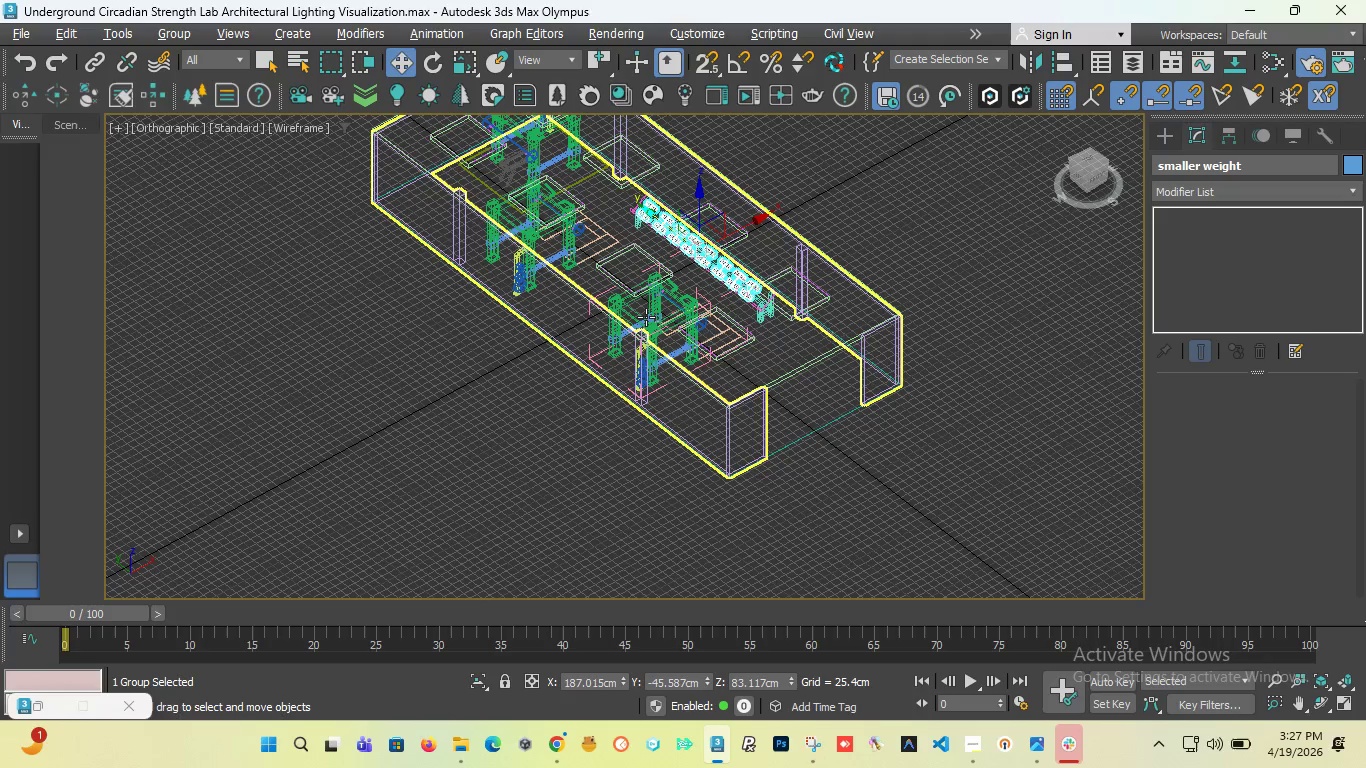 
key(T)
 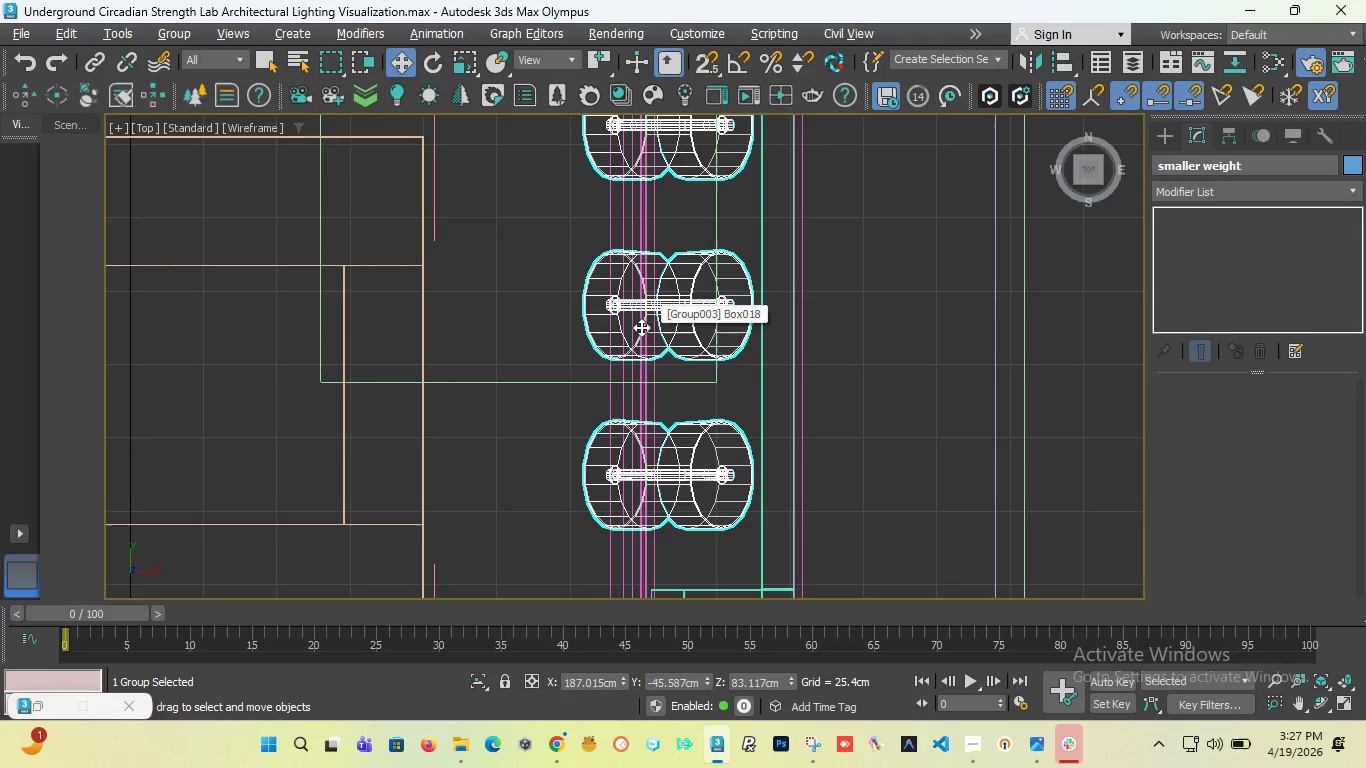 
scroll: coordinate [639, 347], scroll_direction: down, amount: 10.0
 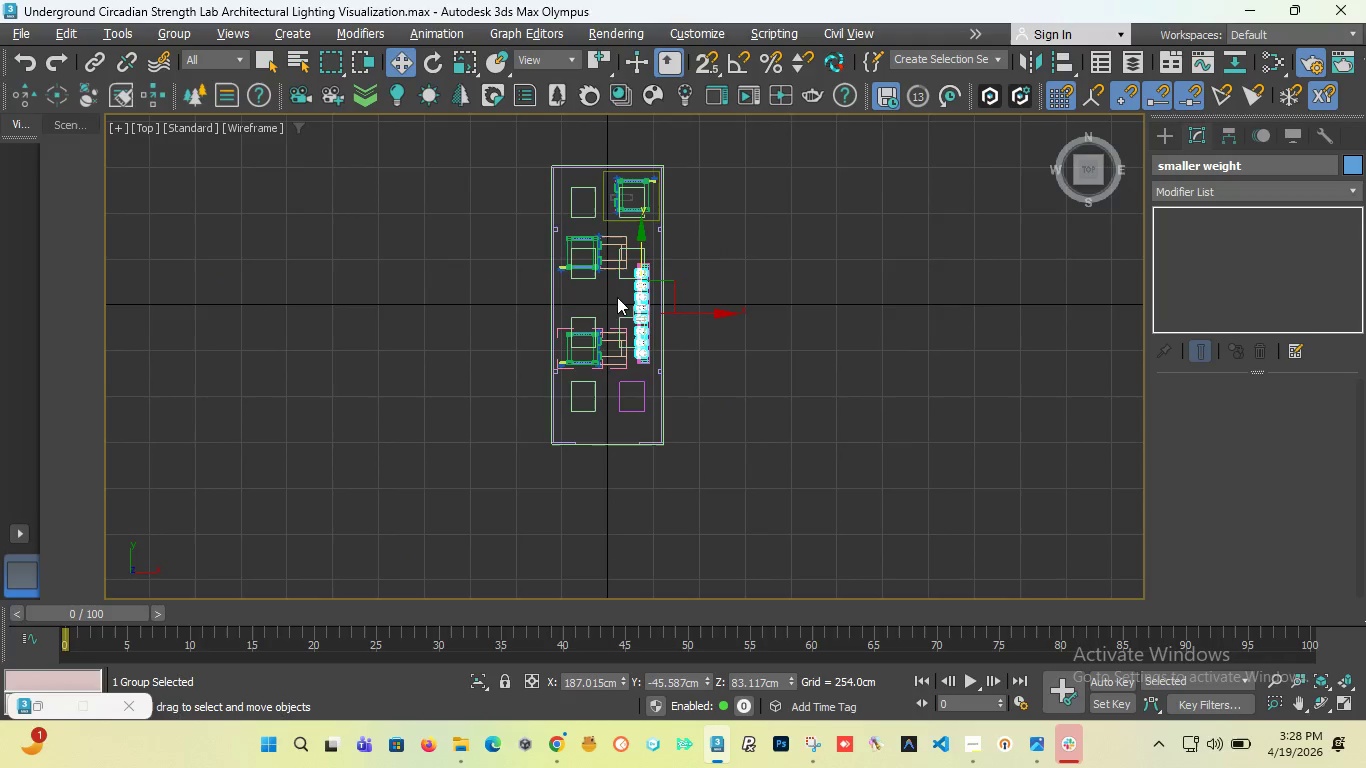 
scroll: coordinate [609, 282], scroll_direction: up, amount: 3.0
 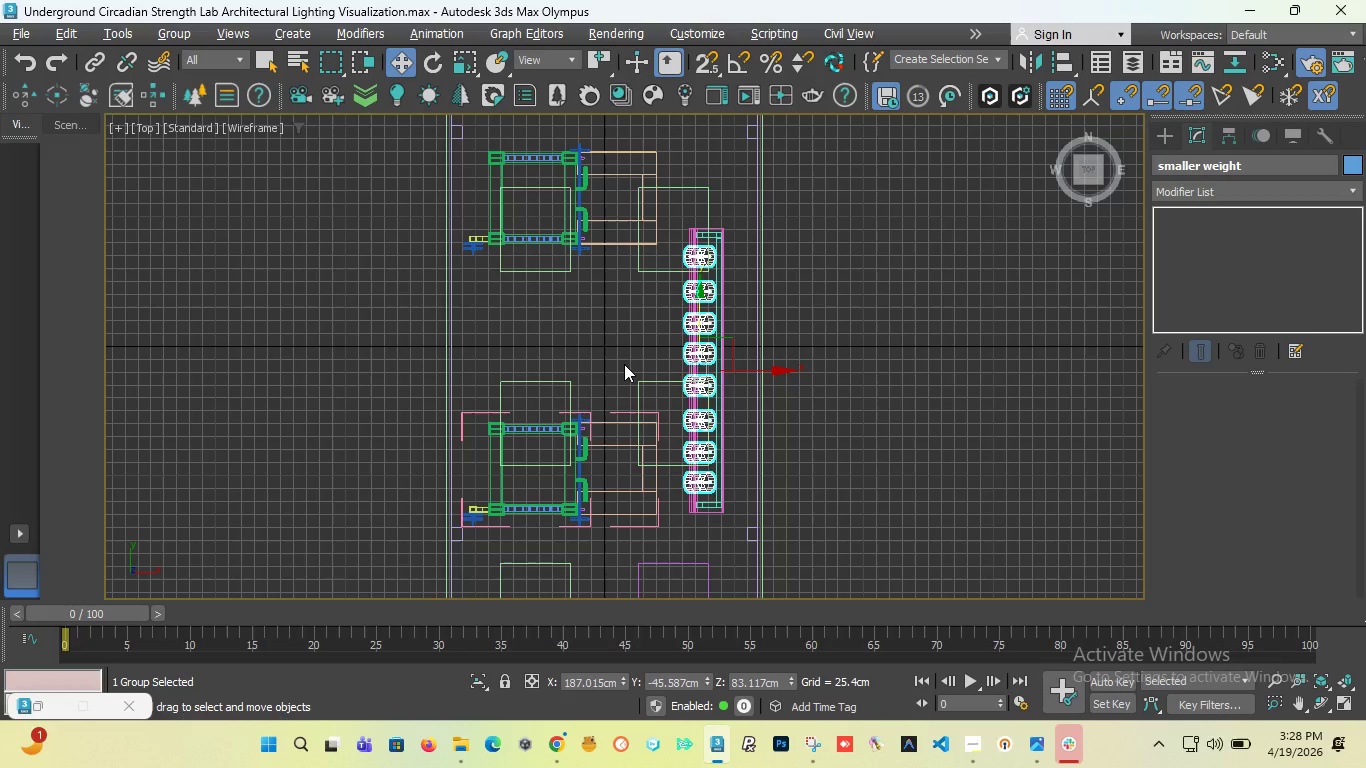 
scroll: coordinate [624, 365], scroll_direction: down, amount: 3.0
 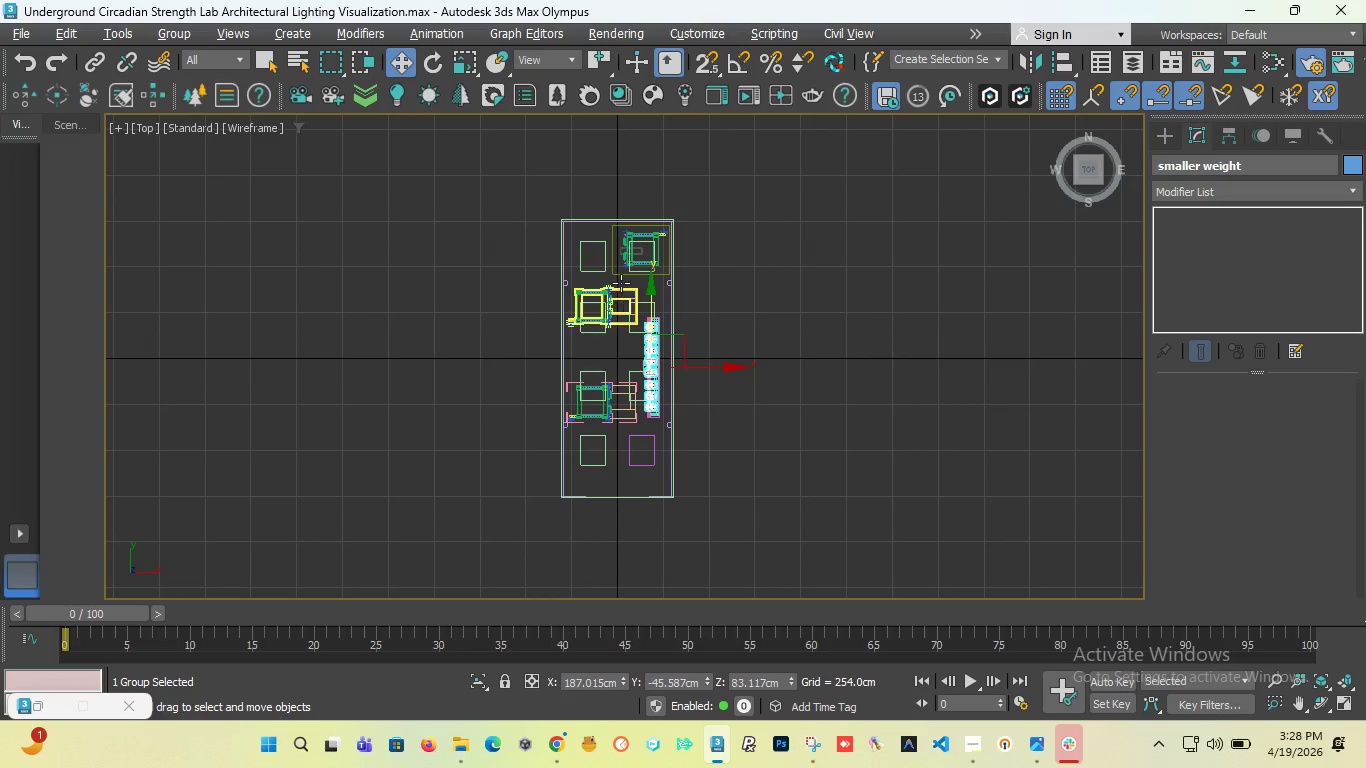 
scroll: coordinate [621, 280], scroll_direction: up, amount: 2.0
 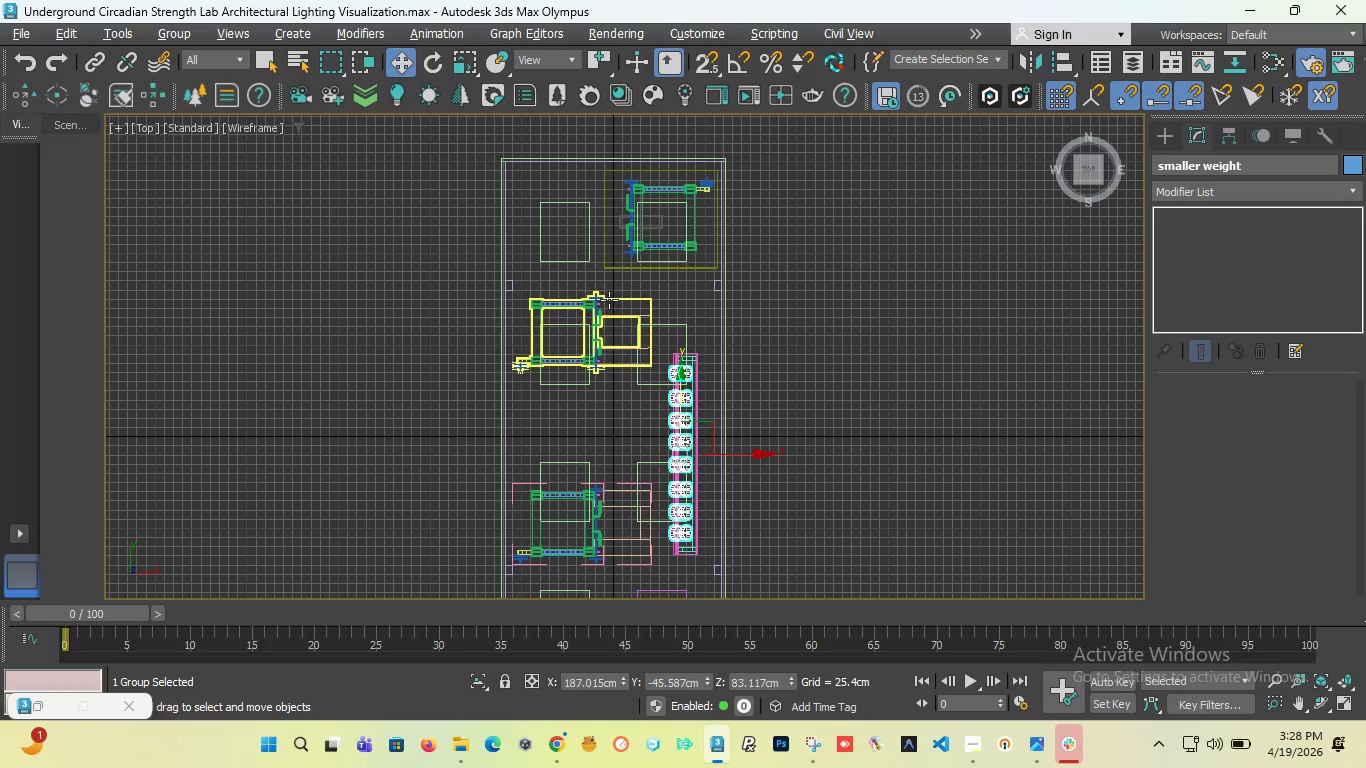 
scroll: coordinate [609, 300], scroll_direction: down, amount: 1.0
 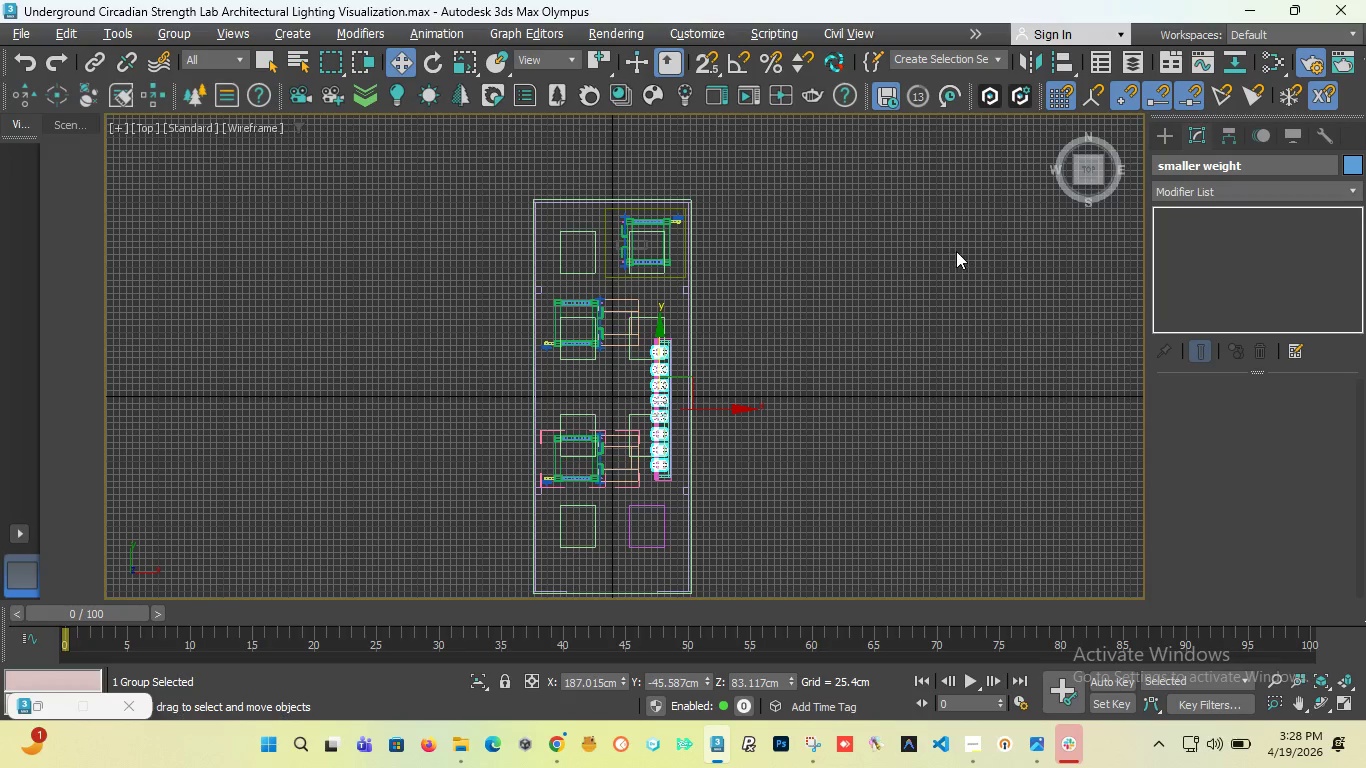 
left_click([1161, 127])
 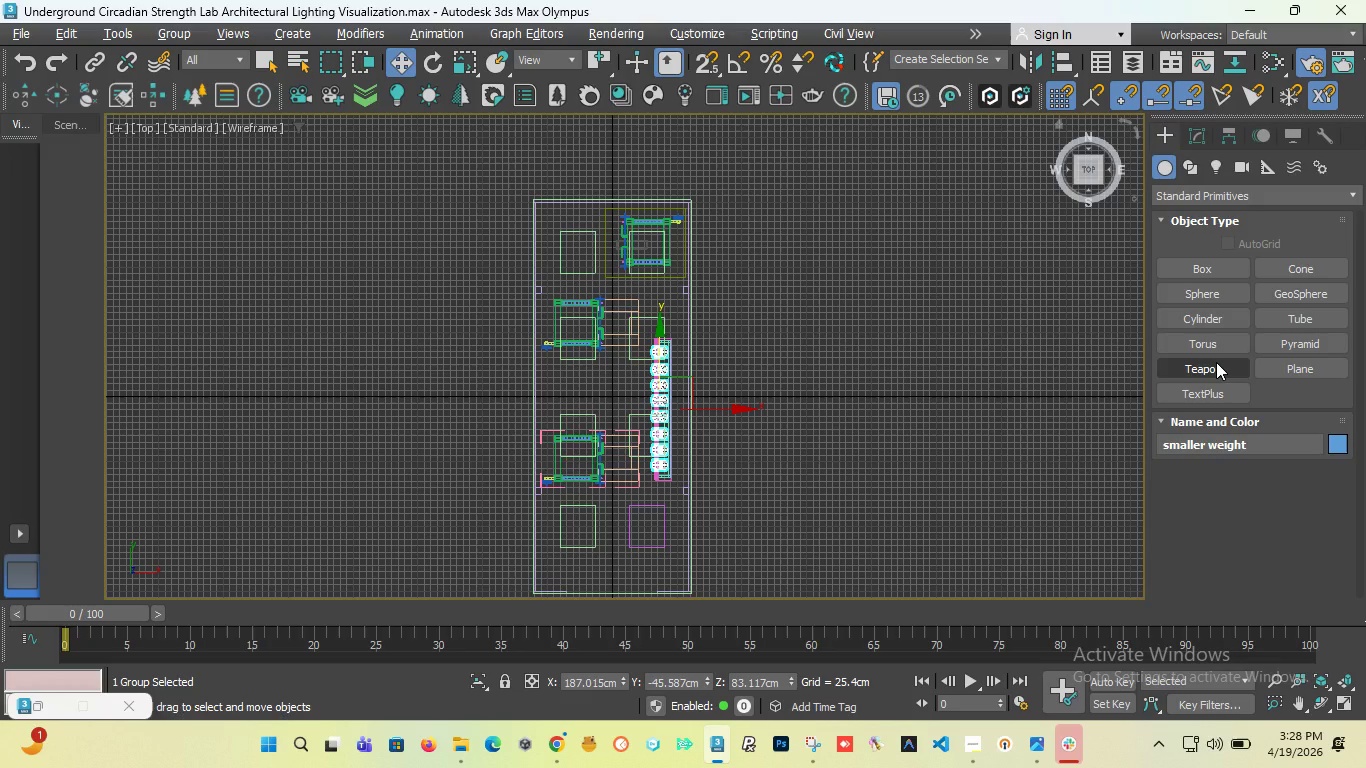 
wait(18.53)
 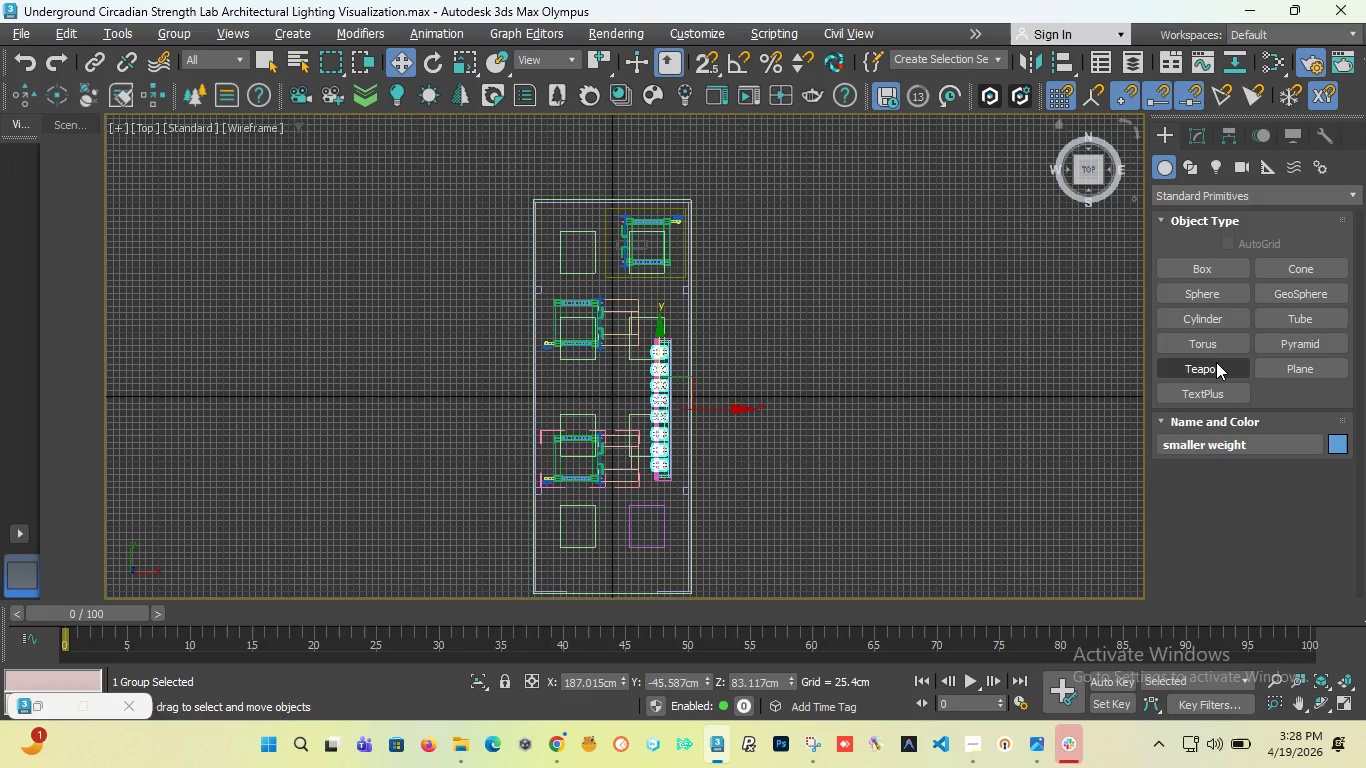 
left_click([1210, 313])
 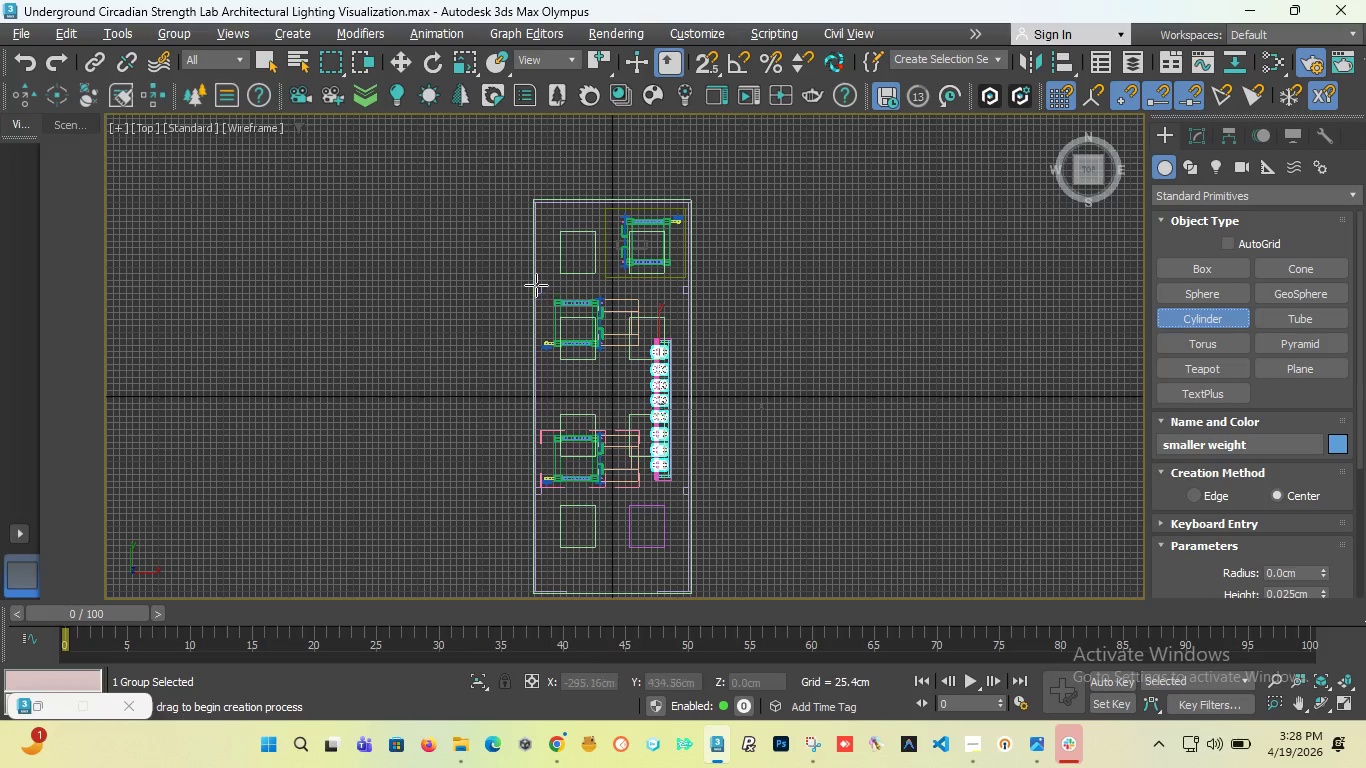 
scroll: coordinate [563, 228], scroll_direction: up, amount: 5.0
 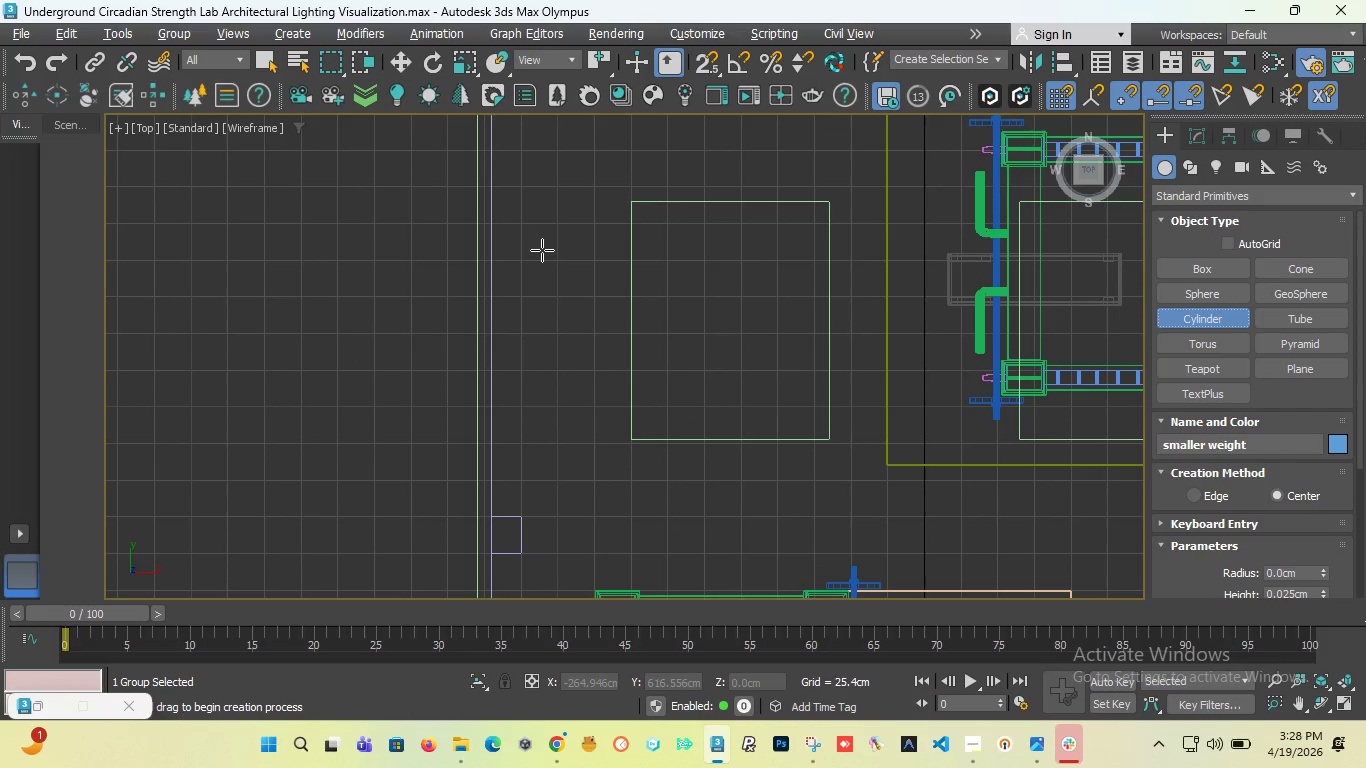 
scroll: coordinate [541, 253], scroll_direction: down, amount: 2.0
 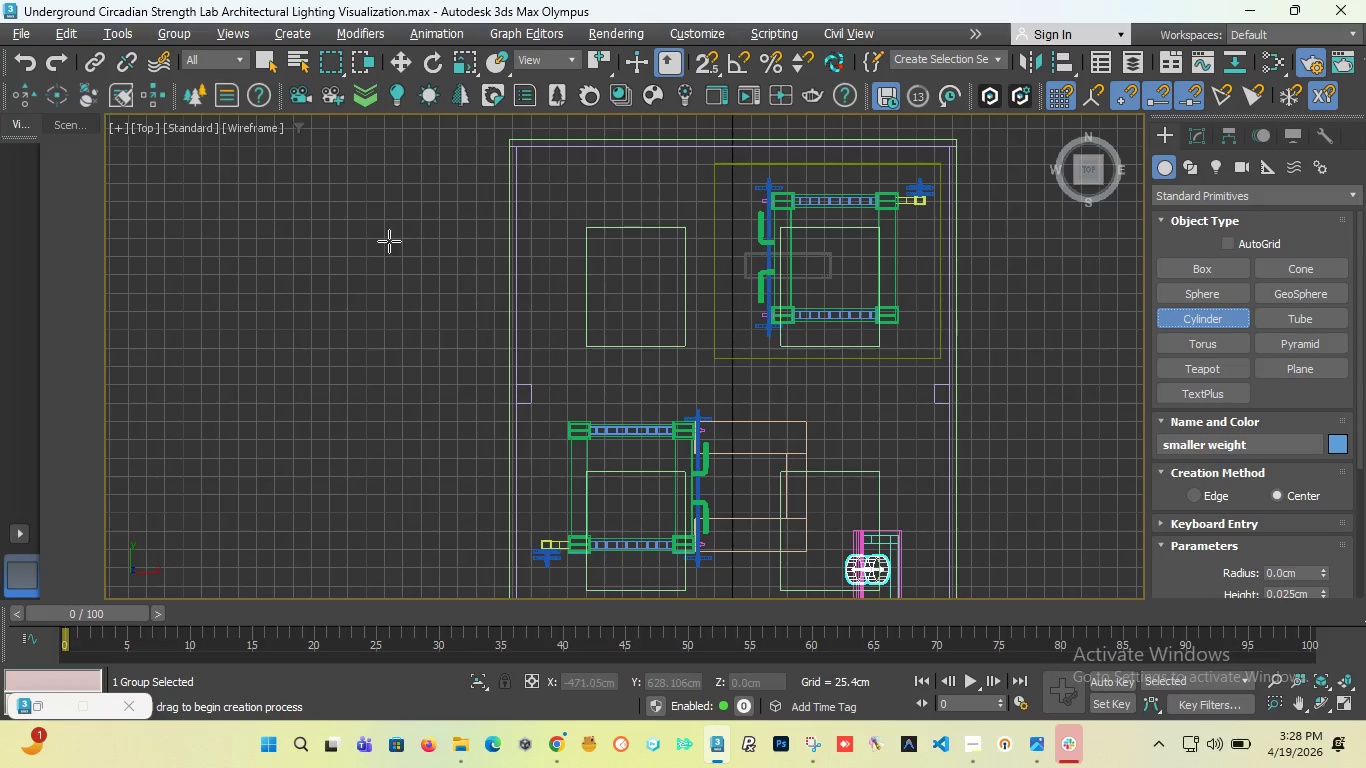 
left_click_drag(start_coordinate=[367, 241], to_coordinate=[382, 258])
 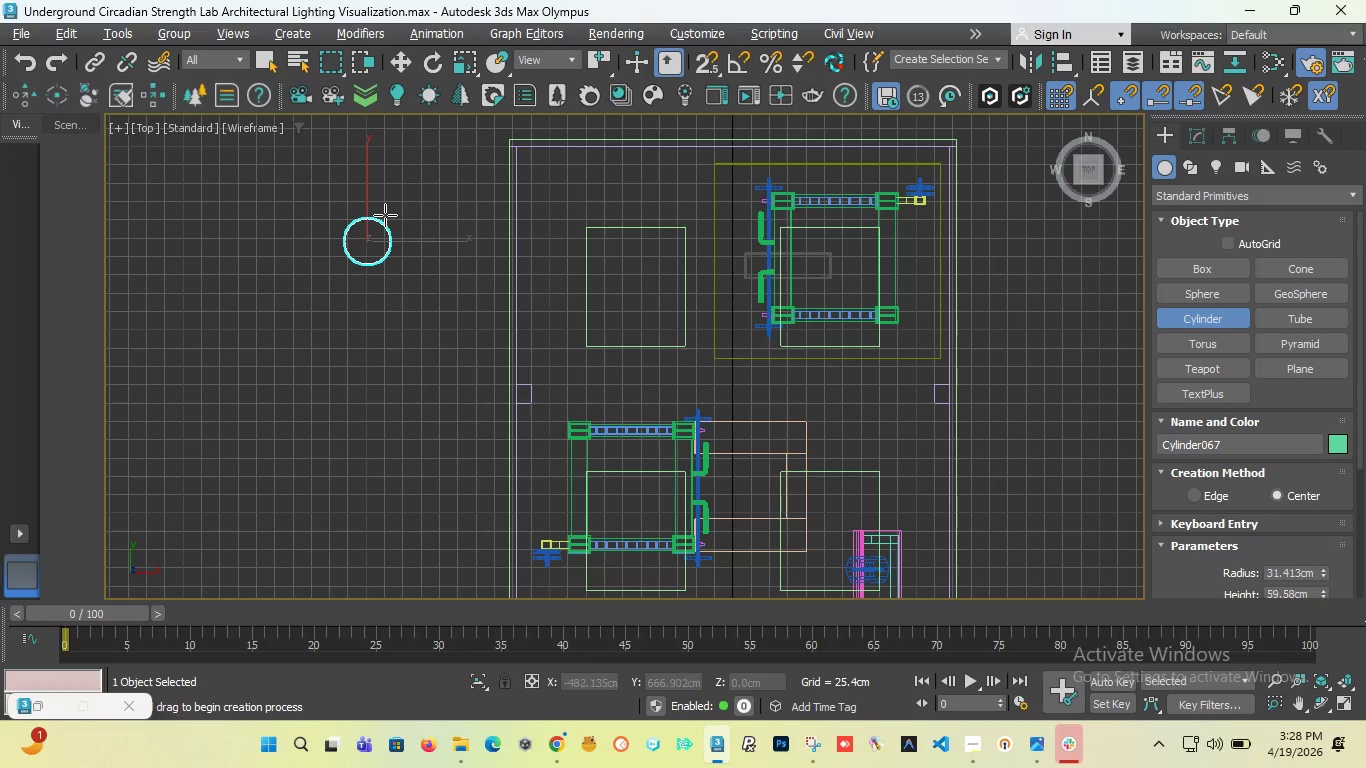 
left_click([385, 215])
 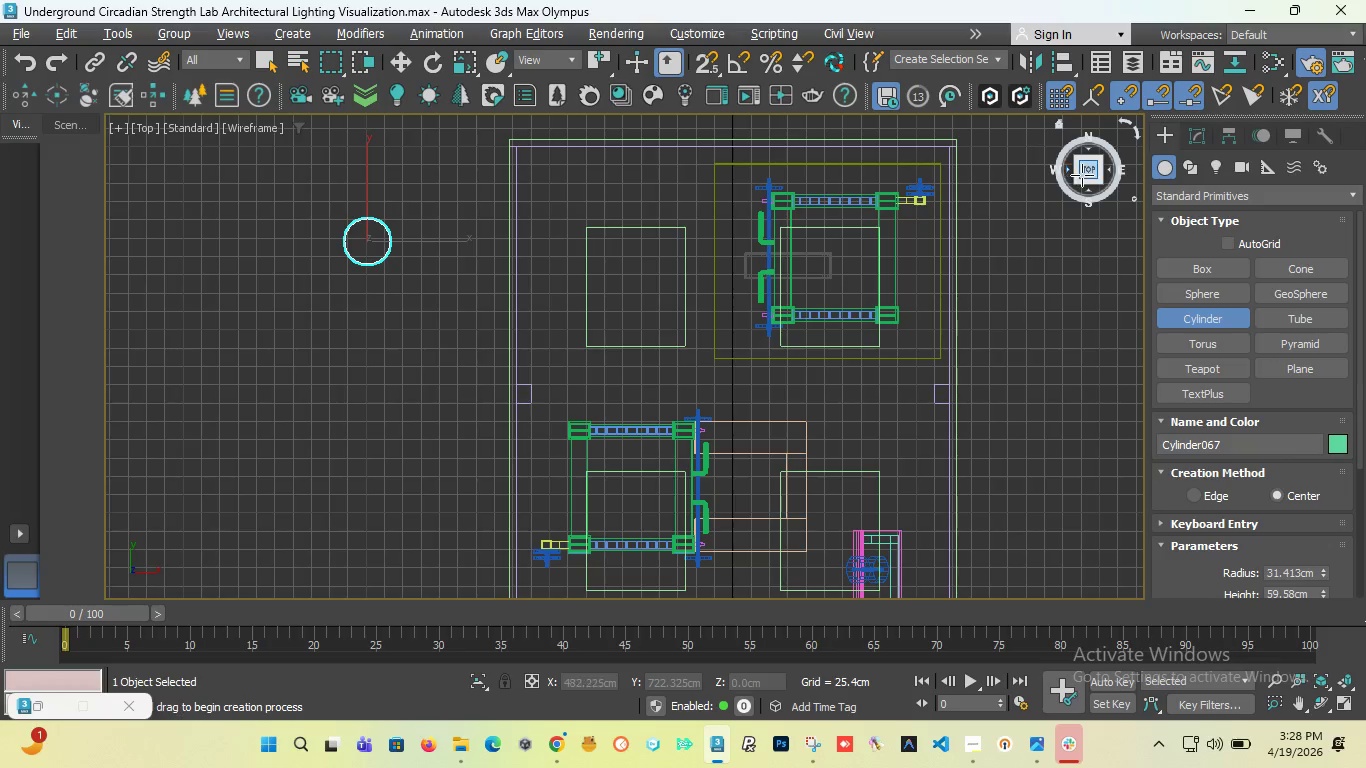 
left_click_drag(start_coordinate=[1084, 175], to_coordinate=[1085, 594])
 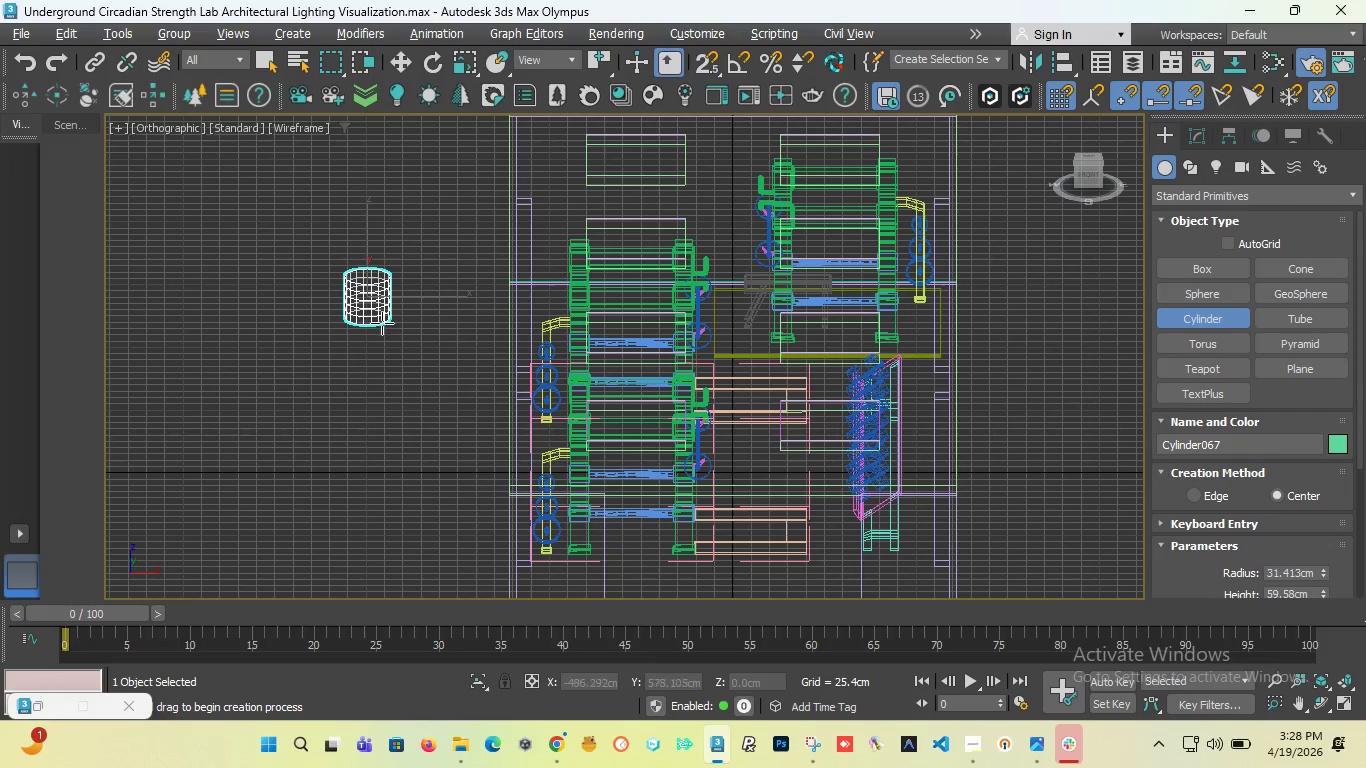 
scroll: coordinate [375, 287], scroll_direction: up, amount: 4.0
 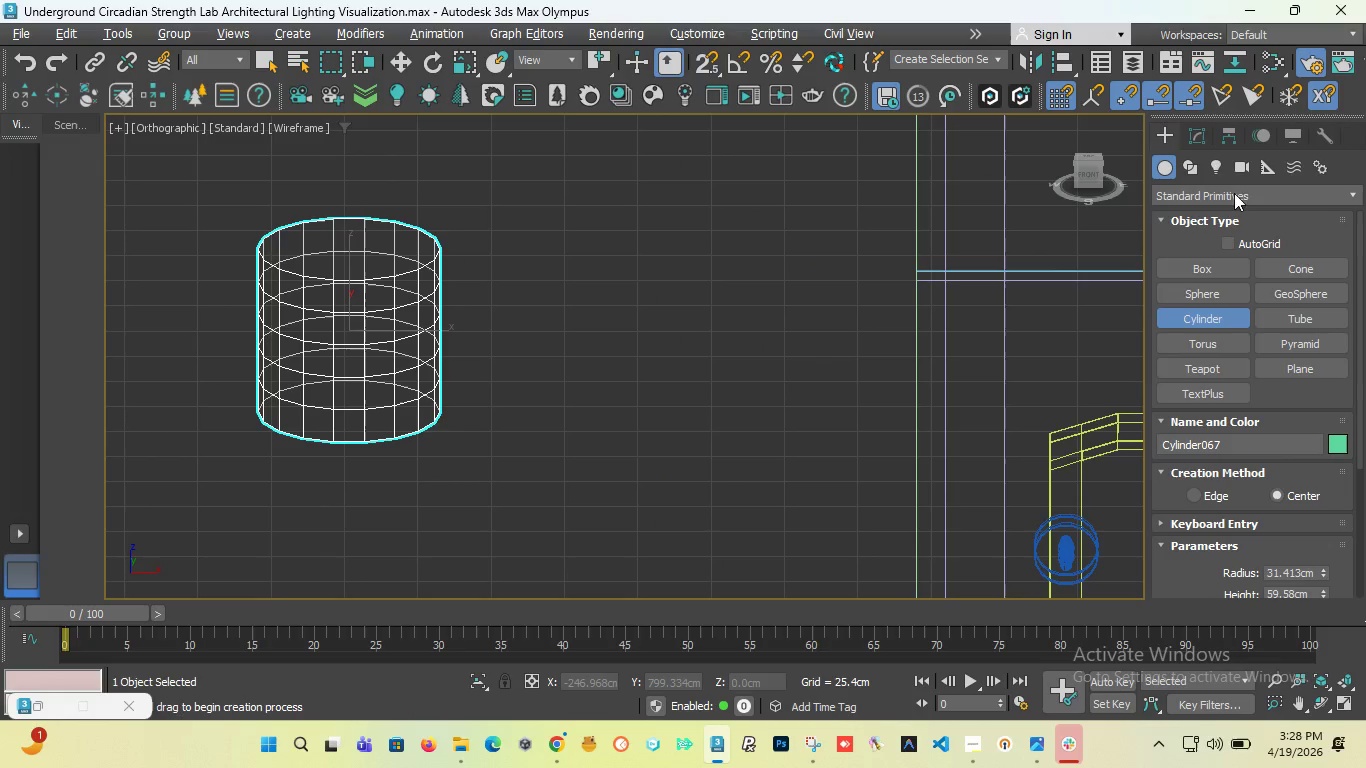 
left_click([1207, 136])
 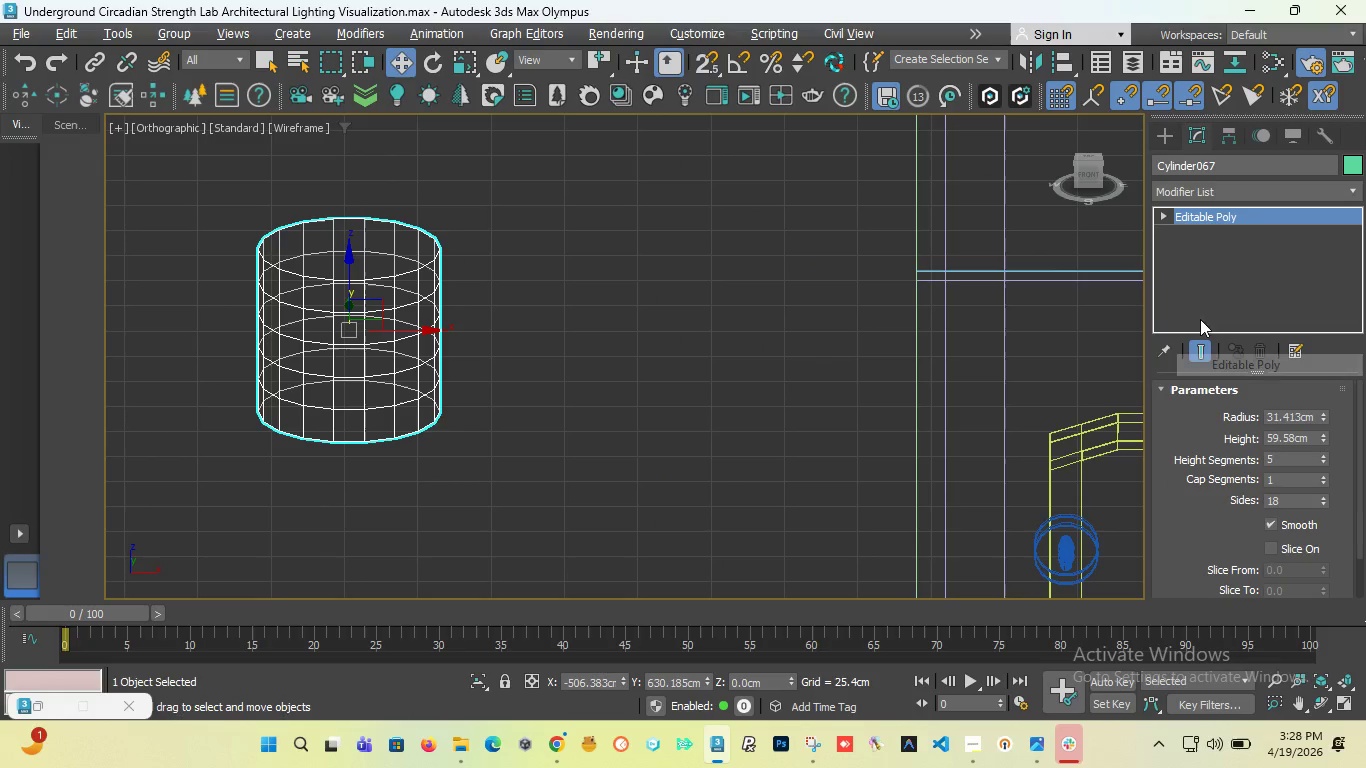 
left_click([1167, 212])
 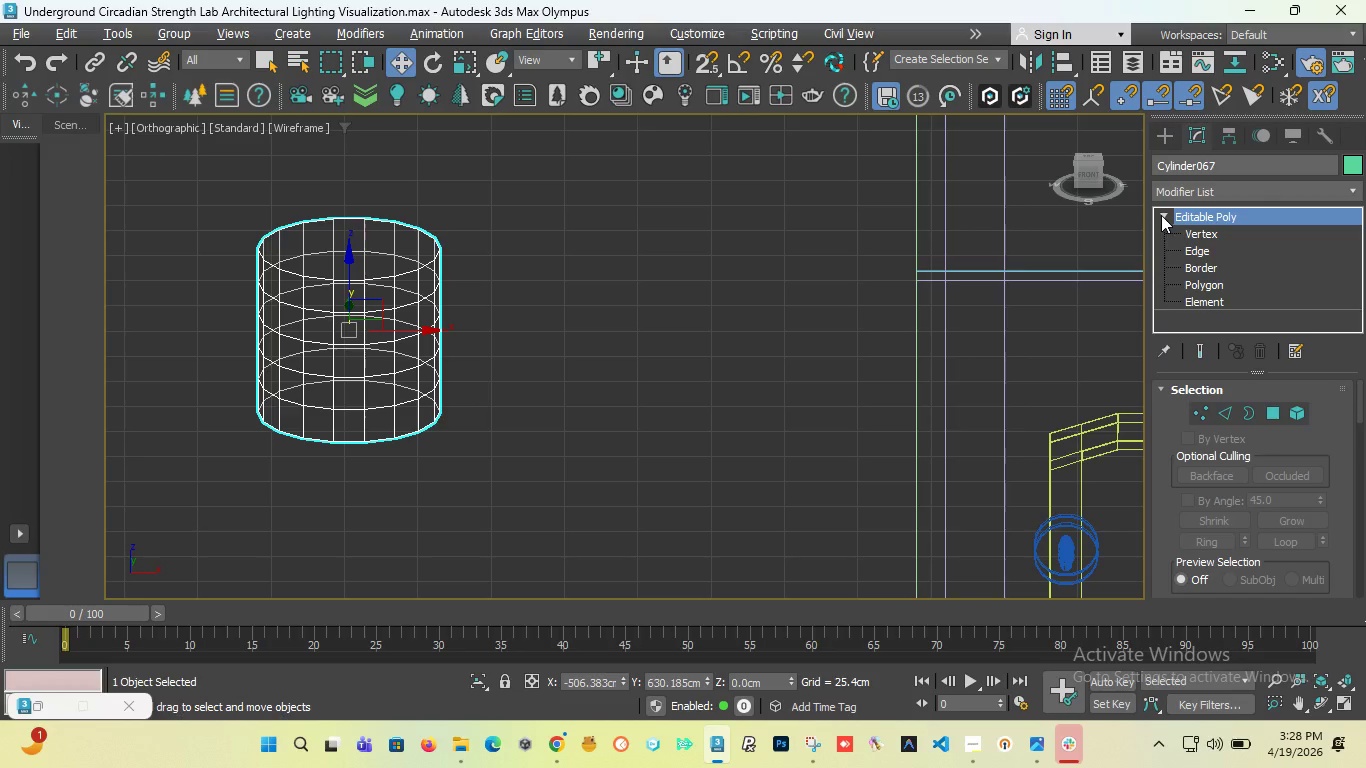 
left_click([1161, 215])
 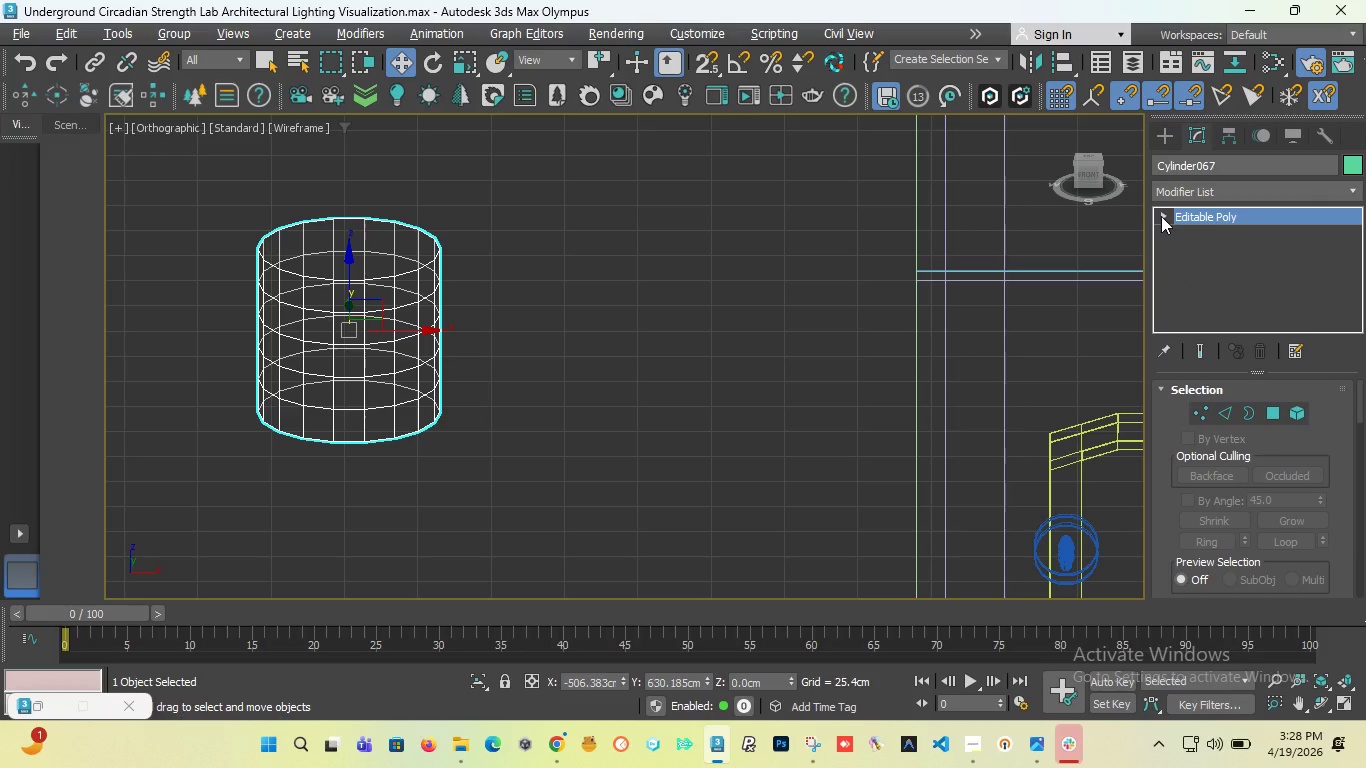 
left_click([1161, 216])
 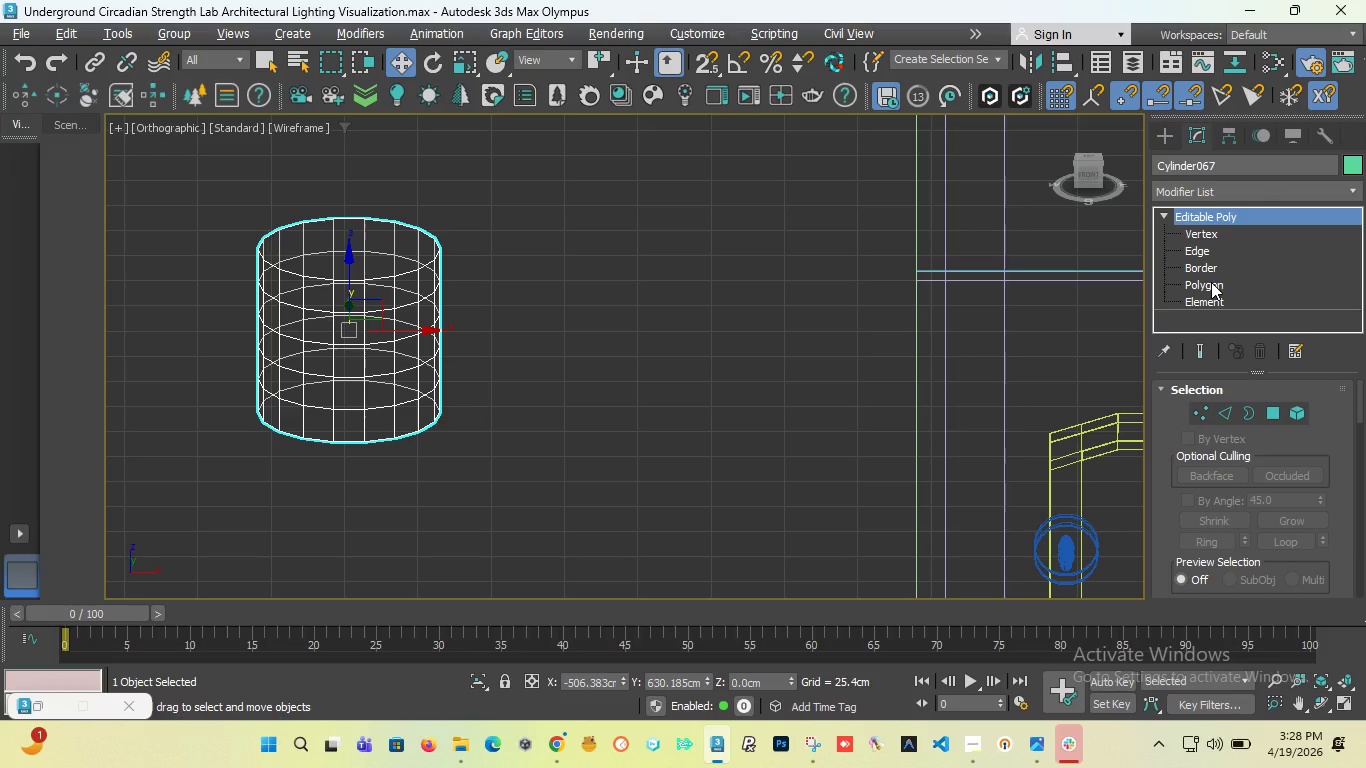 
left_click([1211, 282])
 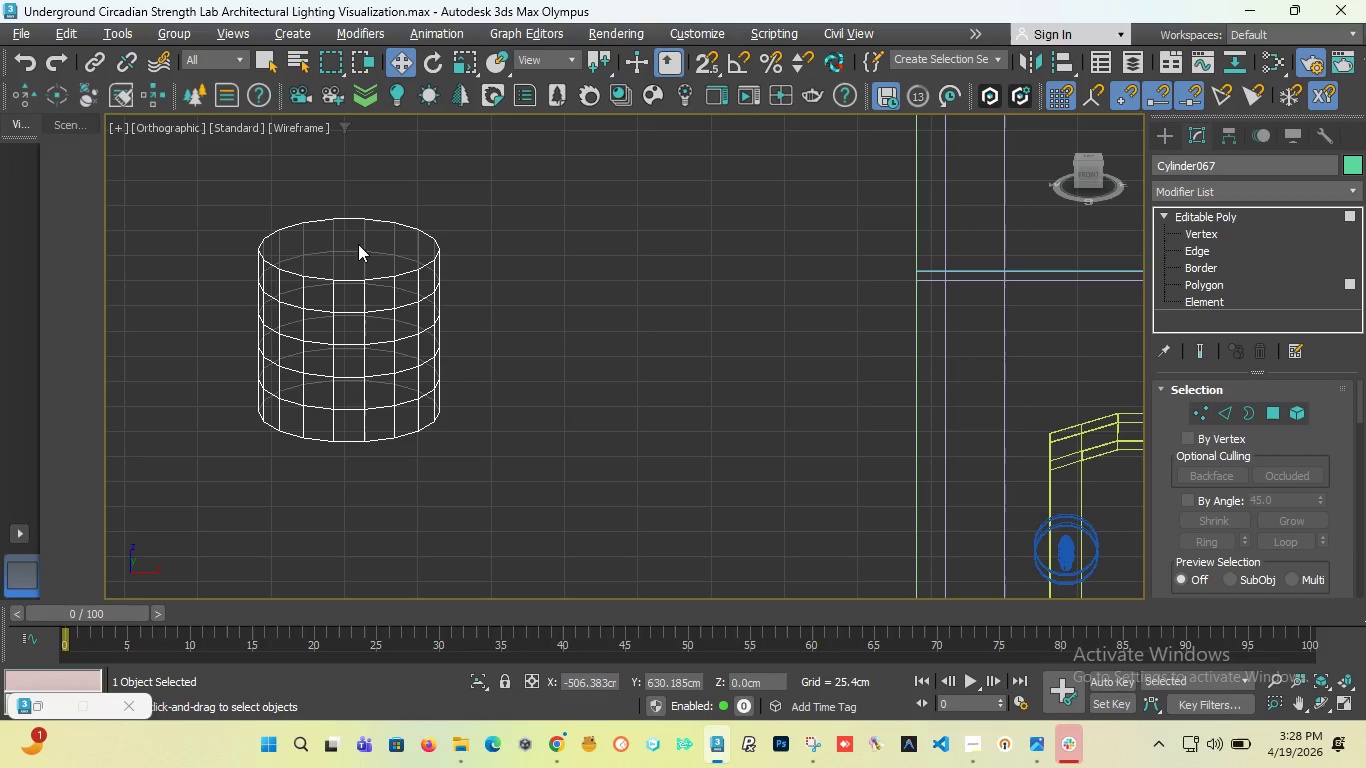 
left_click([340, 250])
 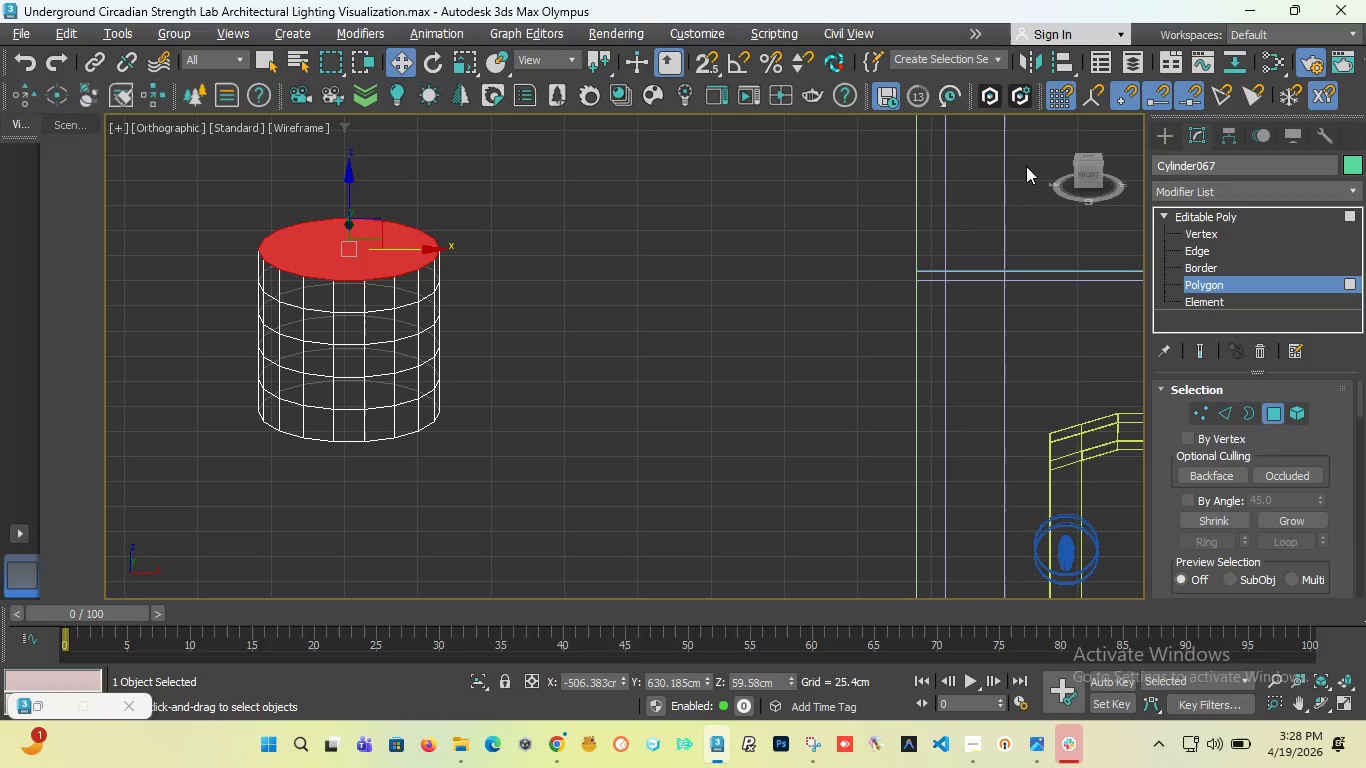 
left_click_drag(start_coordinate=[1089, 177], to_coordinate=[1085, 206])
 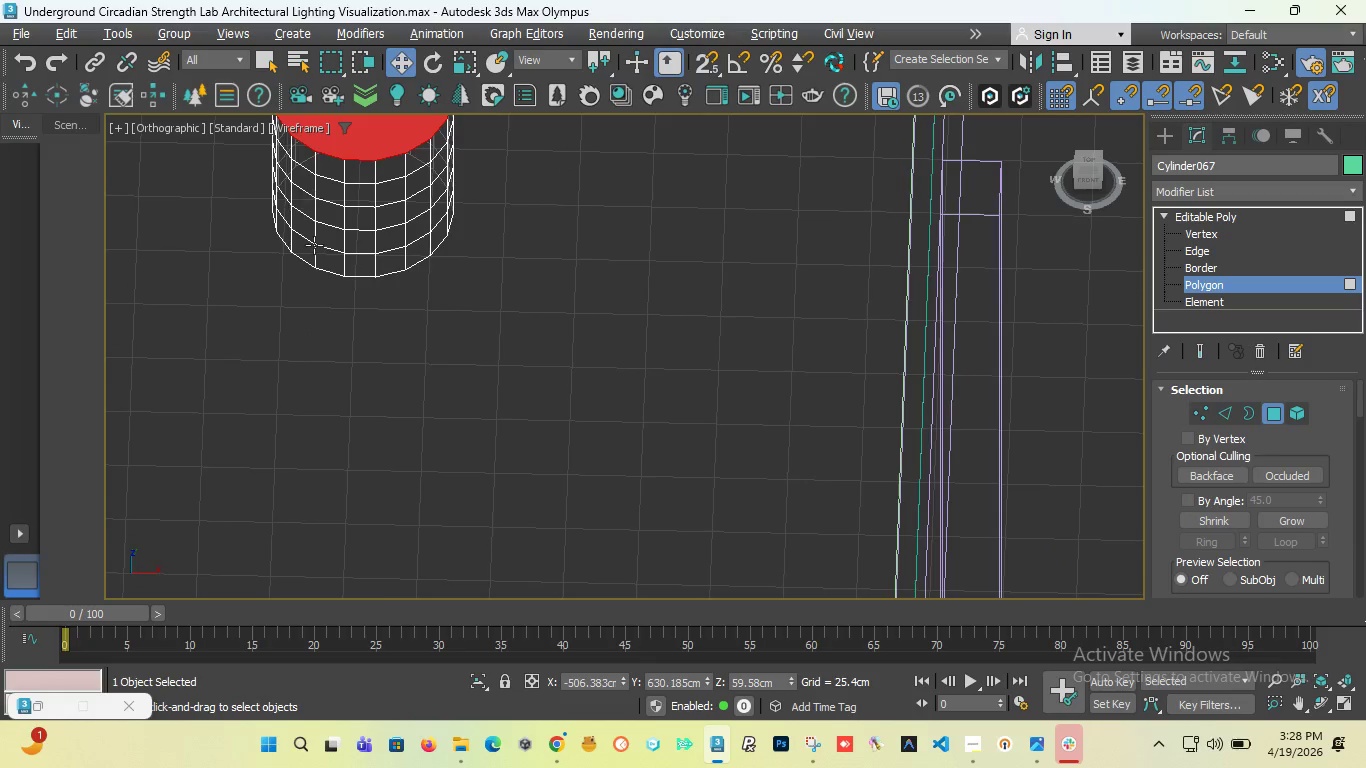 
scroll: coordinate [329, 185], scroll_direction: up, amount: 1.0
 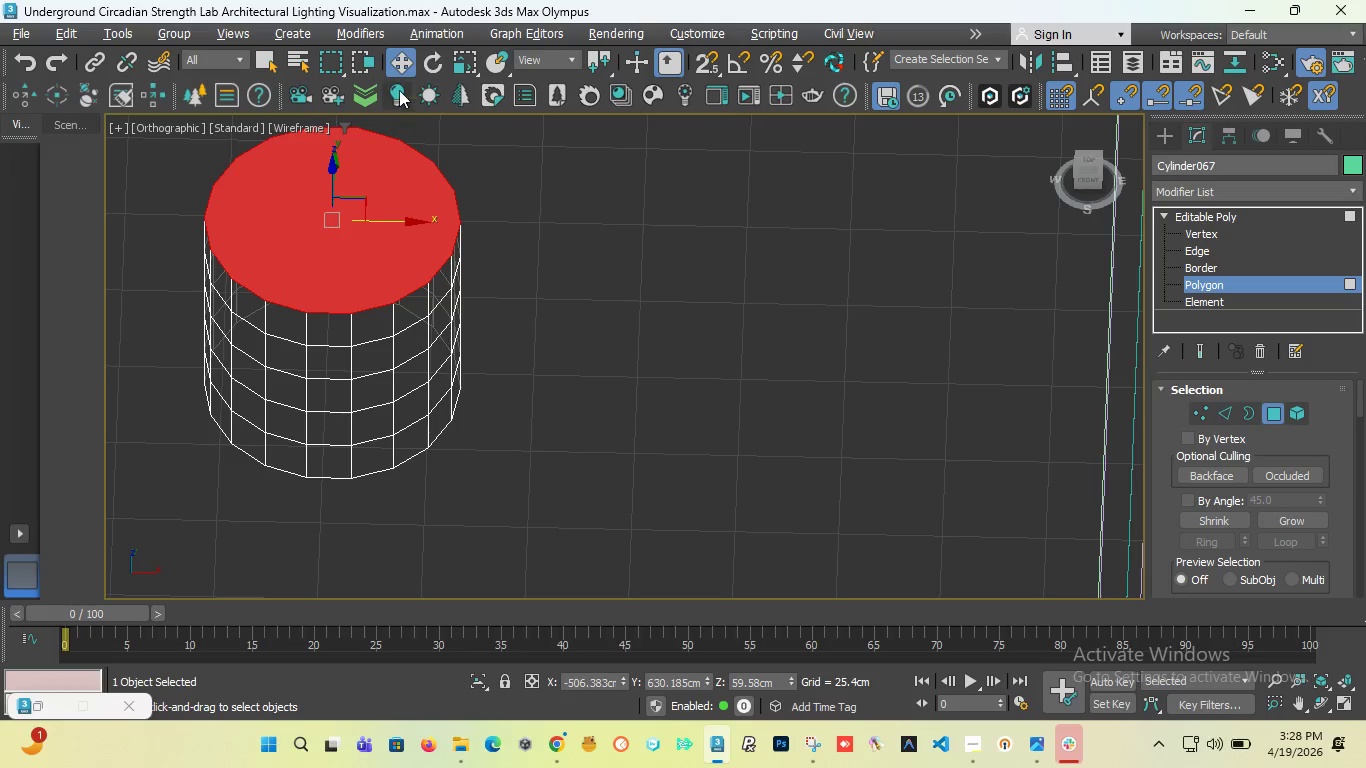 
left_click([462, 60])
 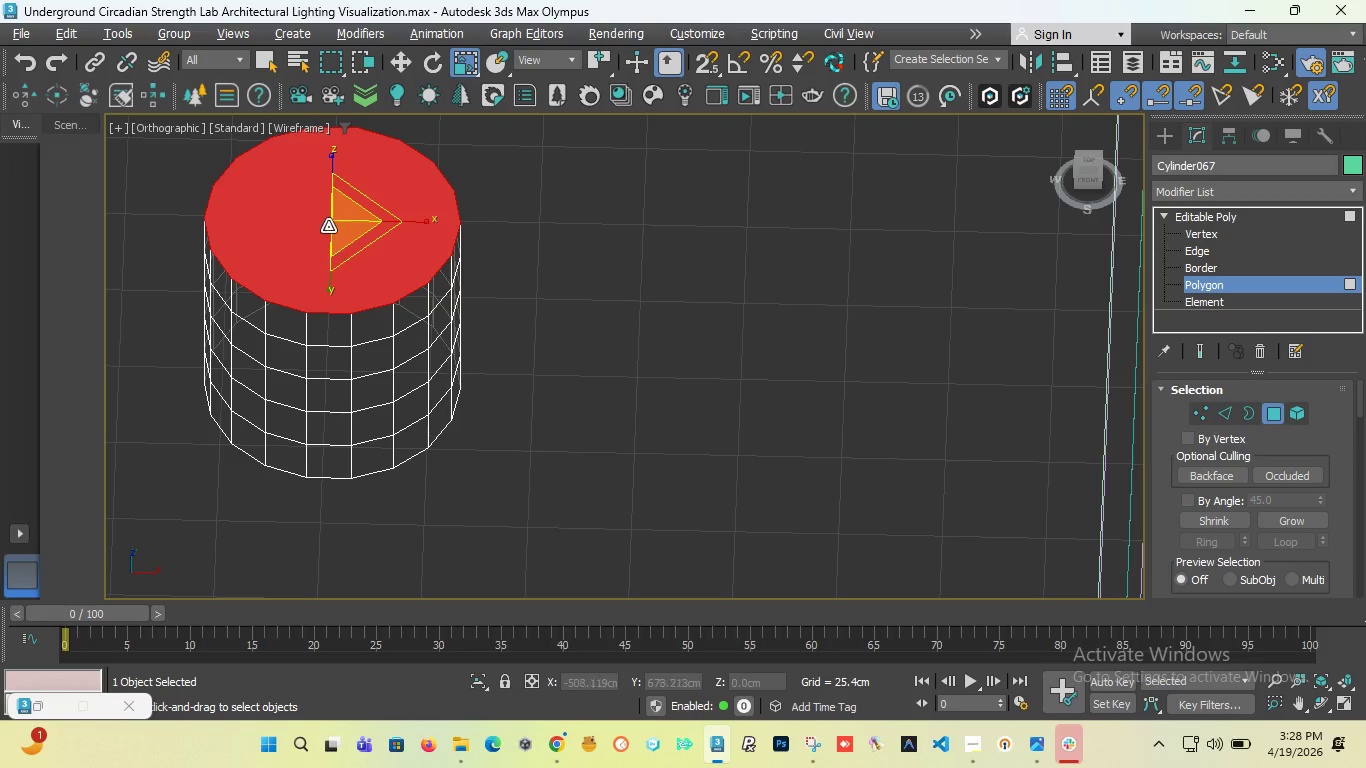 
hold_key(key=AltLeft, duration=1.14)
left_click_drag(start_coordinate=[346, 223], to_coordinate=[346, 250])
 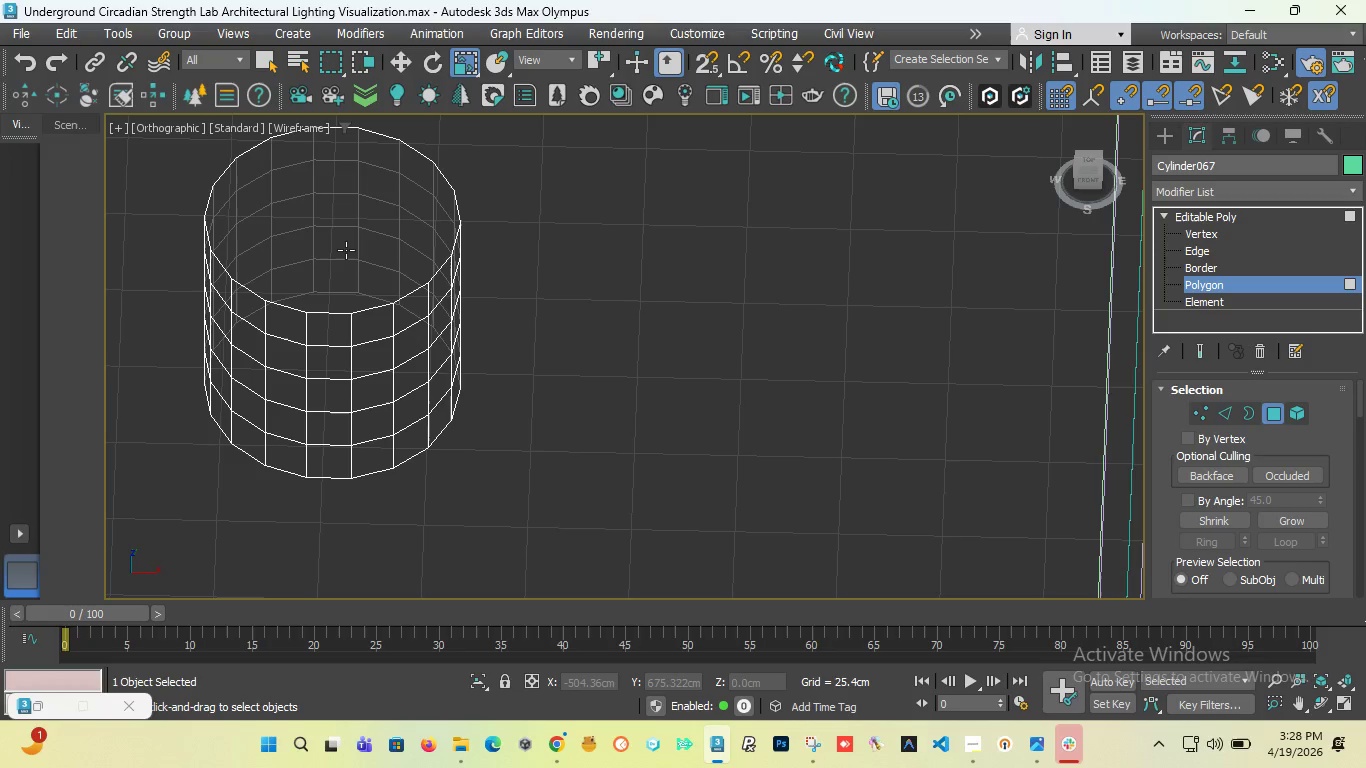 
key(Control+Z)
 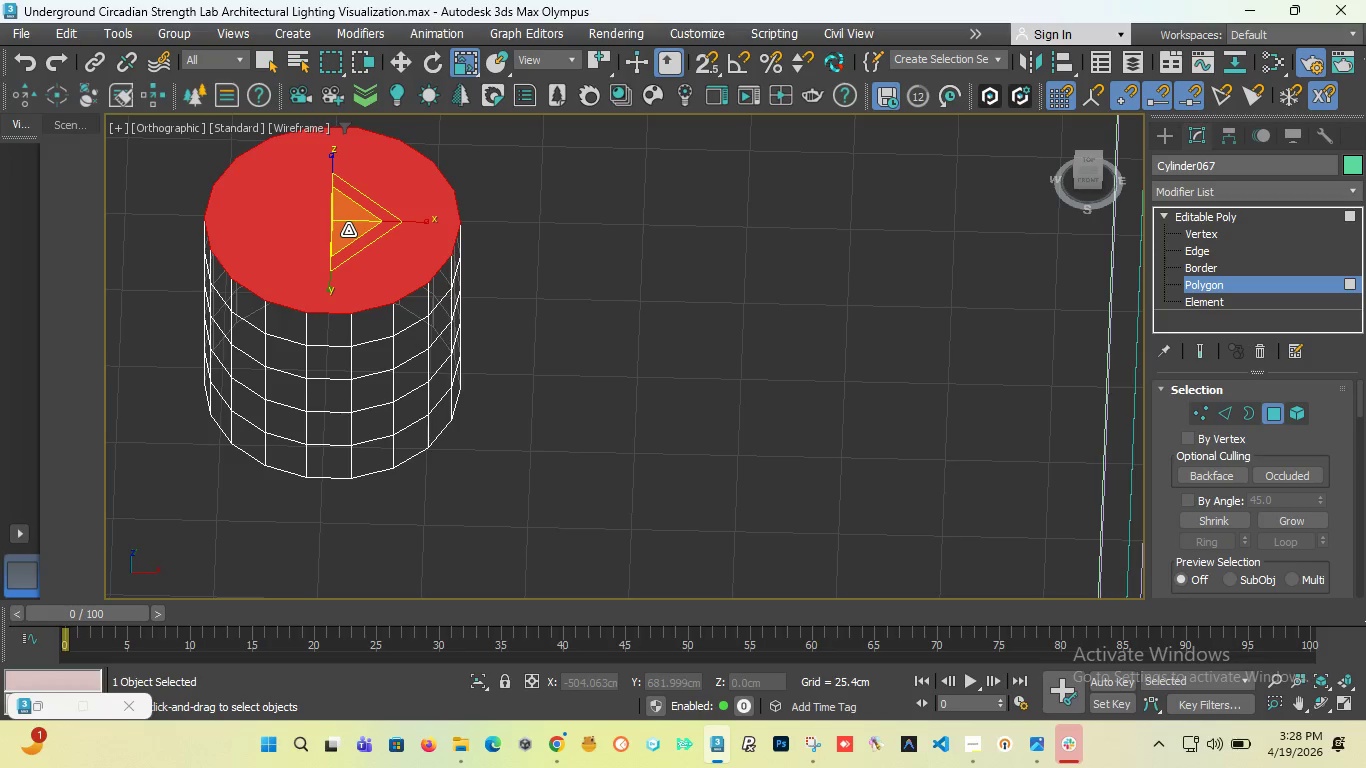 
left_click_drag(start_coordinate=[348, 230], to_coordinate=[341, 350])
 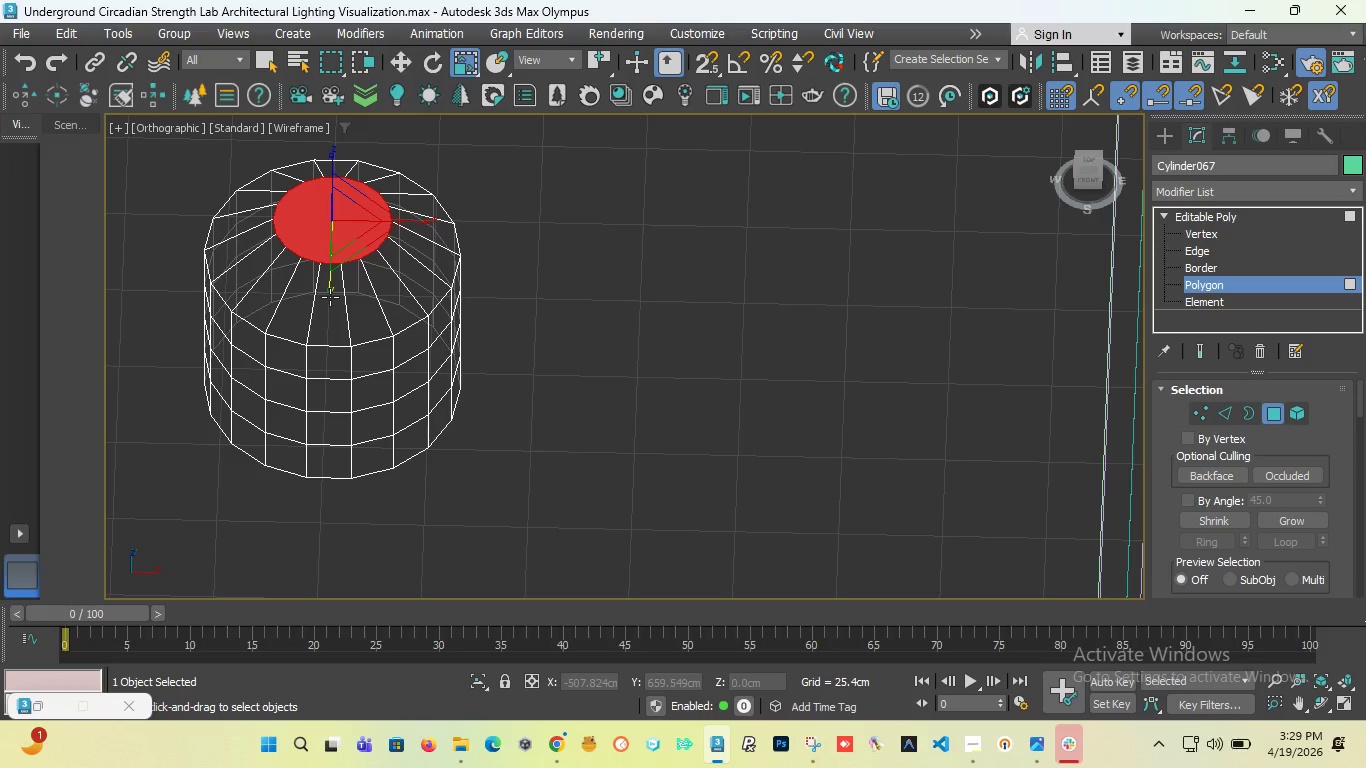 
key(F)
 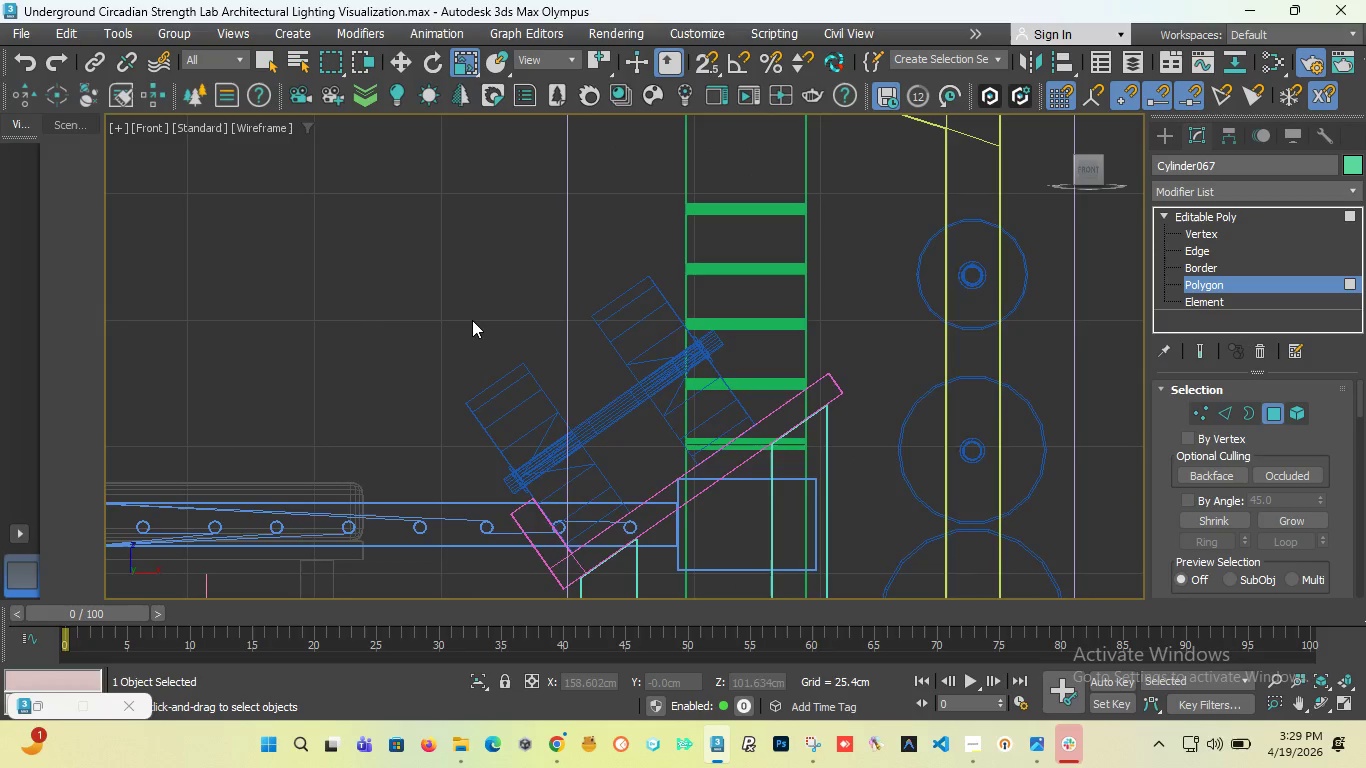 
scroll: coordinate [488, 361], scroll_direction: down, amount: 4.0
 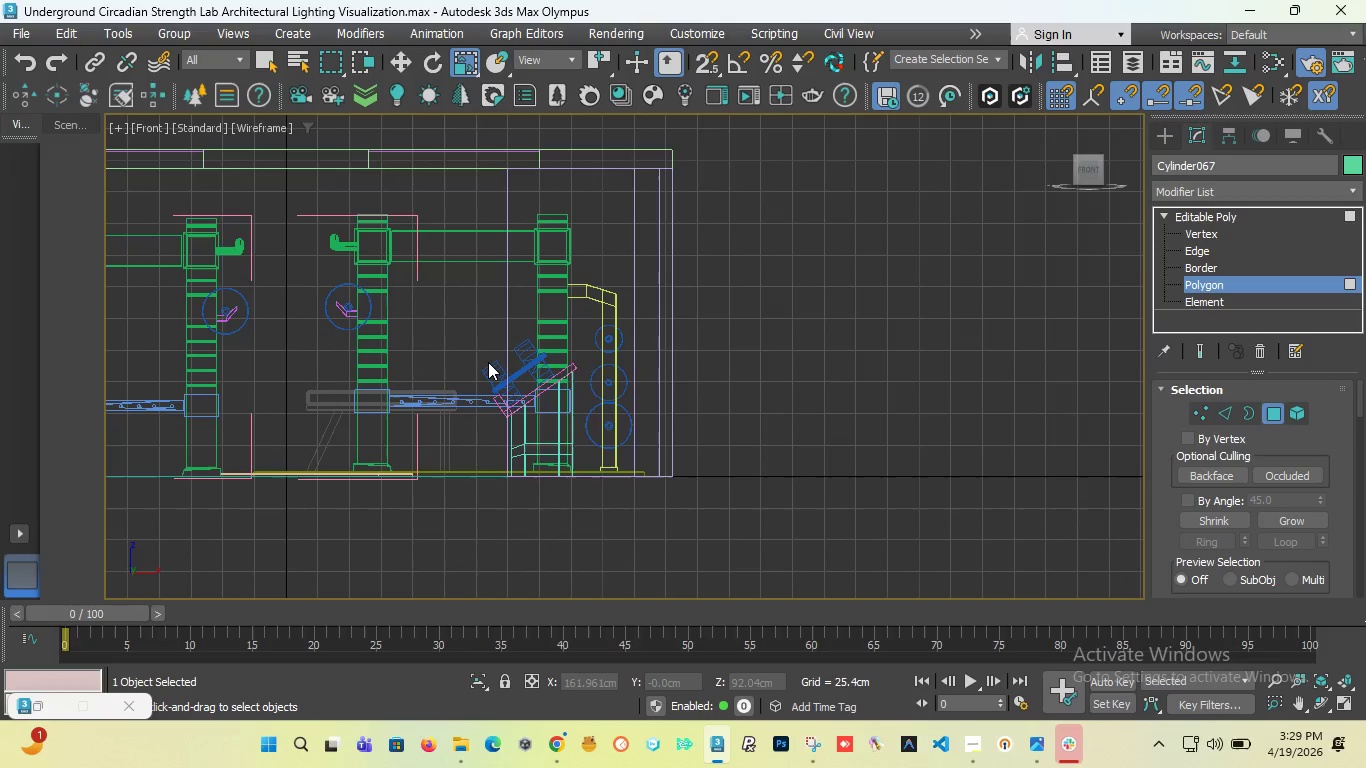 
key(Z)
 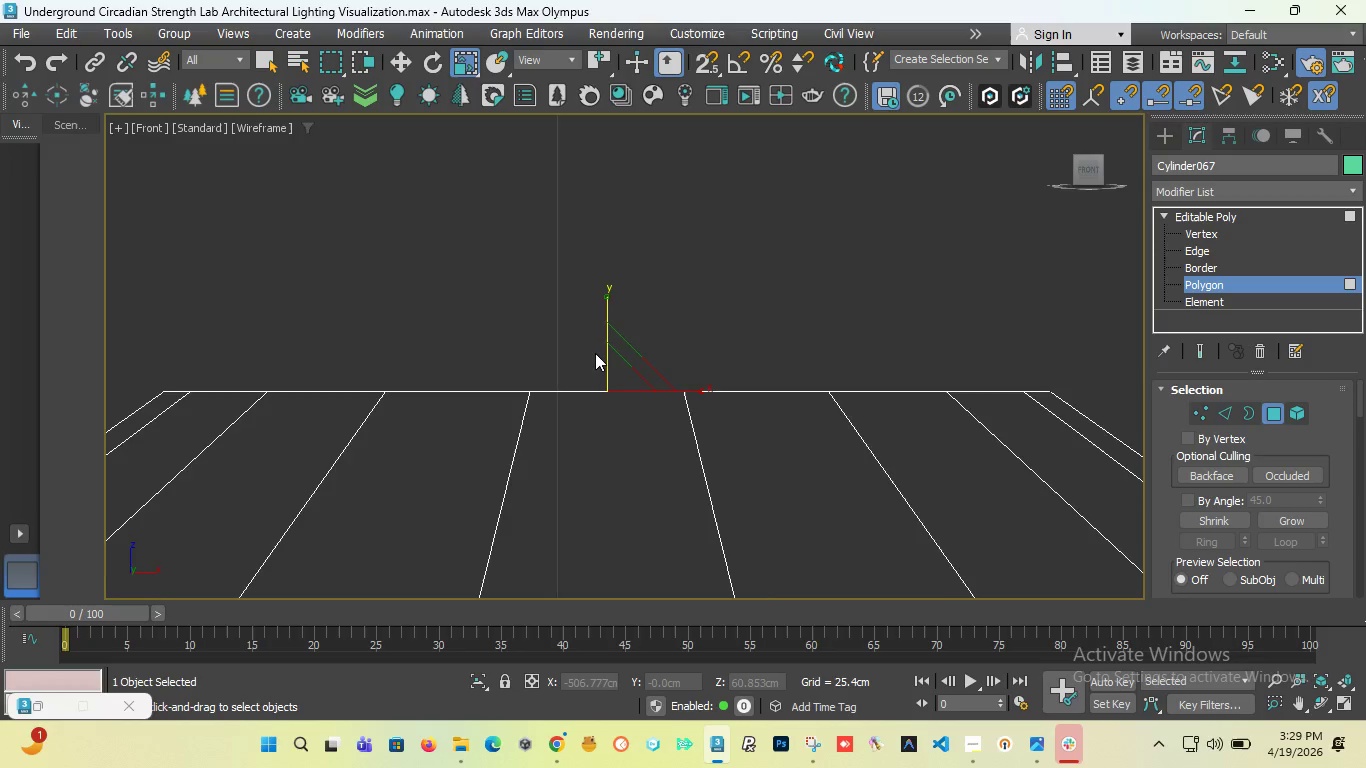 
scroll: coordinate [591, 346], scroll_direction: down, amount: 4.0
 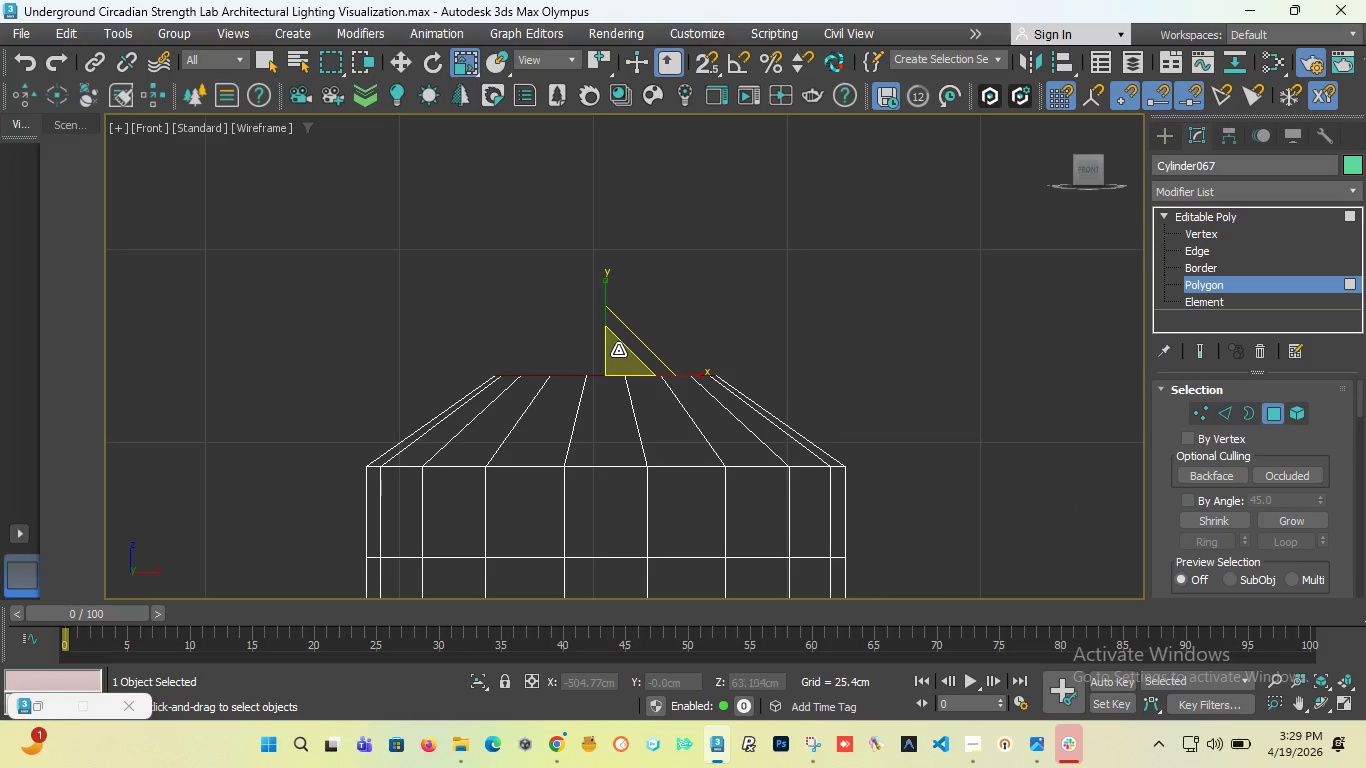 
left_click_drag(start_coordinate=[617, 355], to_coordinate=[615, 371])
 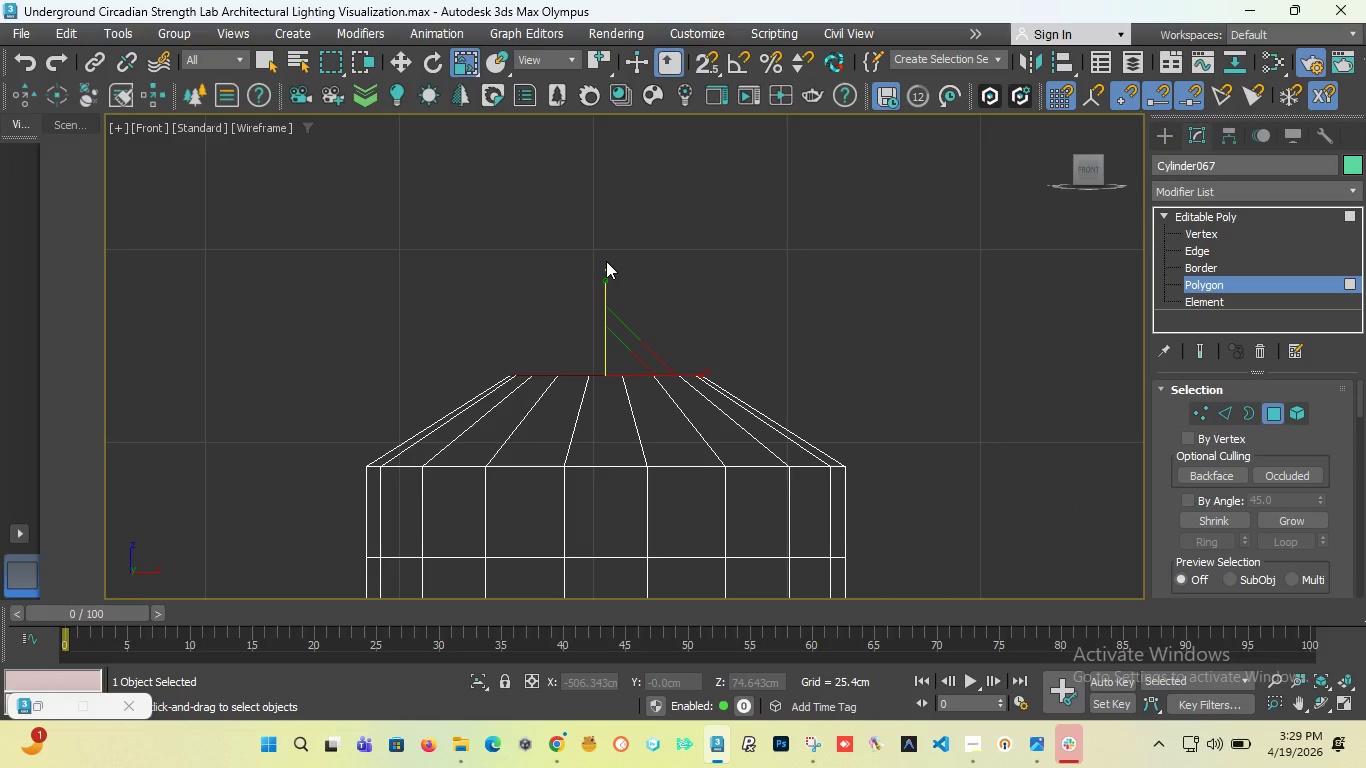 
key(W)
 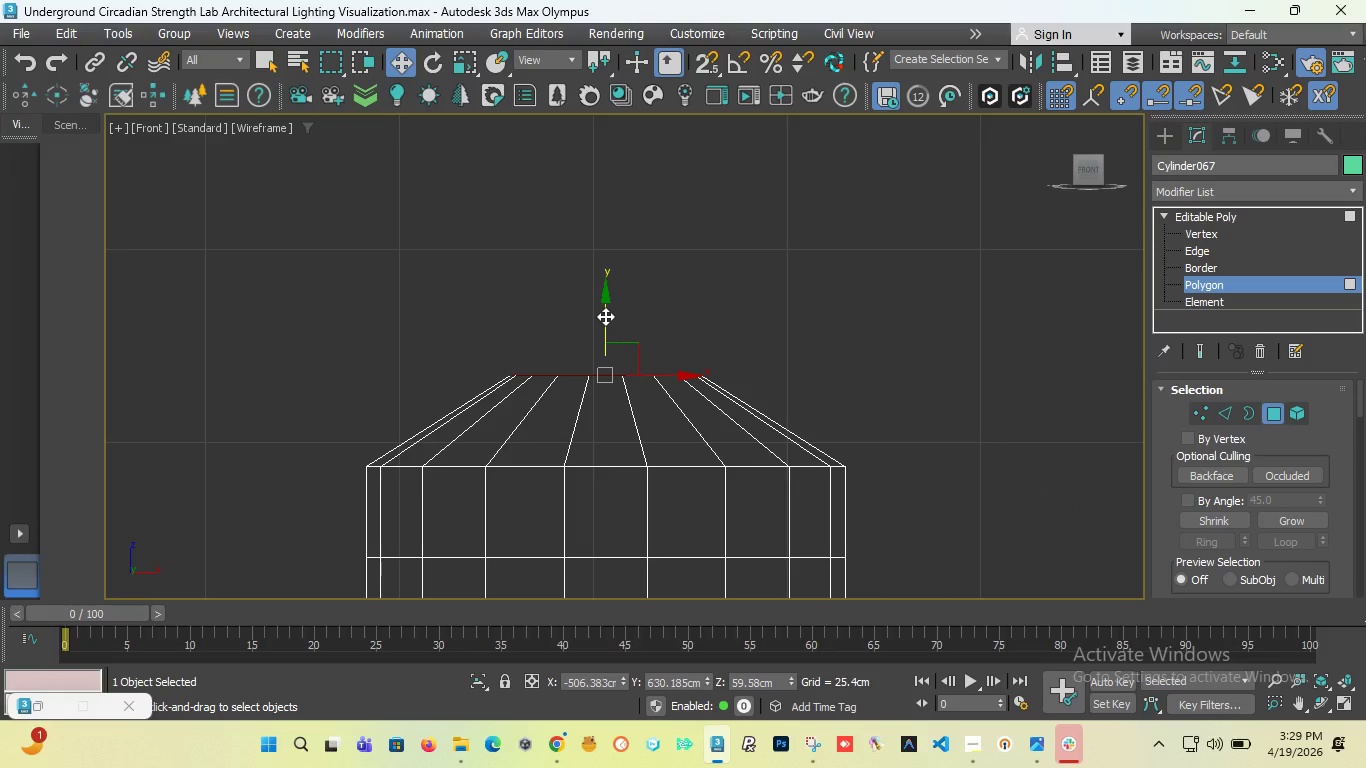 
left_click_drag(start_coordinate=[605, 316], to_coordinate=[606, 167])
 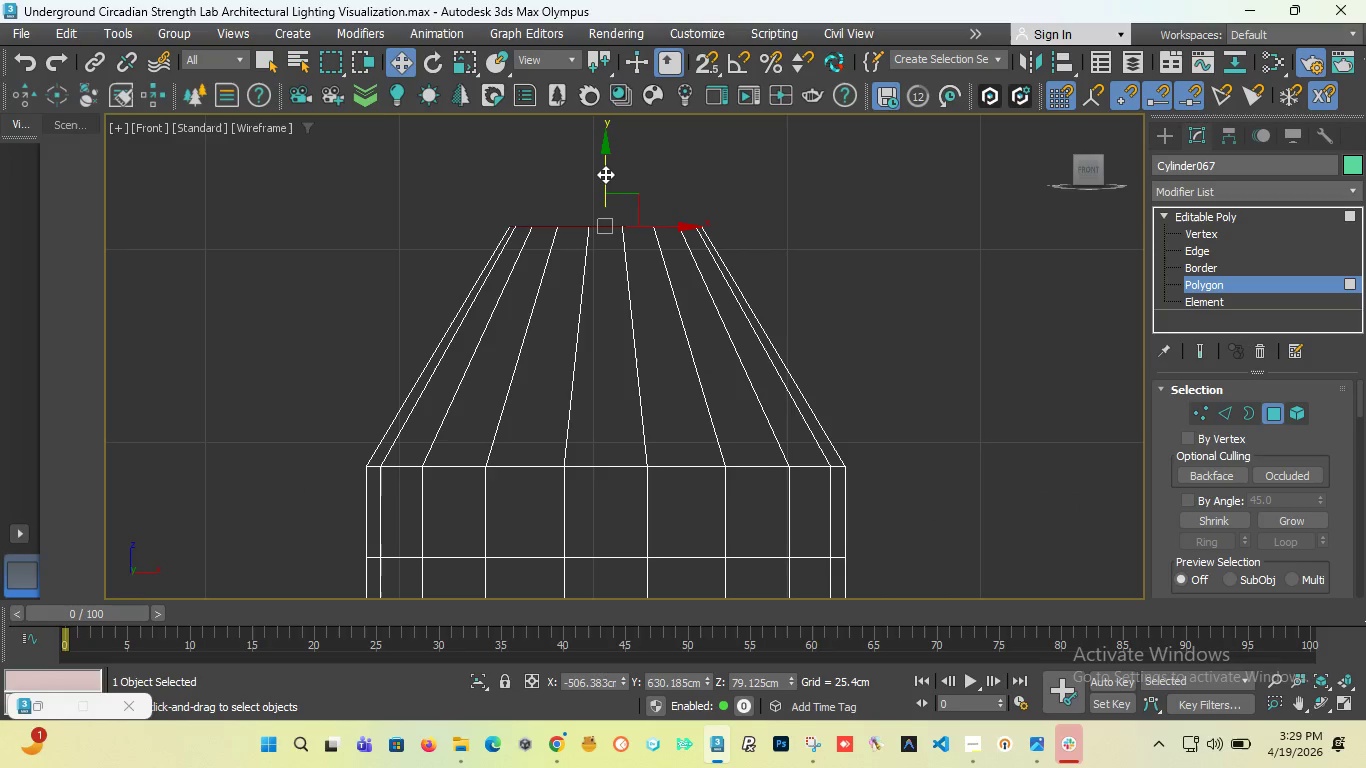 
key(Control+Z)
 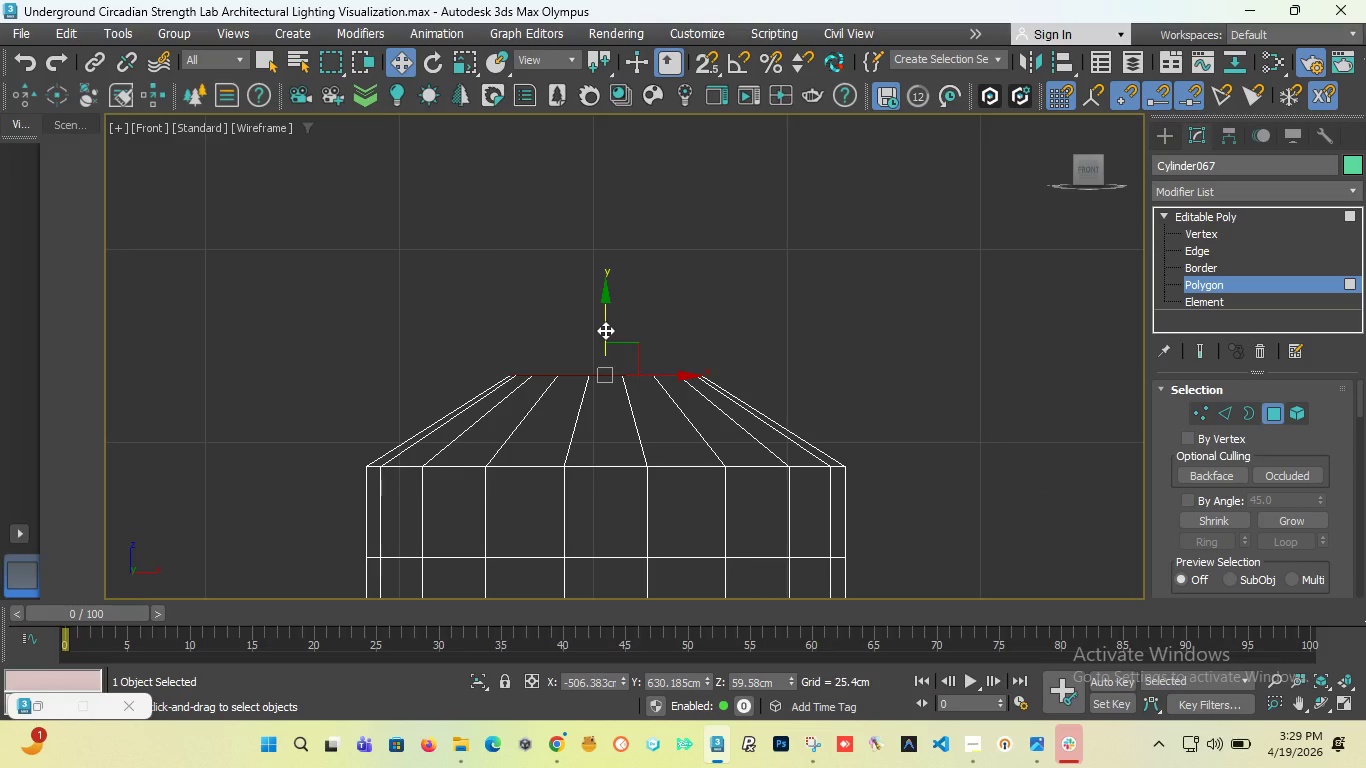 
hold_key(key=ShiftLeft, duration=1.2)
left_click_drag(start_coordinate=[605, 330], to_coordinate=[599, 139])
 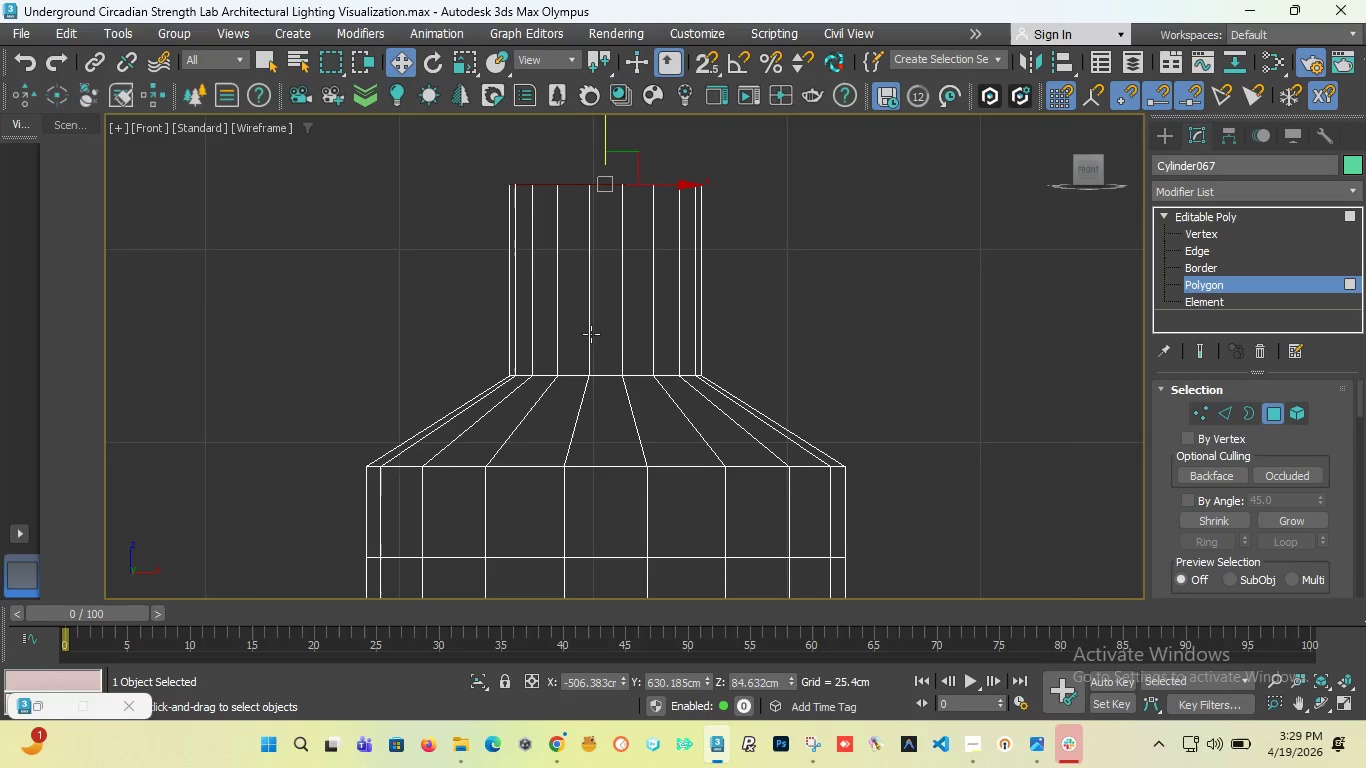 
scroll: coordinate [590, 342], scroll_direction: down, amount: 5.0
 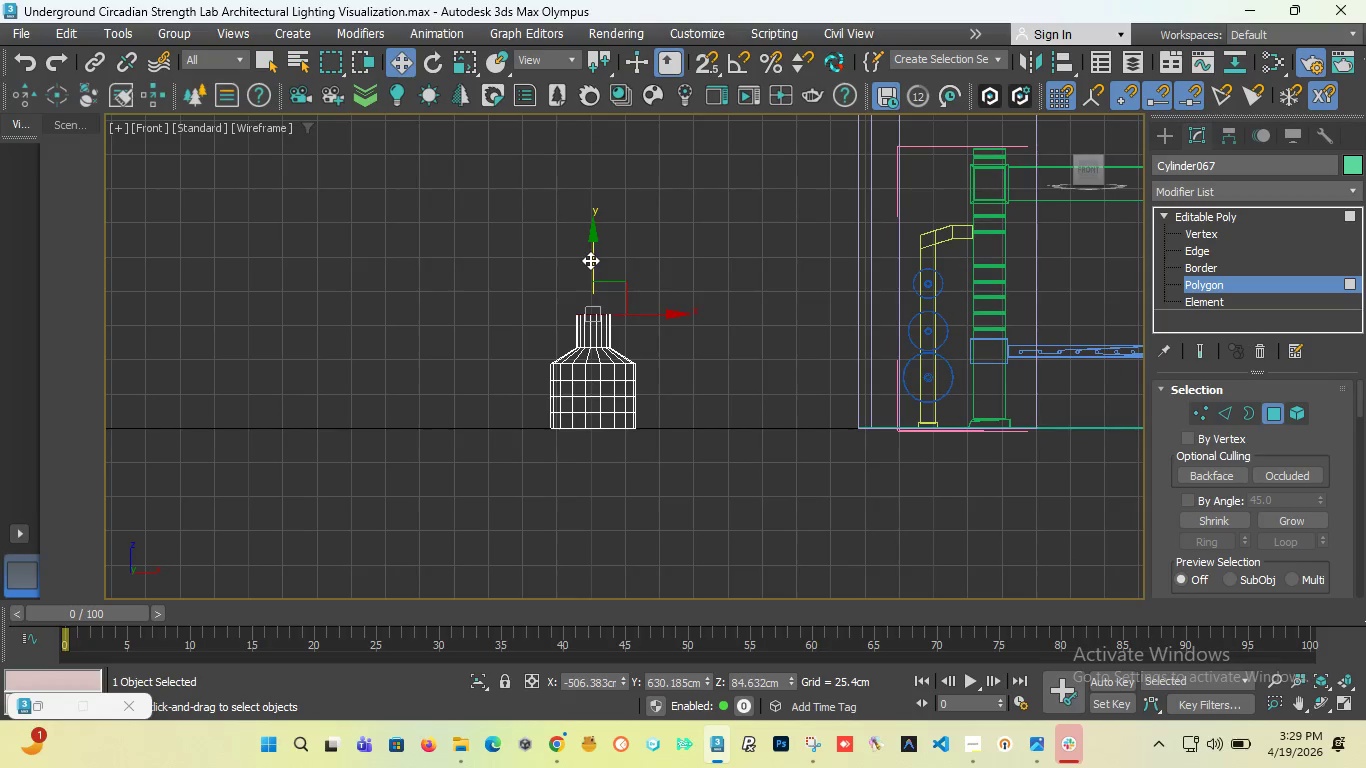 
left_click_drag(start_coordinate=[590, 260], to_coordinate=[597, 220])
 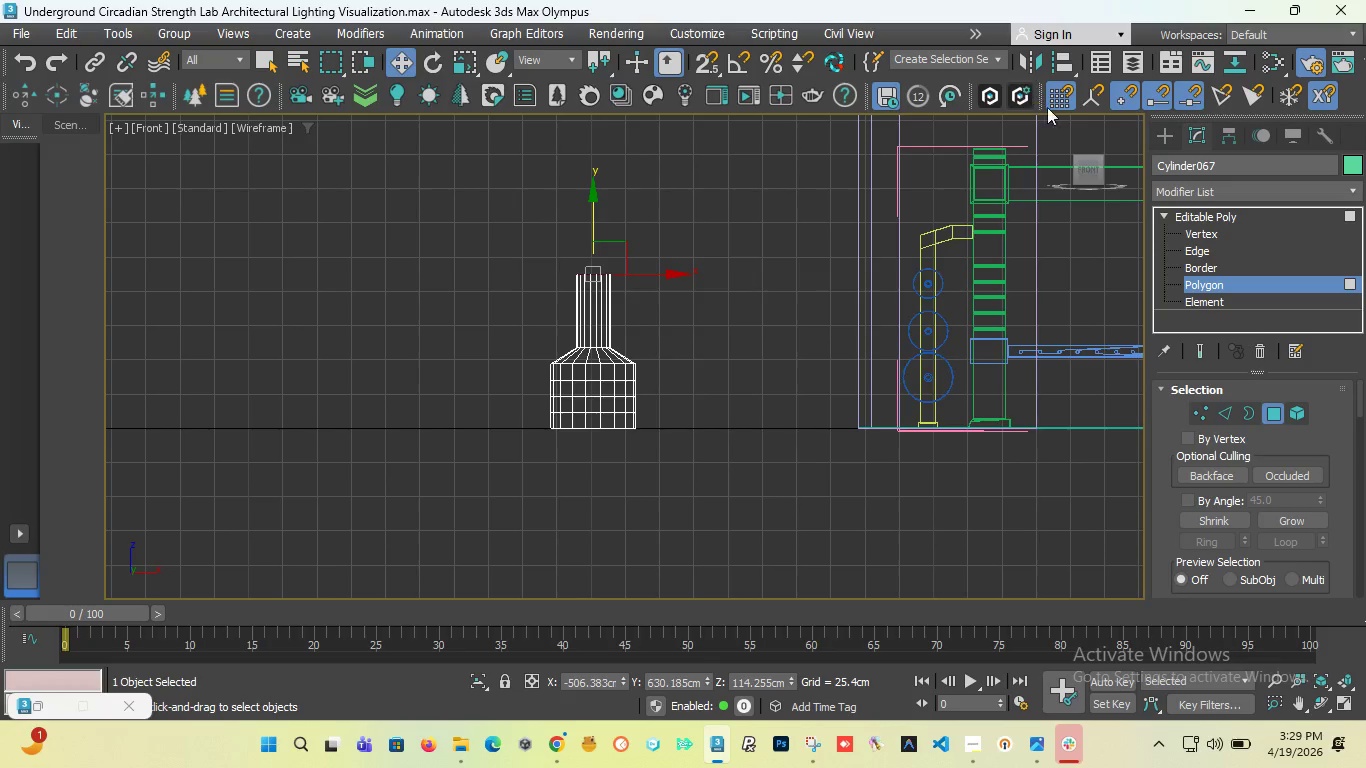 
left_click_drag(start_coordinate=[1090, 168], to_coordinate=[1089, 158])
 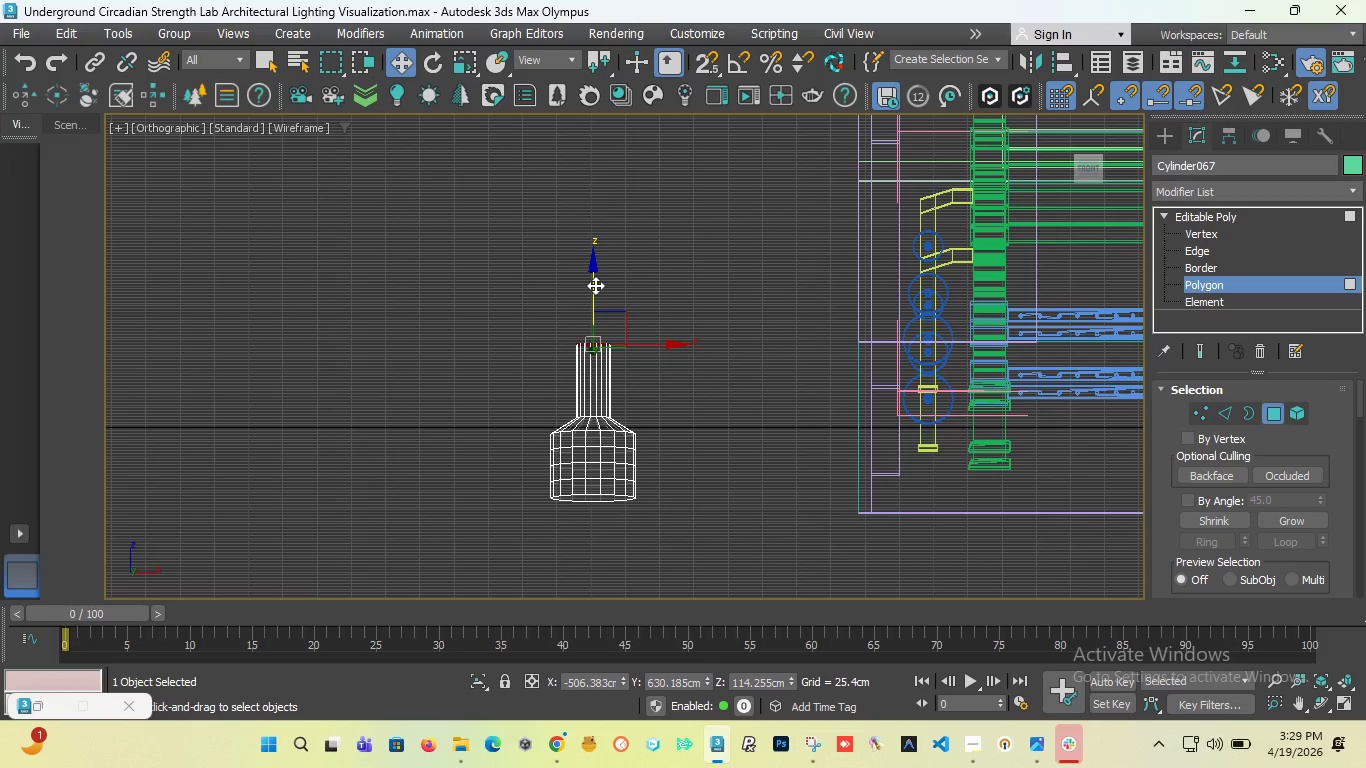 
left_click_drag(start_coordinate=[595, 286], to_coordinate=[617, 70])
 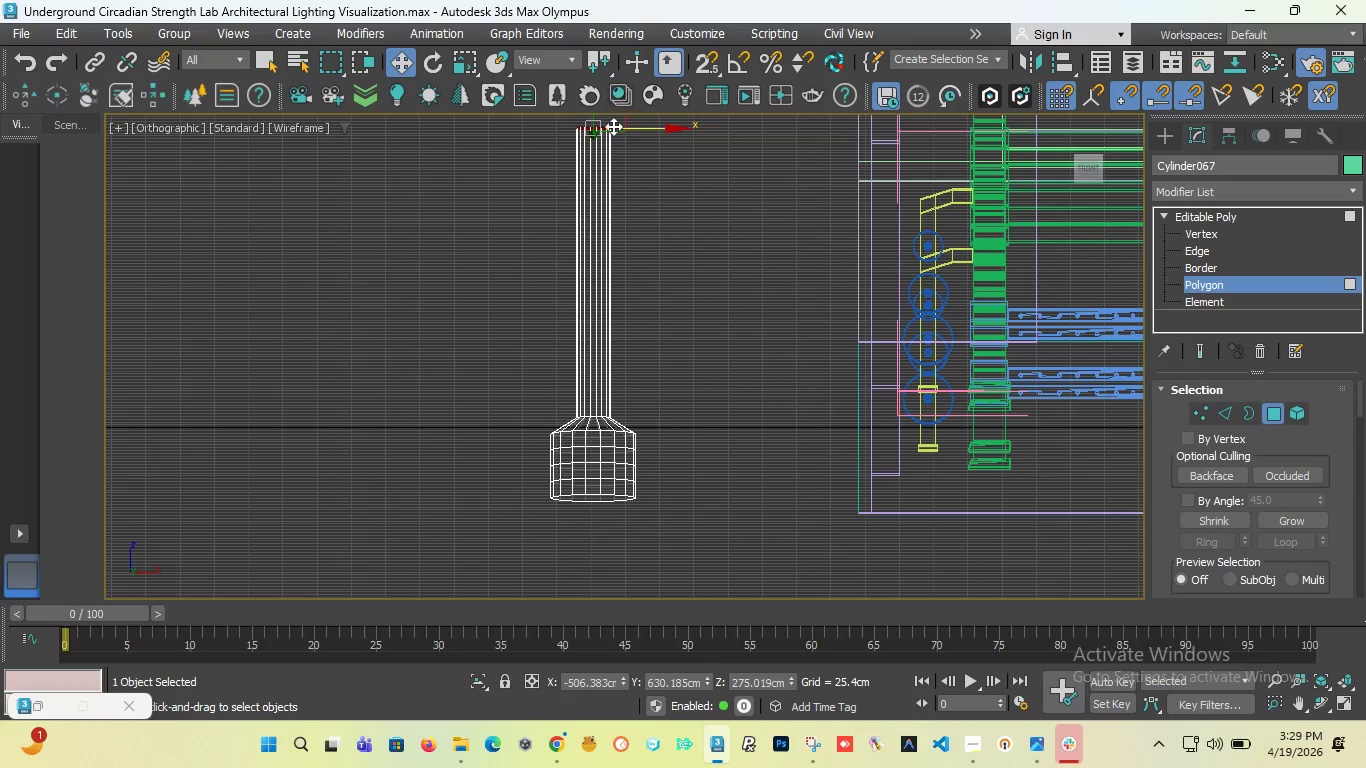 
key(Control+Z)
 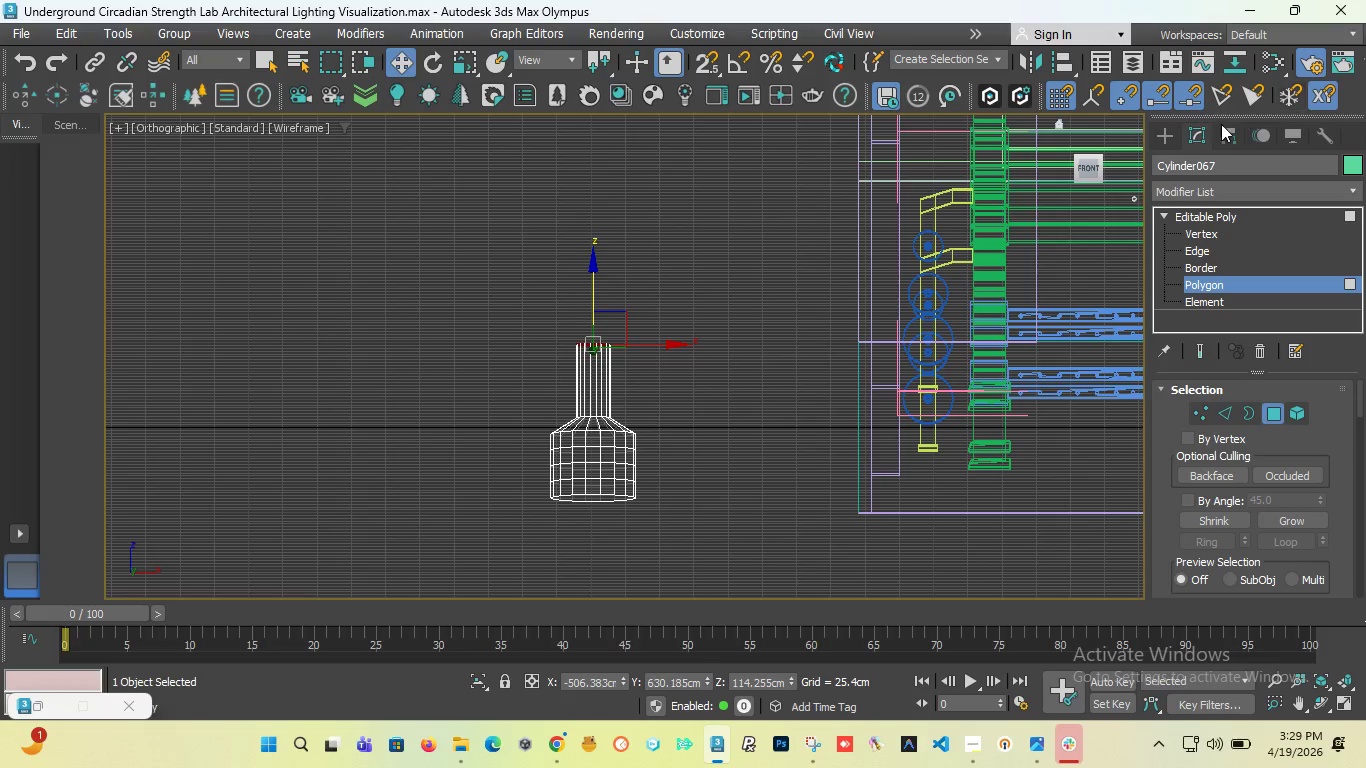 
left_click([1170, 142])
 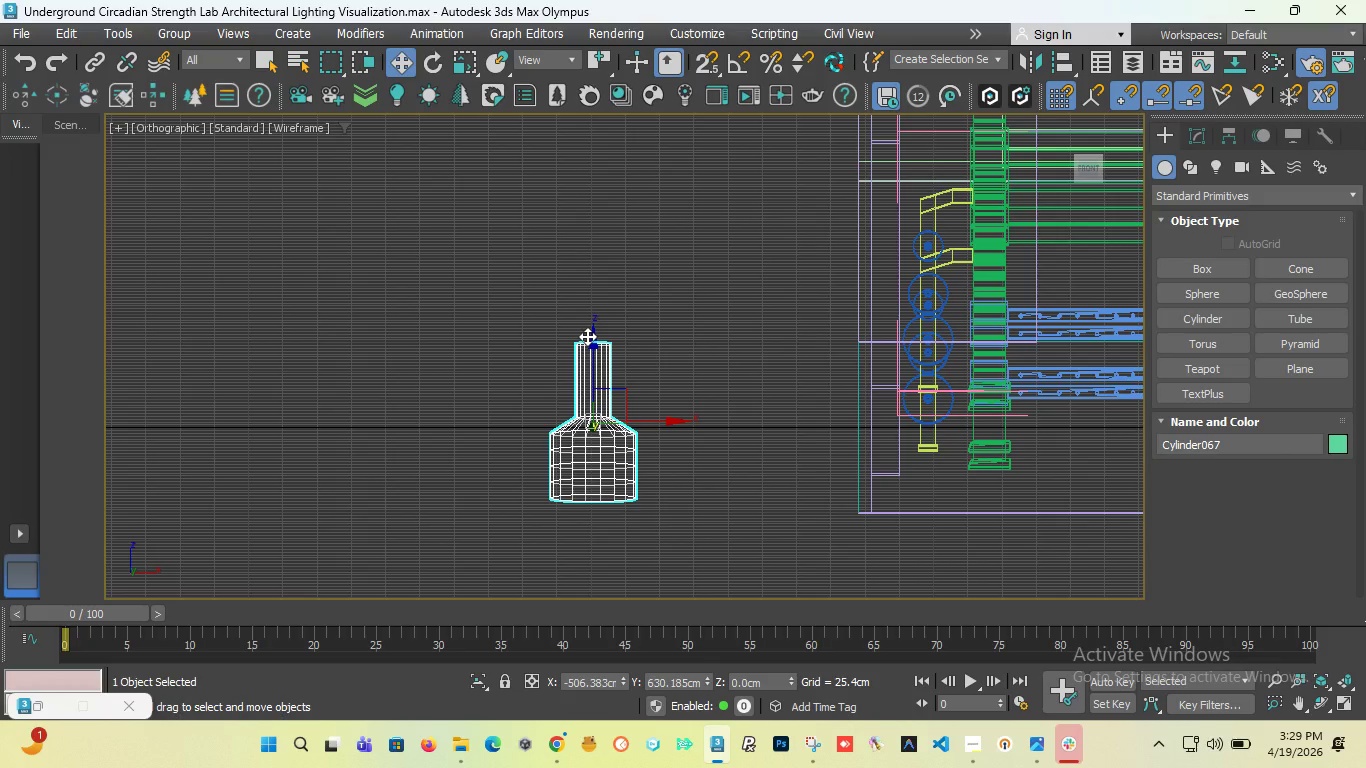 
key(F)
 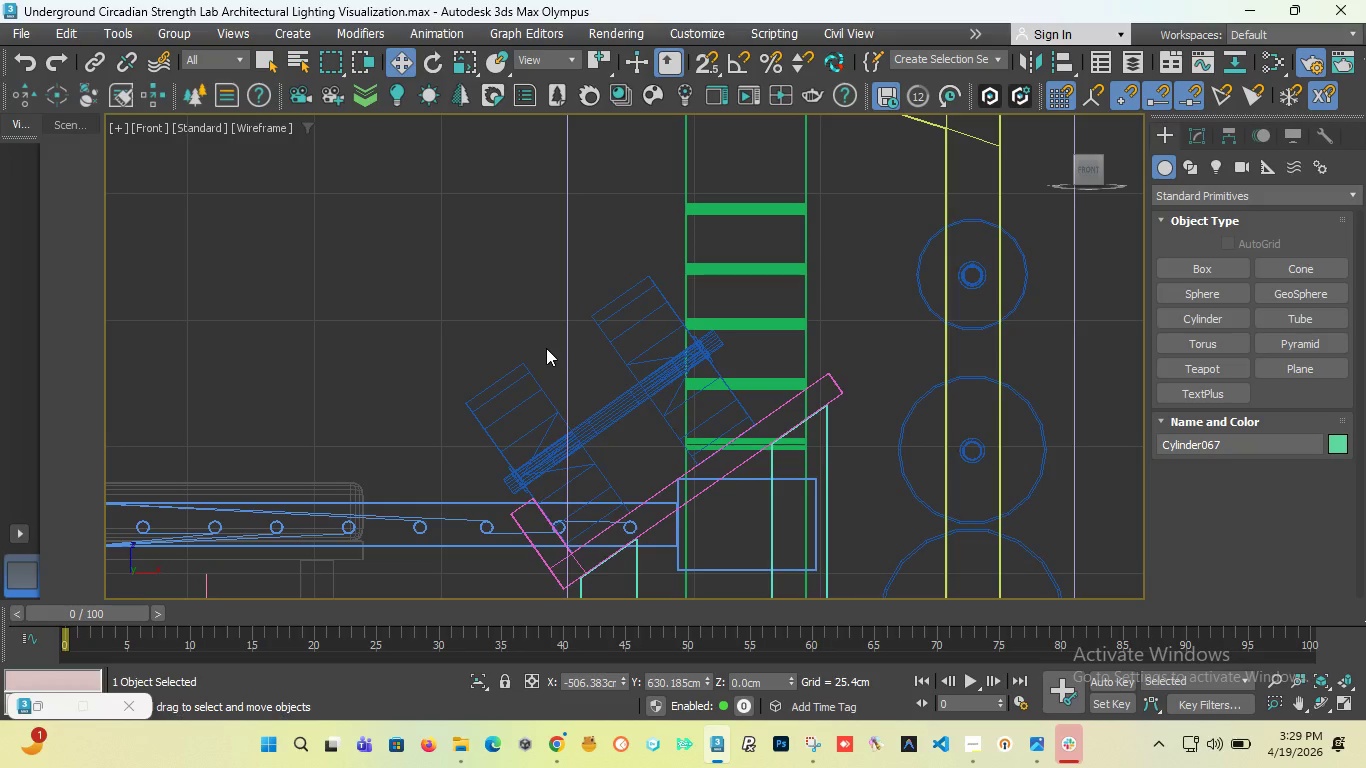 
key(Z)
 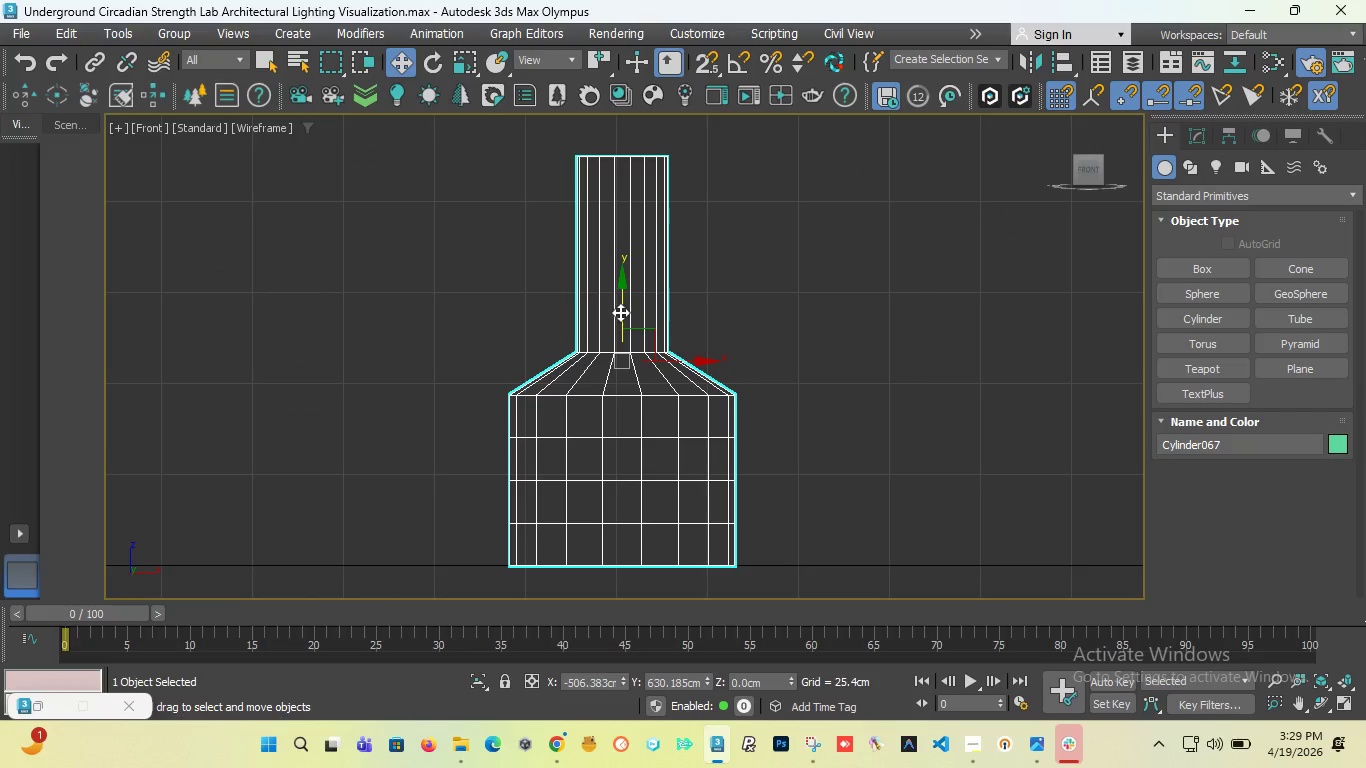 
scroll: coordinate [546, 348], scroll_direction: down, amount: 5.0
 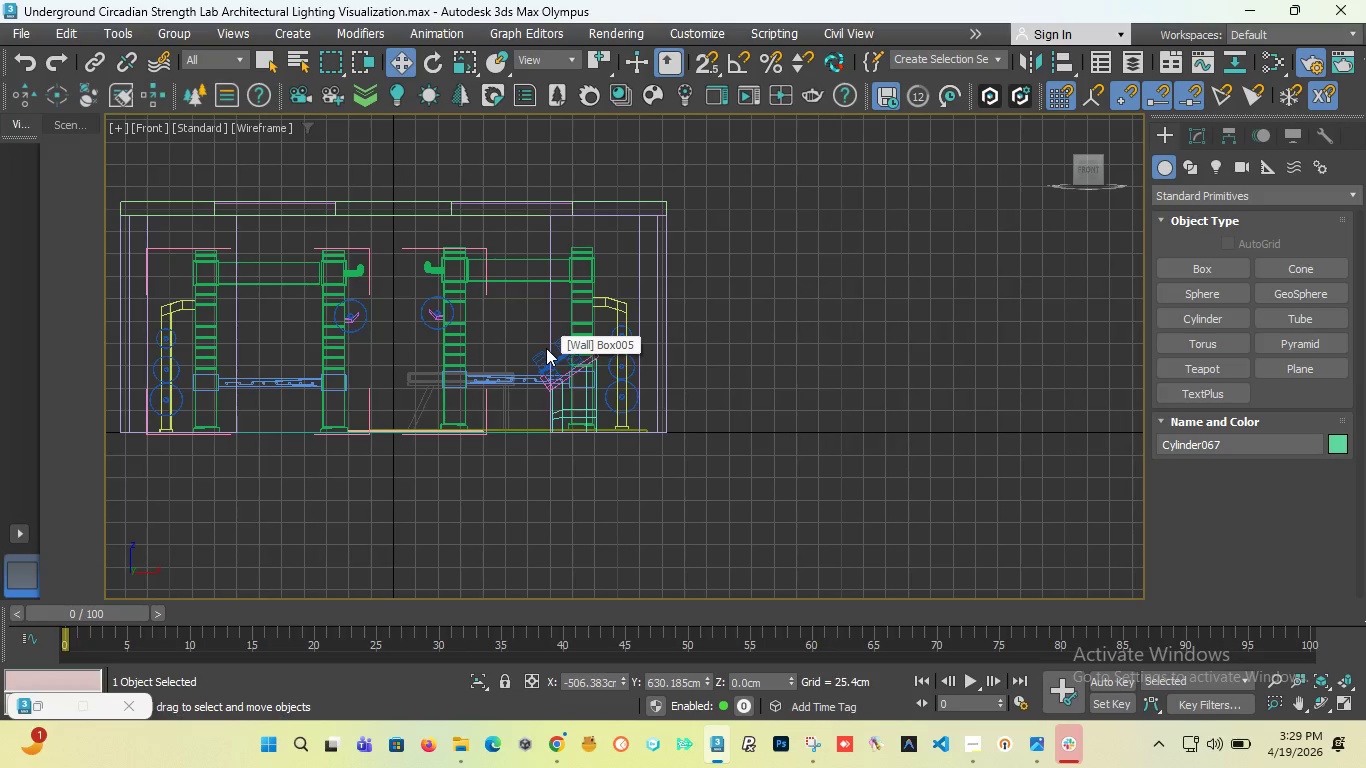 
left_click_drag(start_coordinate=[624, 308], to_coordinate=[625, 155])
 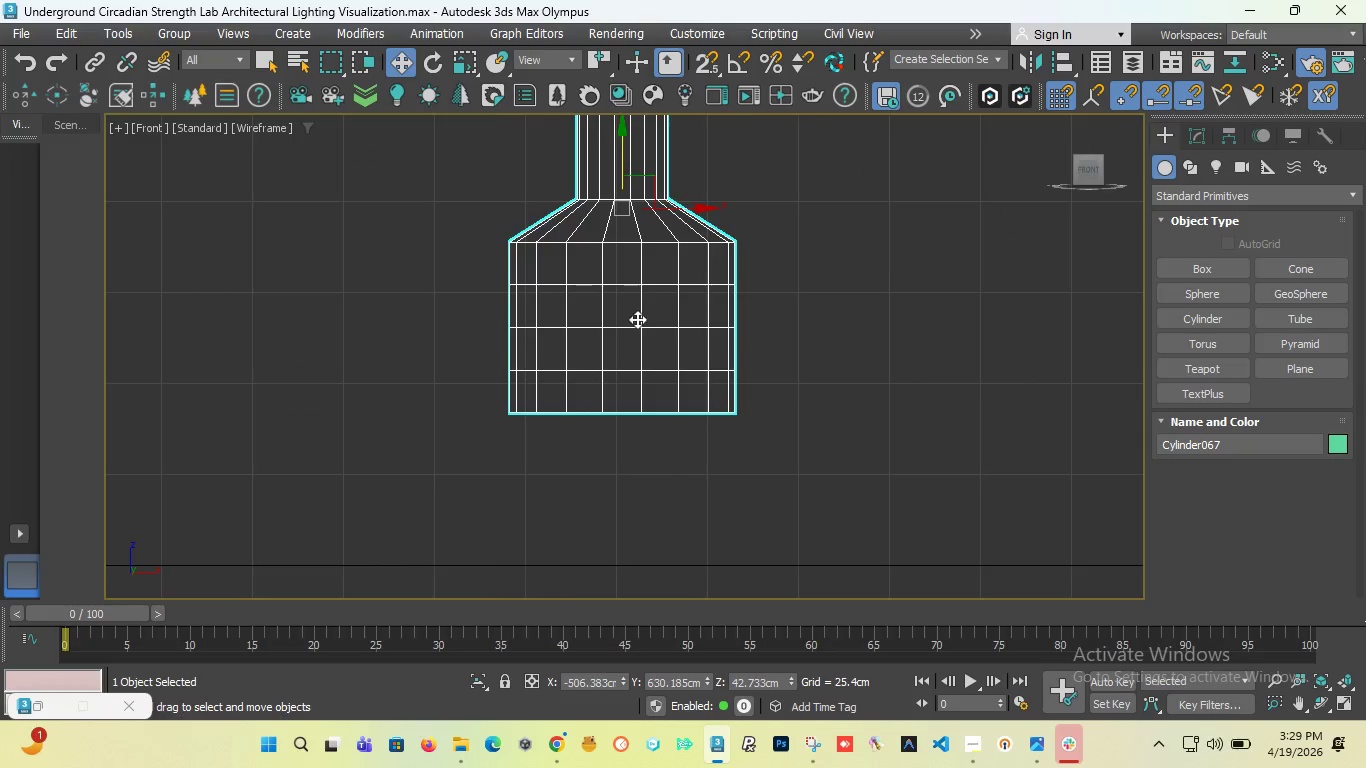 
scroll: coordinate [637, 333], scroll_direction: down, amount: 5.0
 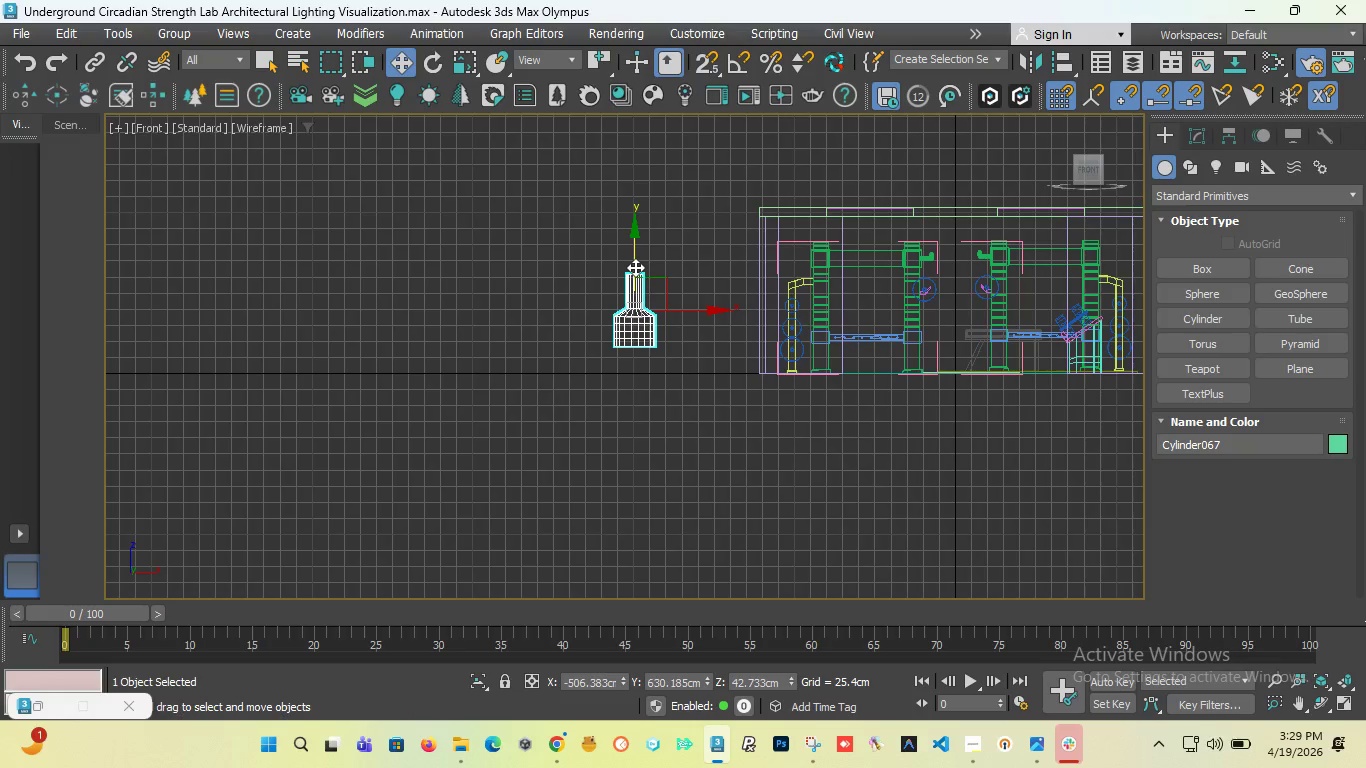 
left_click_drag(start_coordinate=[634, 266], to_coordinate=[643, 58])
 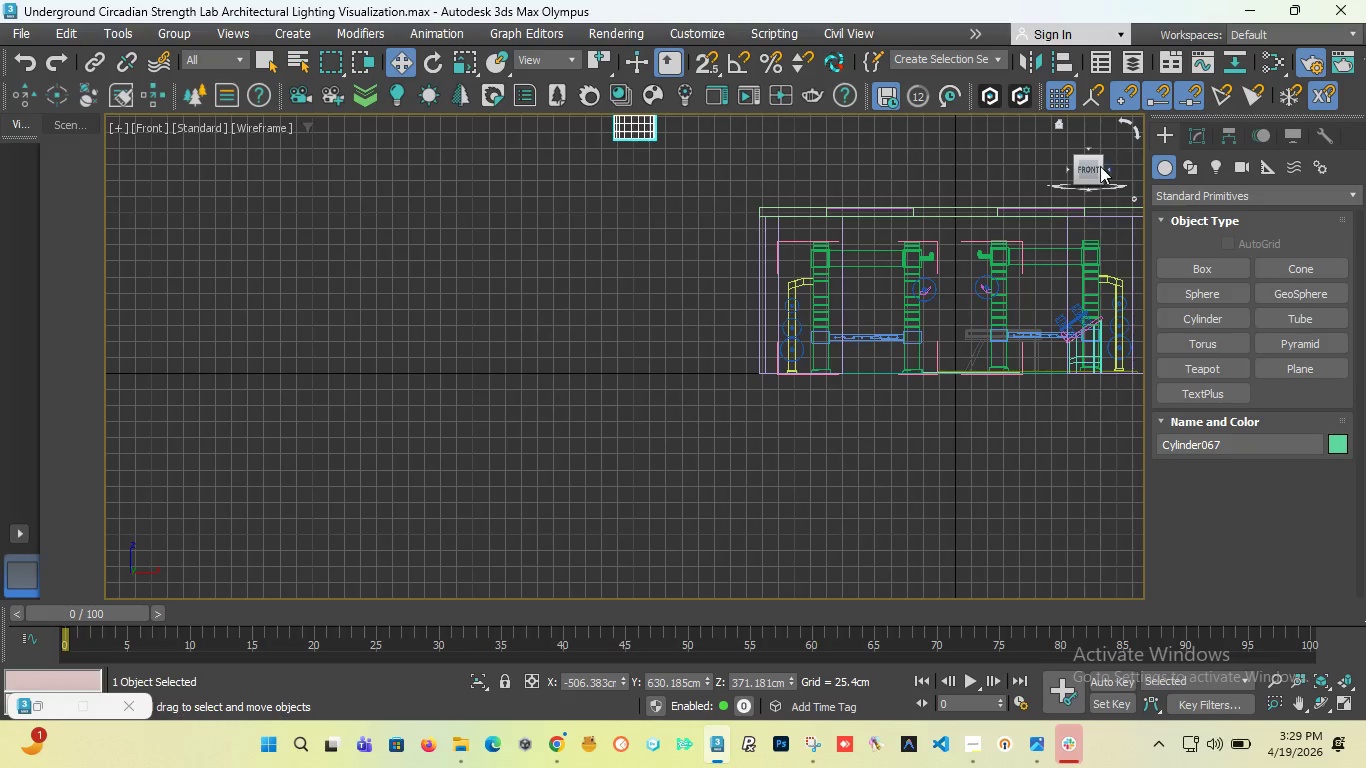 
left_click_drag(start_coordinate=[1093, 171], to_coordinate=[1093, 143])
 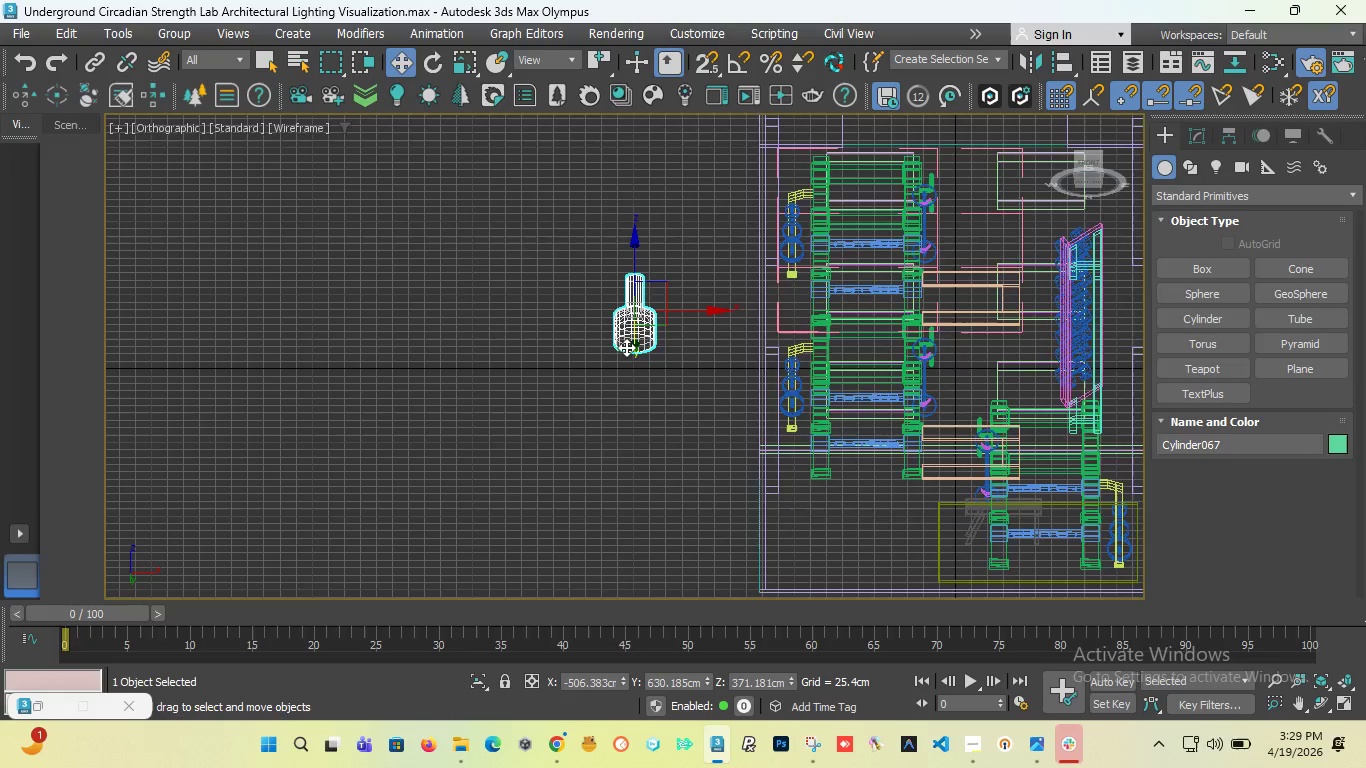 
scroll: coordinate [626, 347], scroll_direction: up, amount: 3.0
 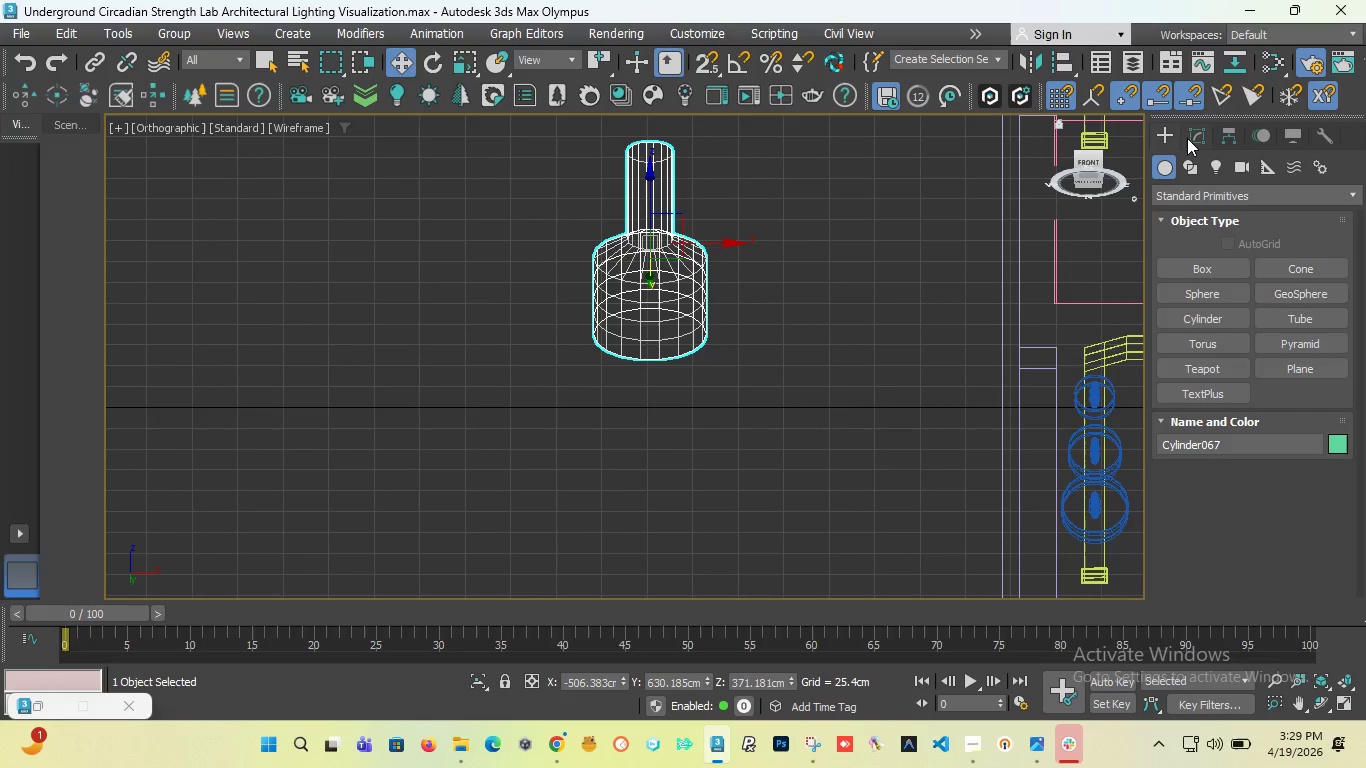 
left_click([1192, 138])
 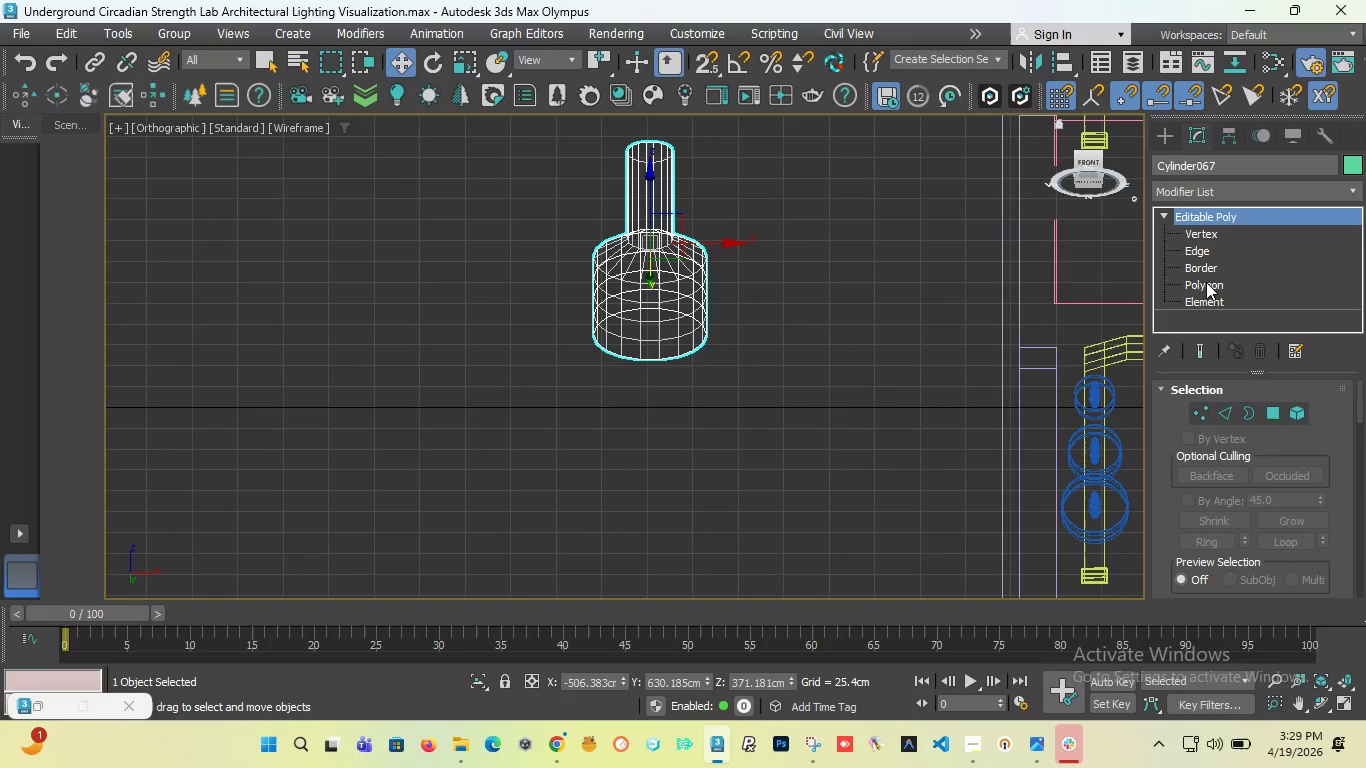 
left_click([1206, 282])
 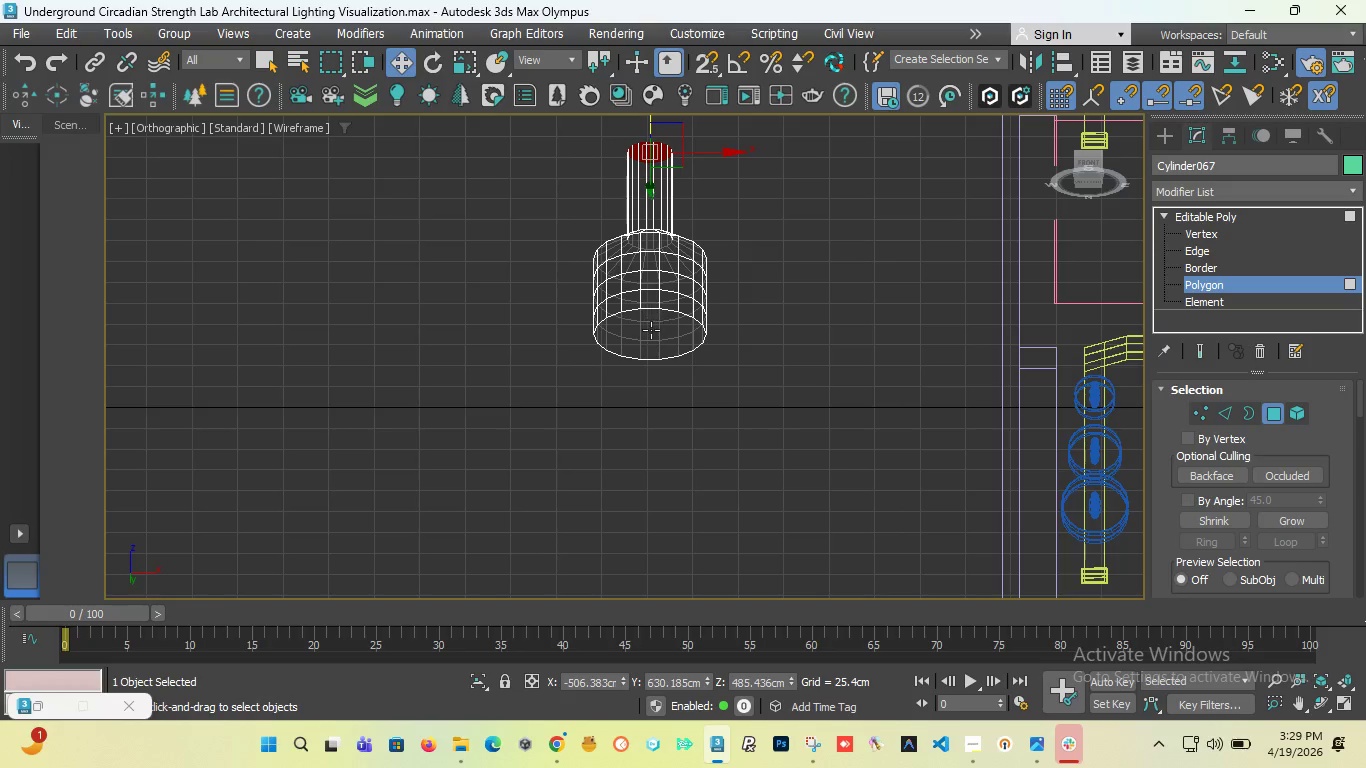 
left_click([650, 331])
 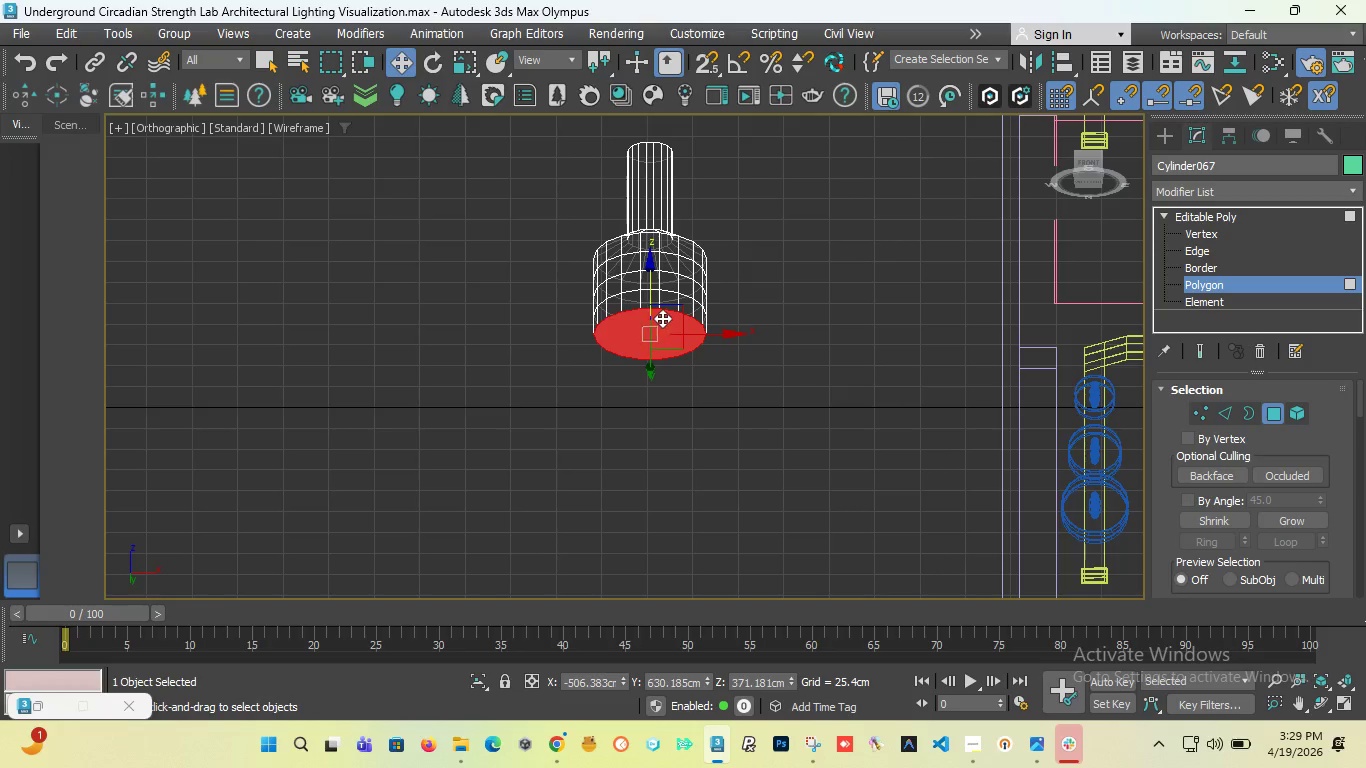 
scroll: coordinate [647, 316], scroll_direction: up, amount: 3.0
 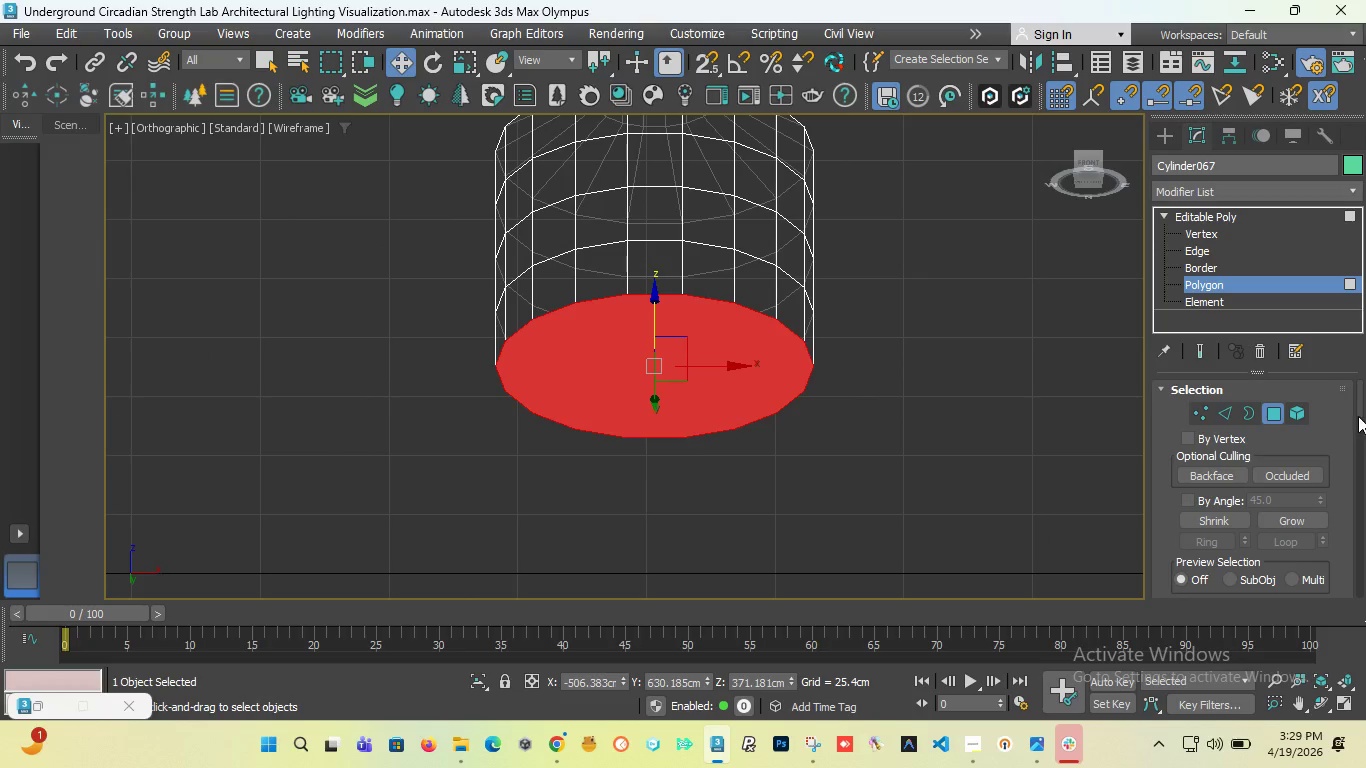 
left_click_drag(start_coordinate=[1361, 408], to_coordinate=[1361, 424])
 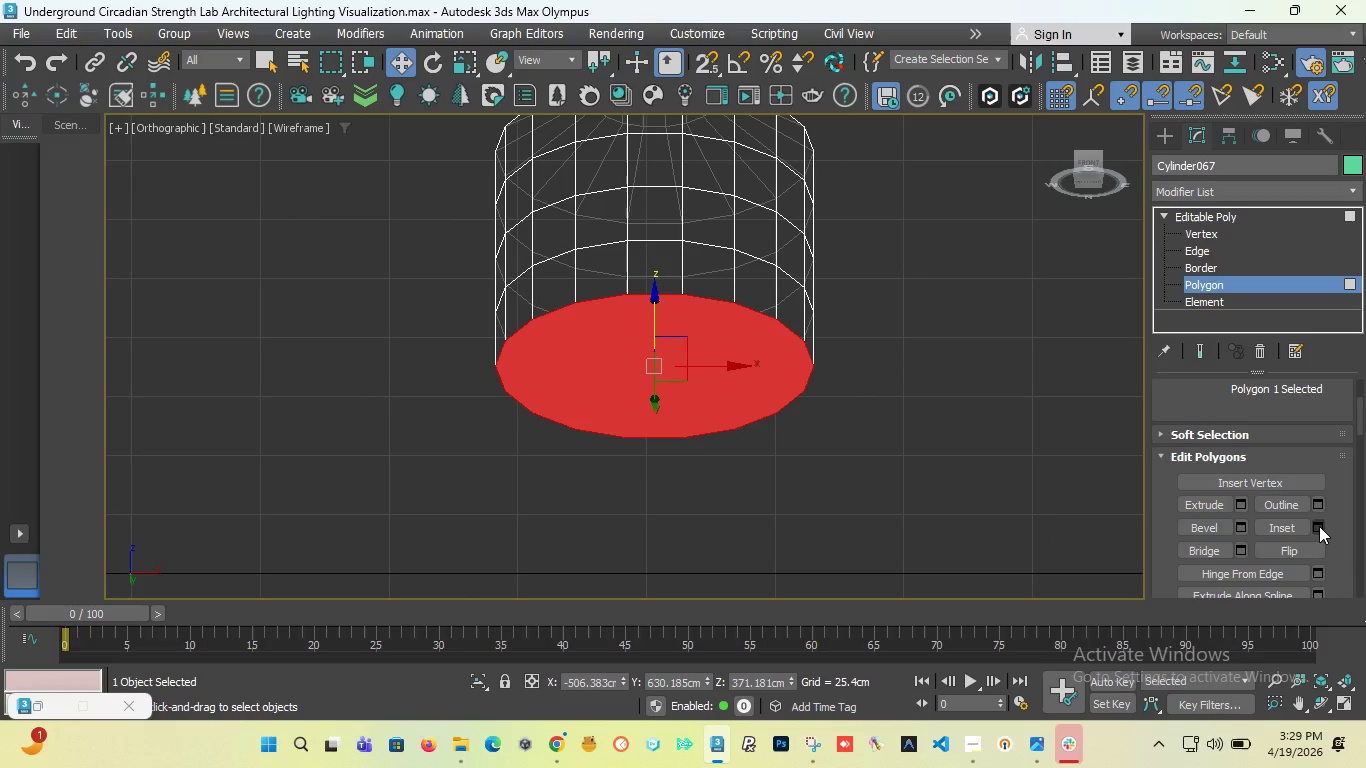 
left_click([1319, 526])
 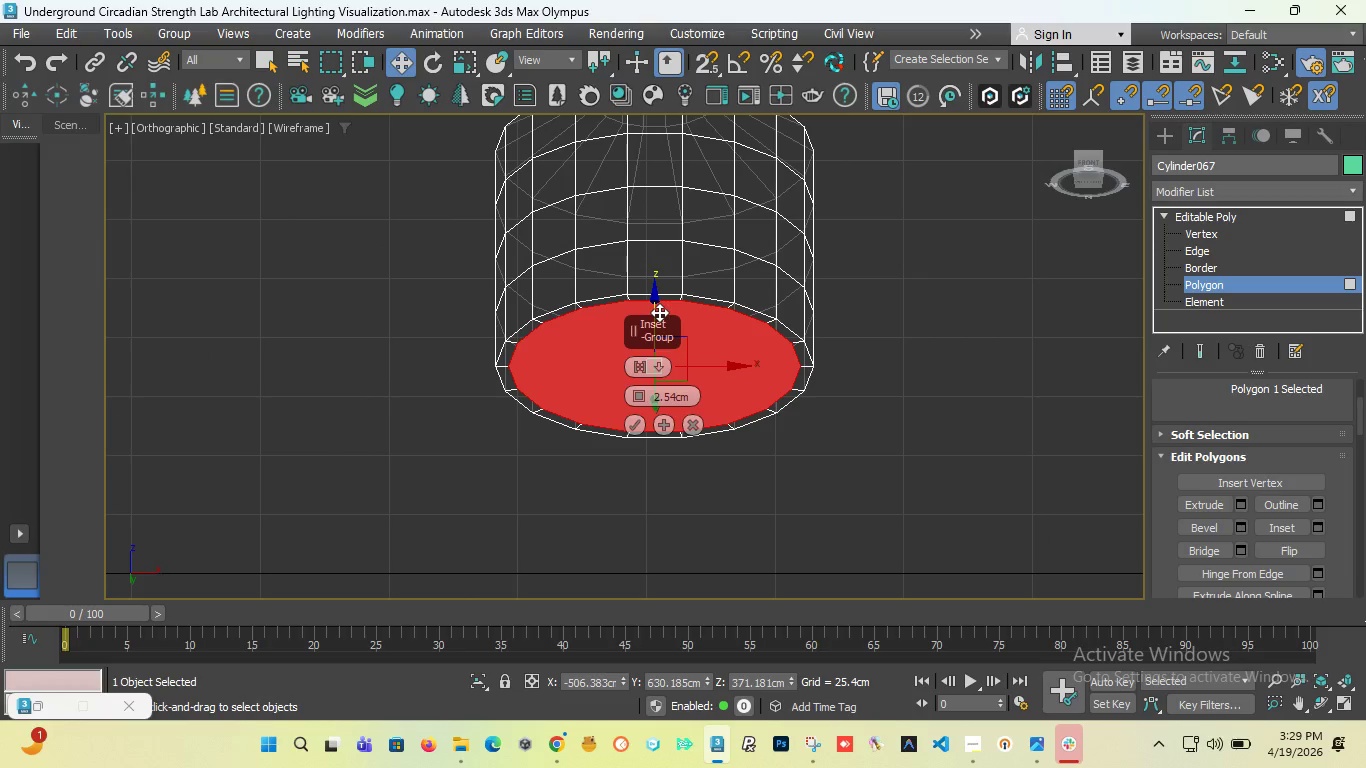 
left_click([631, 431])
 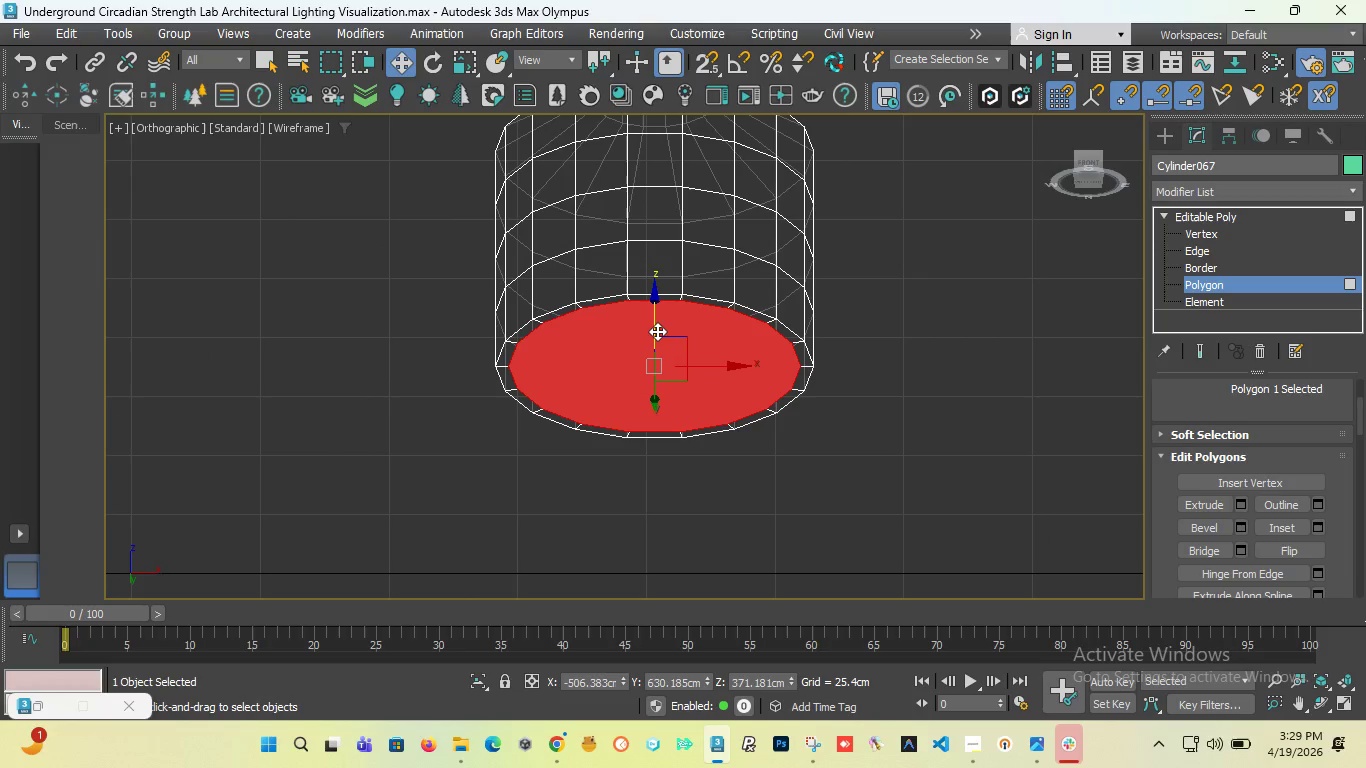 
hold_key(key=ShiftLeft, duration=4.17)
left_click_drag(start_coordinate=[654, 324], to_coordinate=[667, 118])
 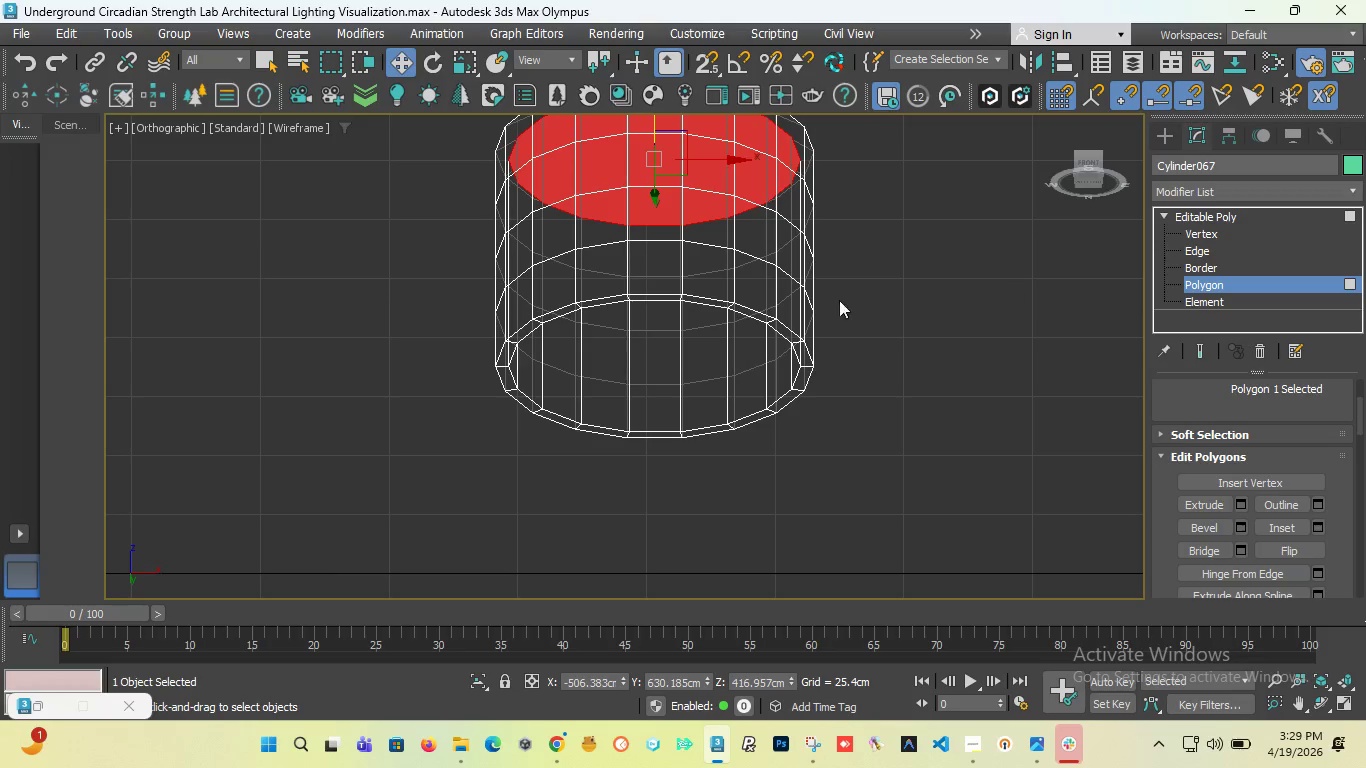 
scroll: coordinate [735, 351], scroll_direction: down, amount: 4.0
 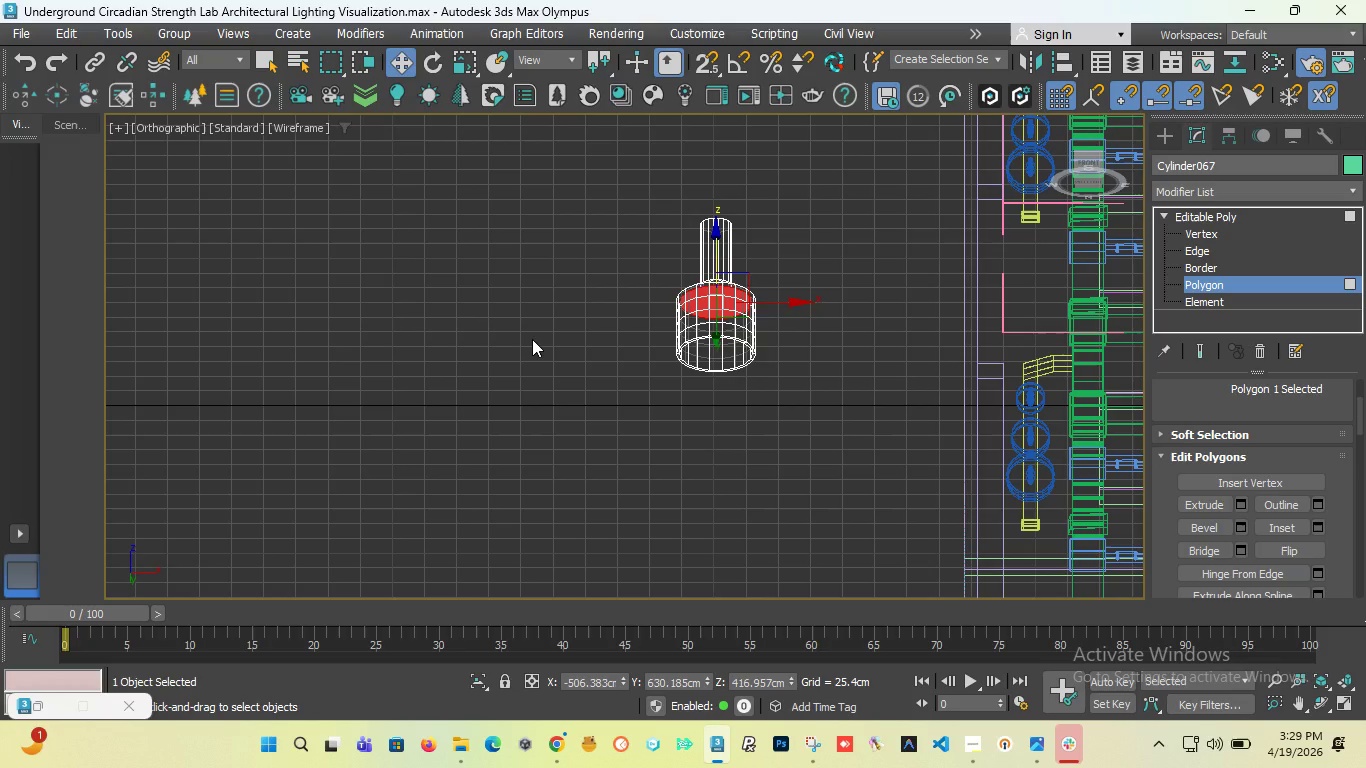 
key(T)
 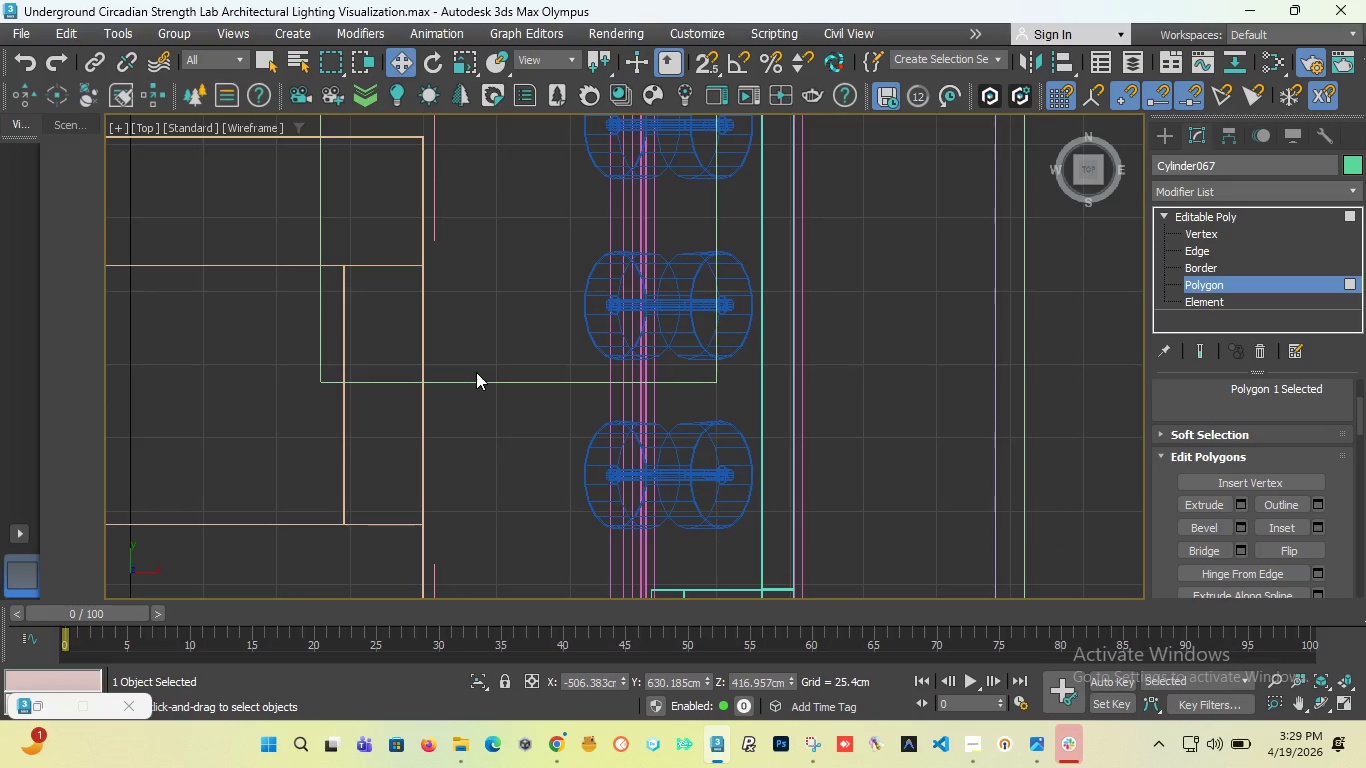 
scroll: coordinate [479, 260], scroll_direction: down, amount: 9.0
 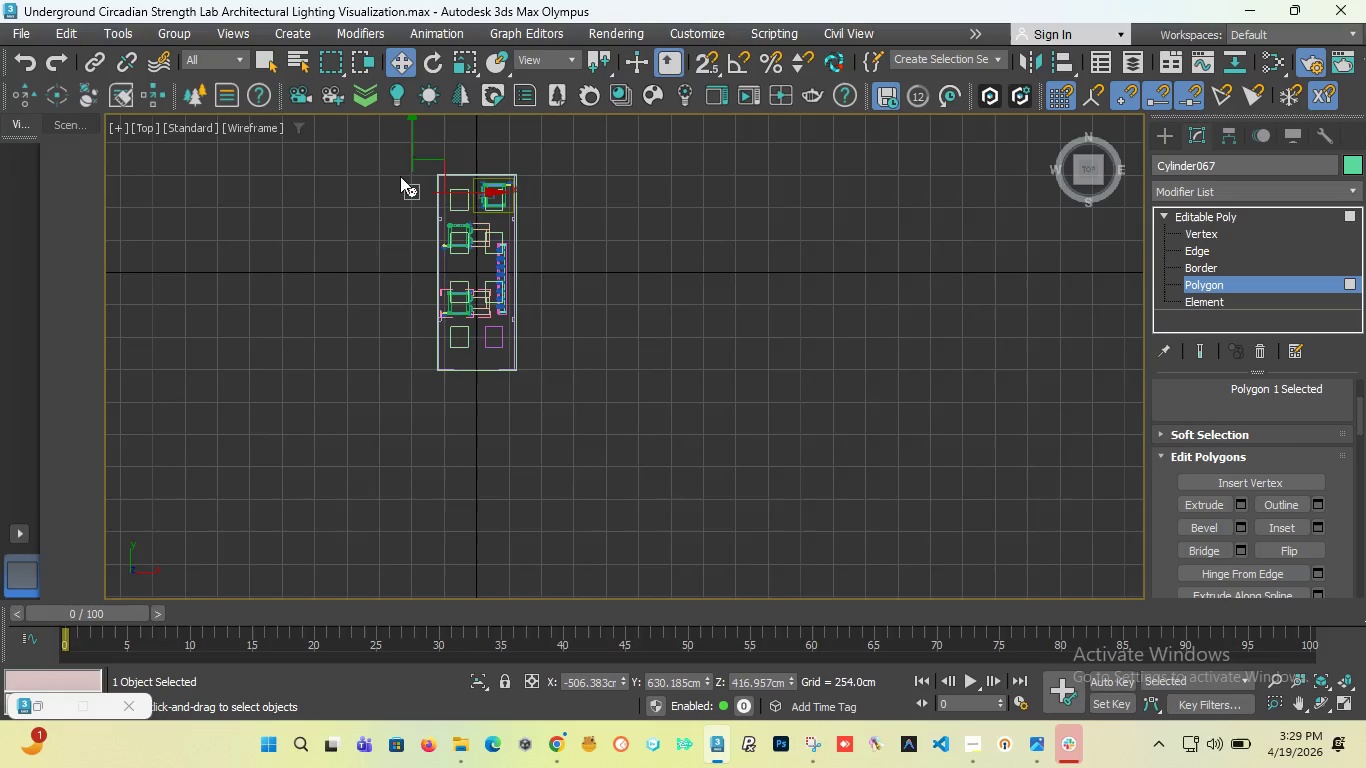 
scroll: coordinate [428, 254], scroll_direction: up, amount: 6.0
 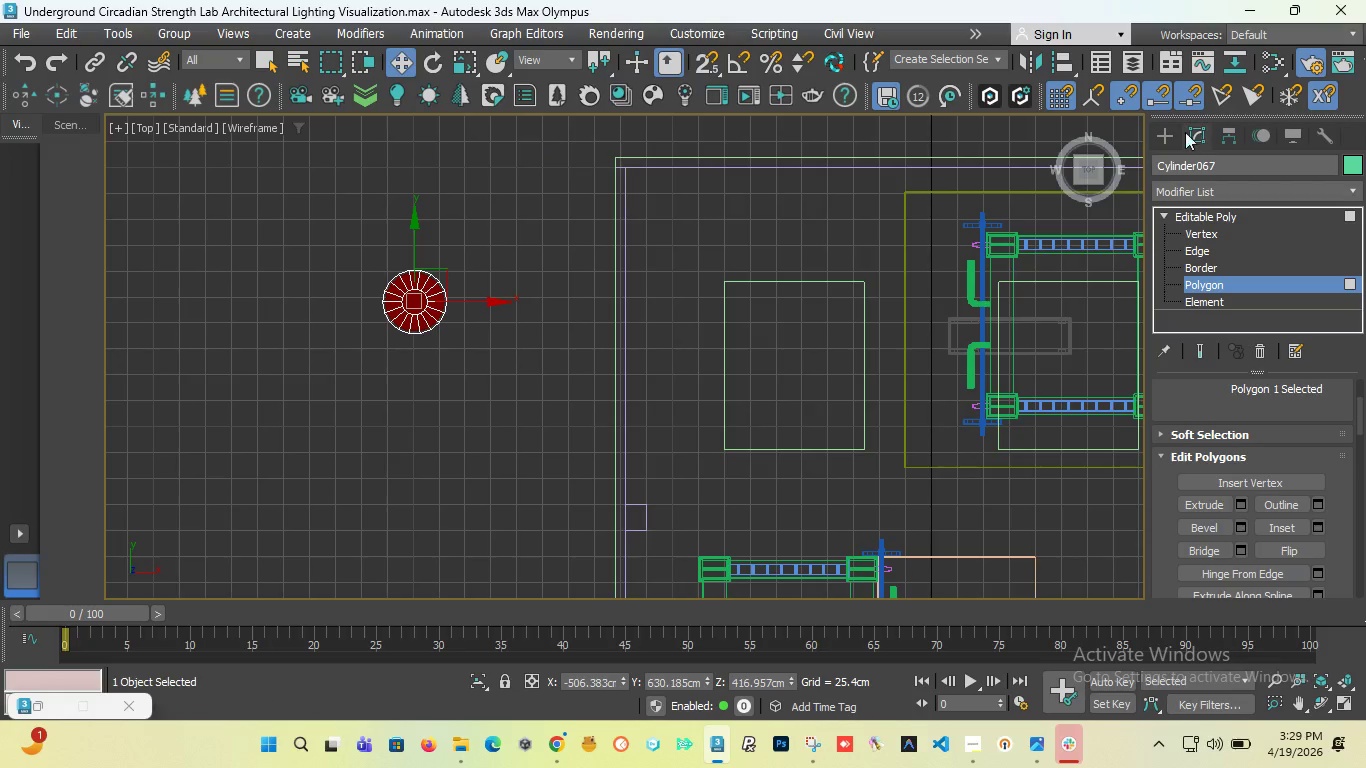 
left_click([1155, 134])
 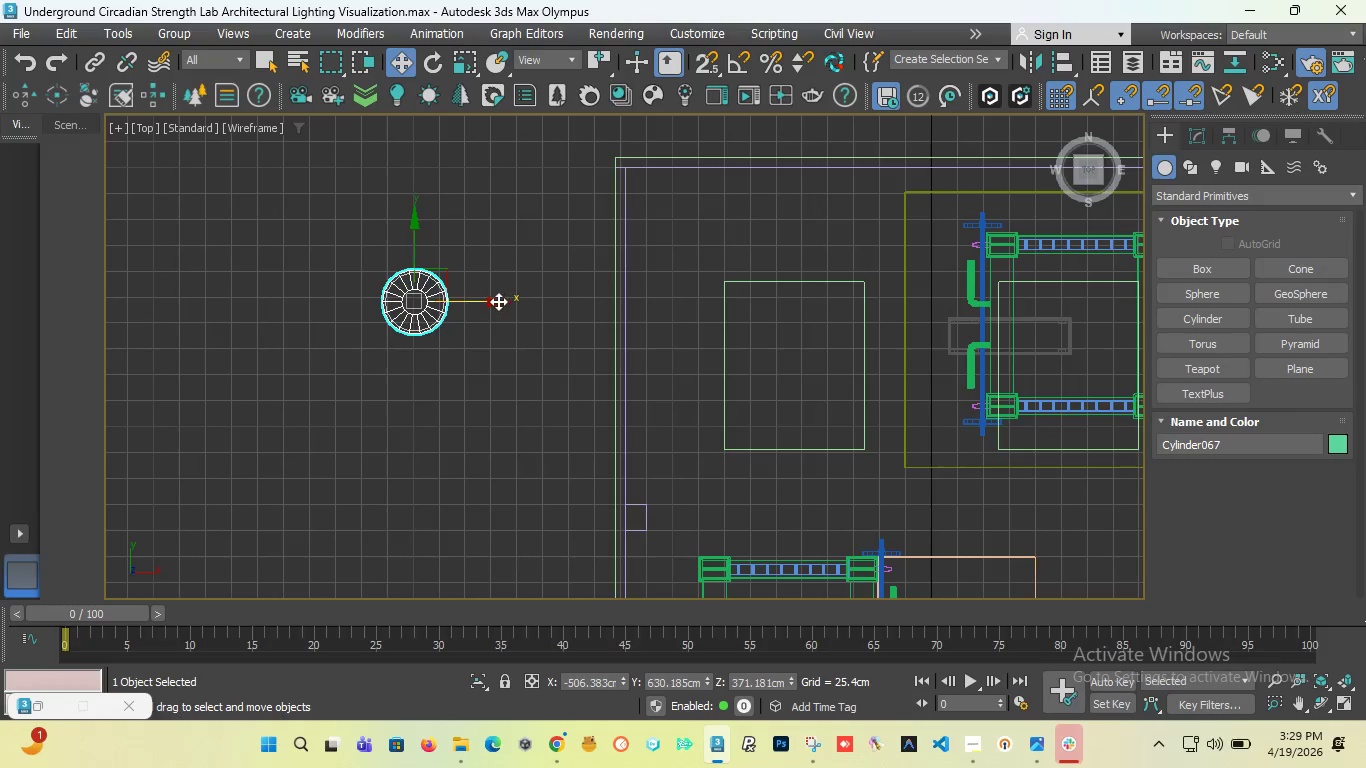 
left_click_drag(start_coordinate=[495, 303], to_coordinate=[781, 285])
 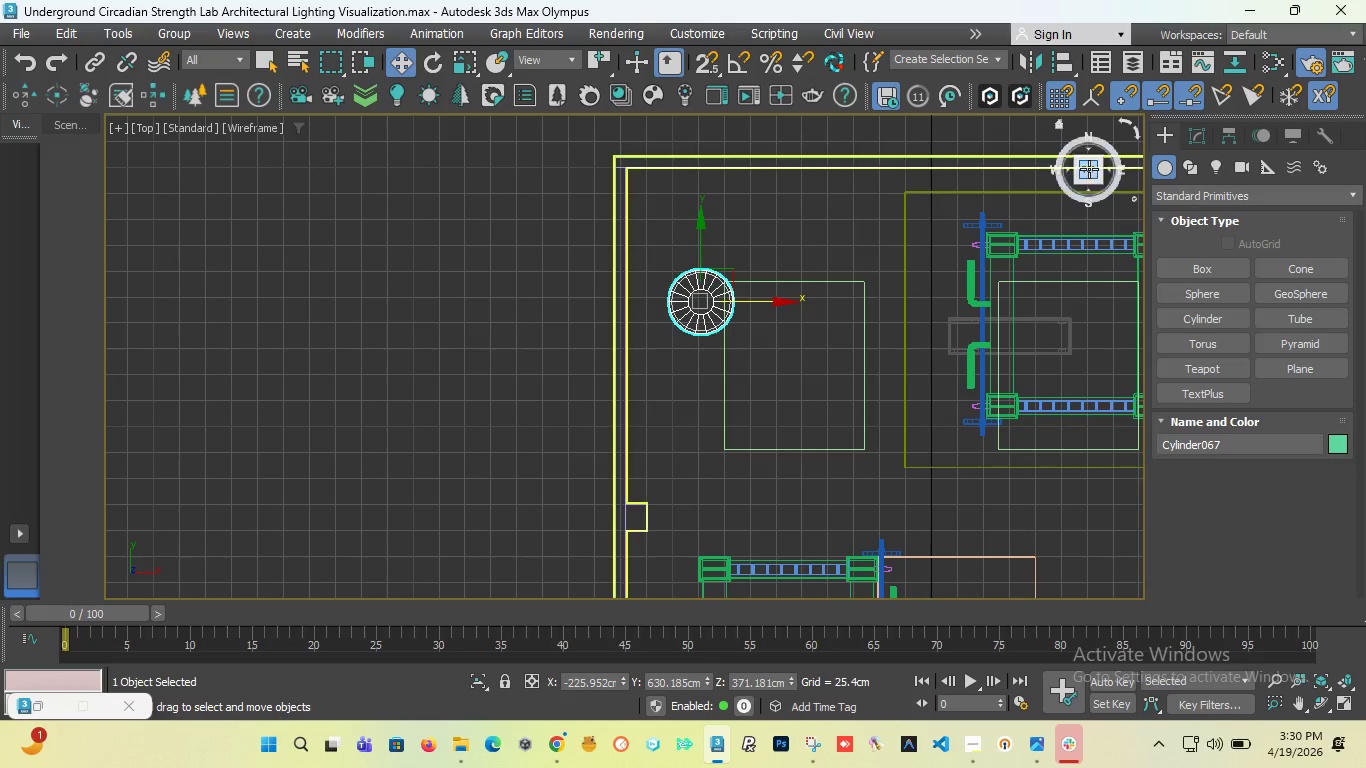 
left_click_drag(start_coordinate=[1082, 175], to_coordinate=[1045, 143])
 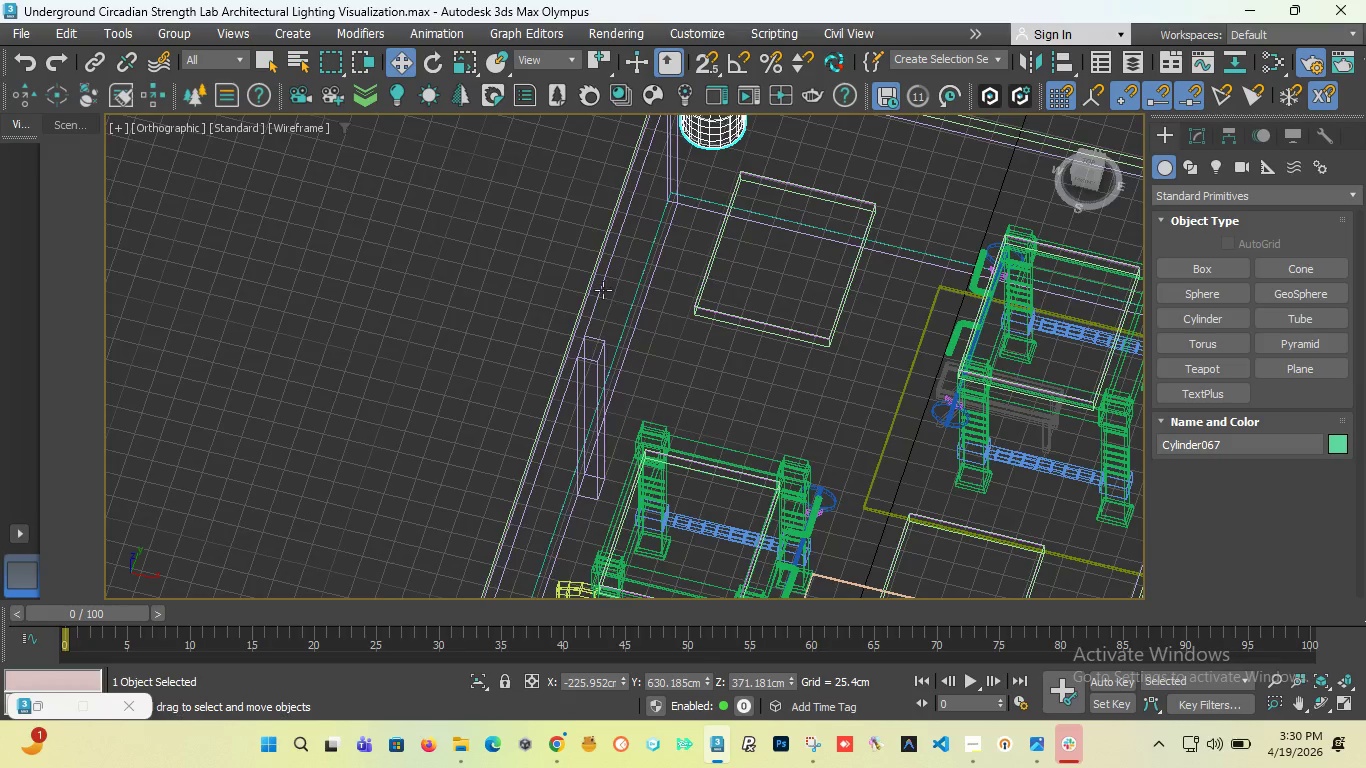 
scroll: coordinate [592, 300], scroll_direction: down, amount: 3.0
 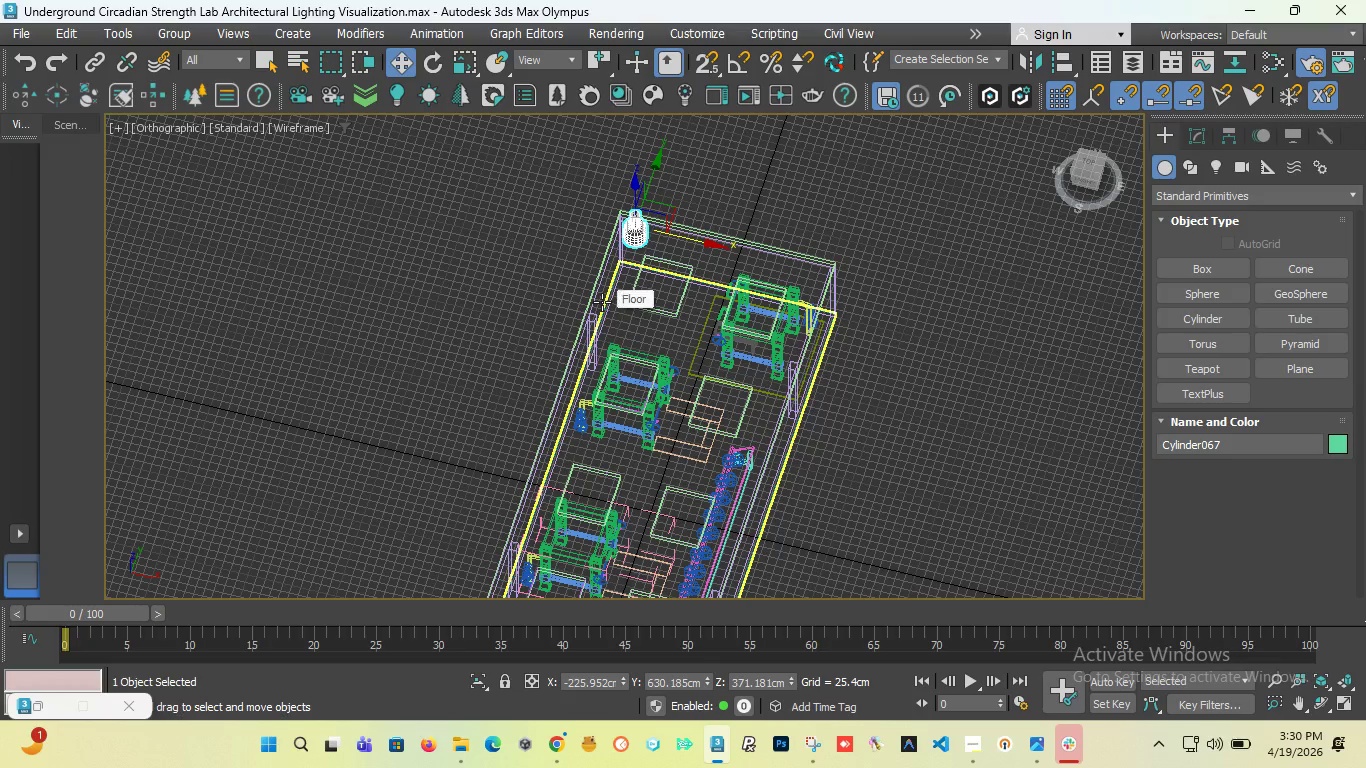 
key(F)
 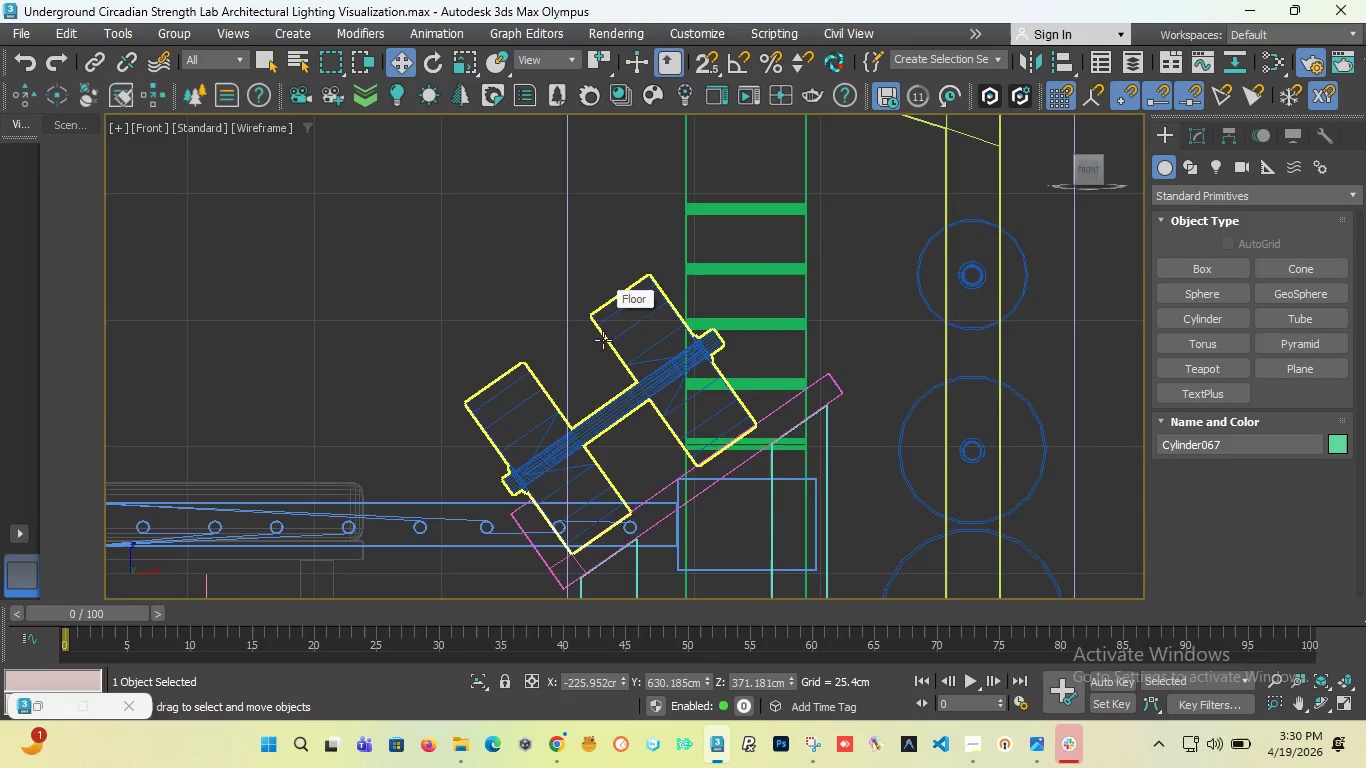 
scroll: coordinate [522, 288], scroll_direction: down, amount: 5.0
 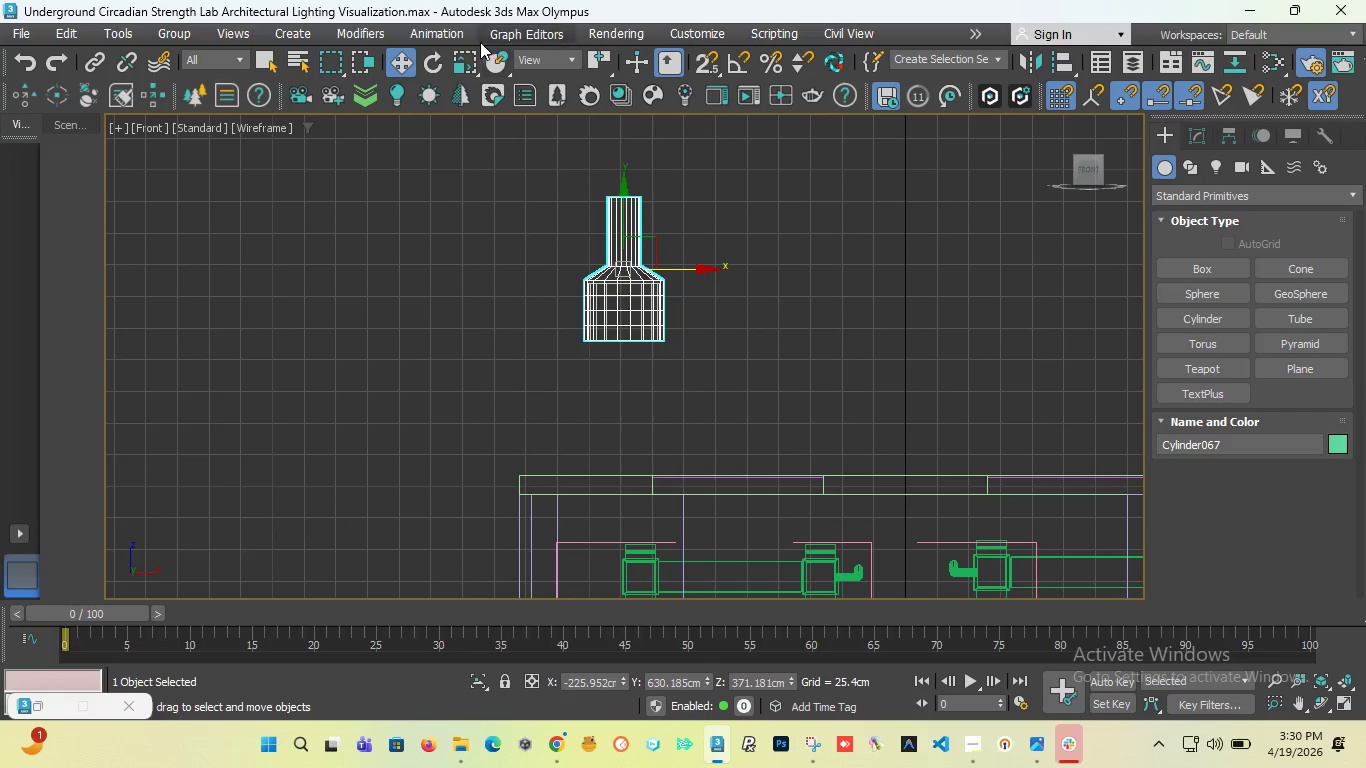 
left_click([469, 57])
 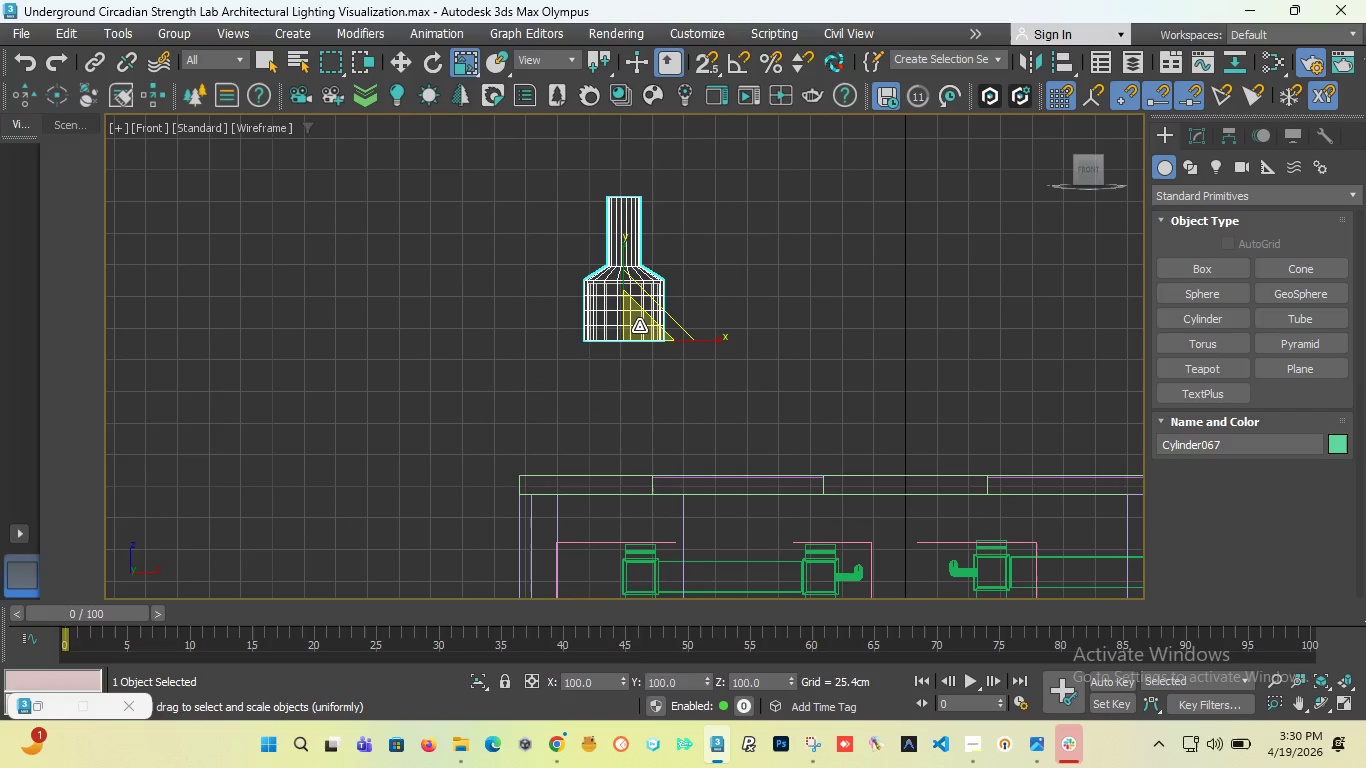 
left_click_drag(start_coordinate=[639, 328], to_coordinate=[619, 441])
 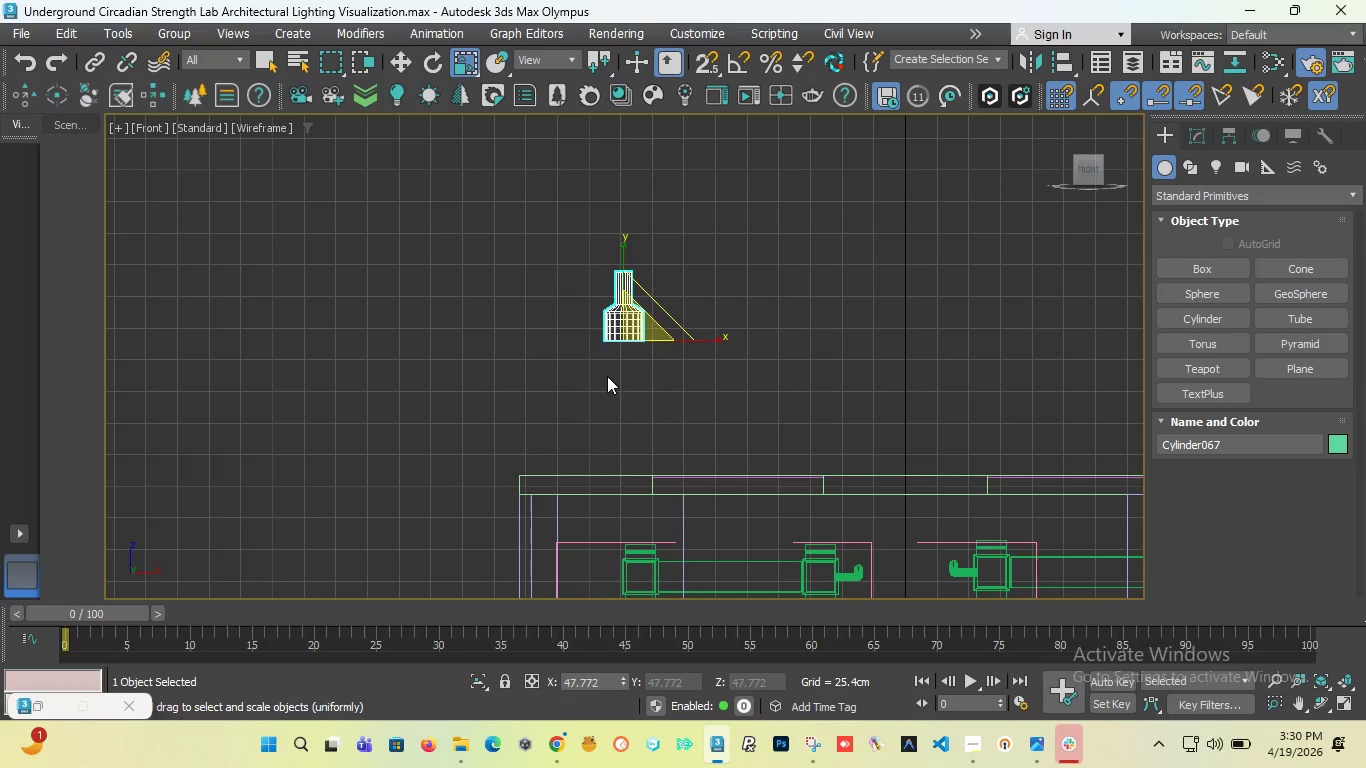 
key(W)
 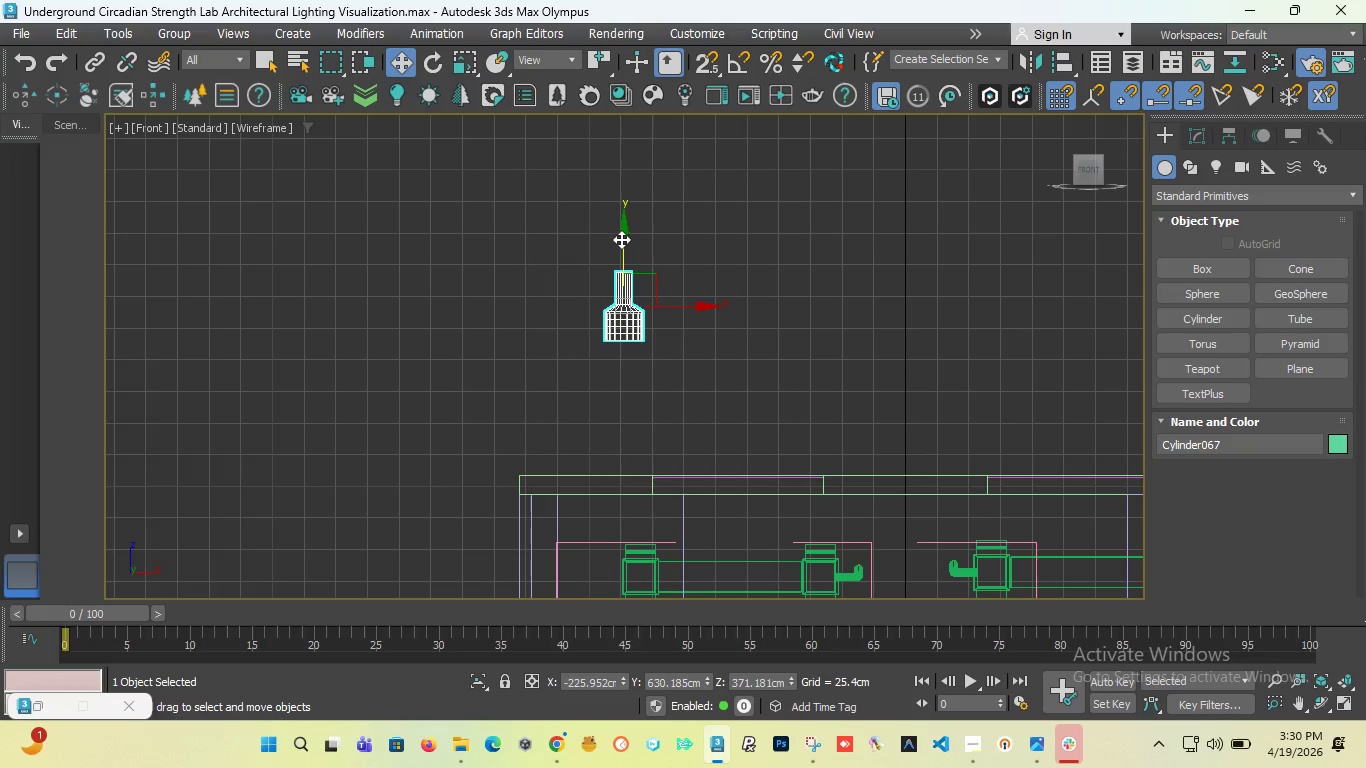 
left_click_drag(start_coordinate=[621, 239], to_coordinate=[607, 466])
 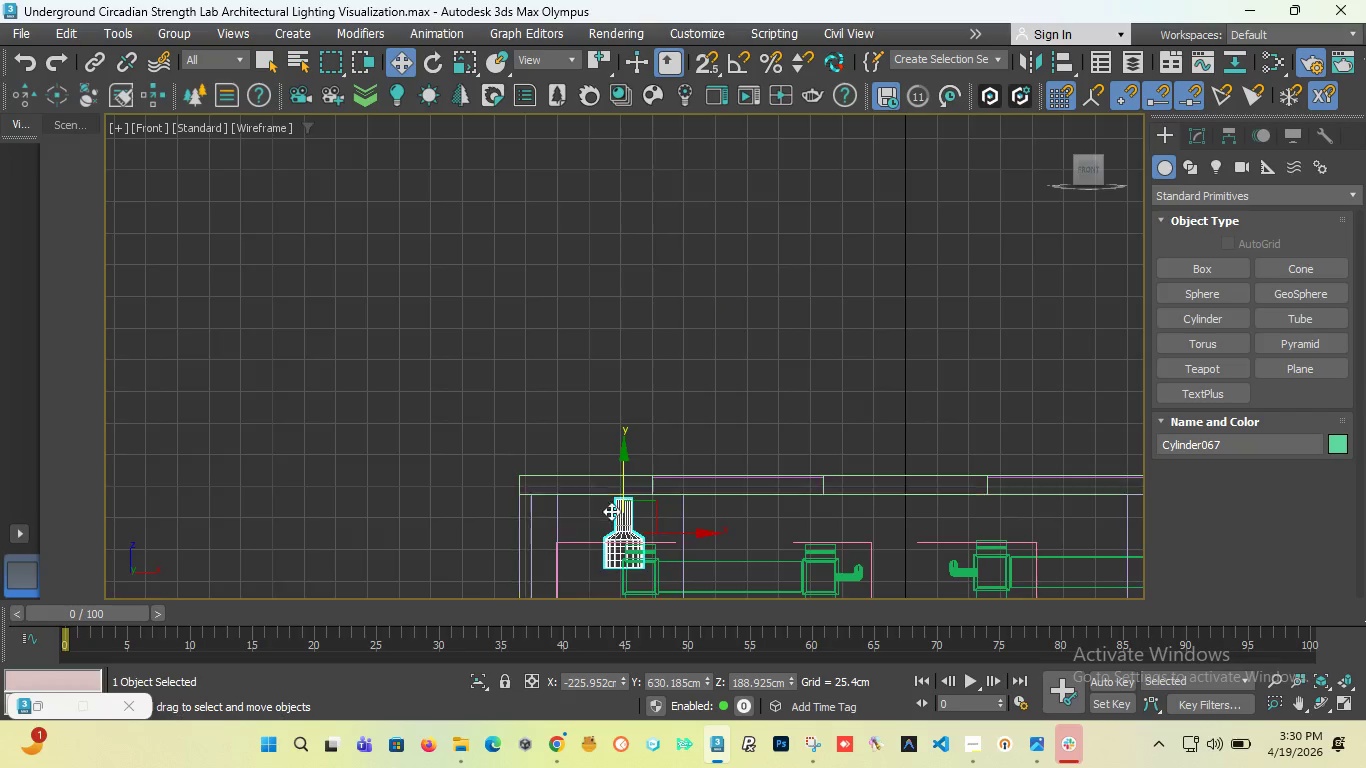 
scroll: coordinate [612, 512], scroll_direction: up, amount: 5.0
 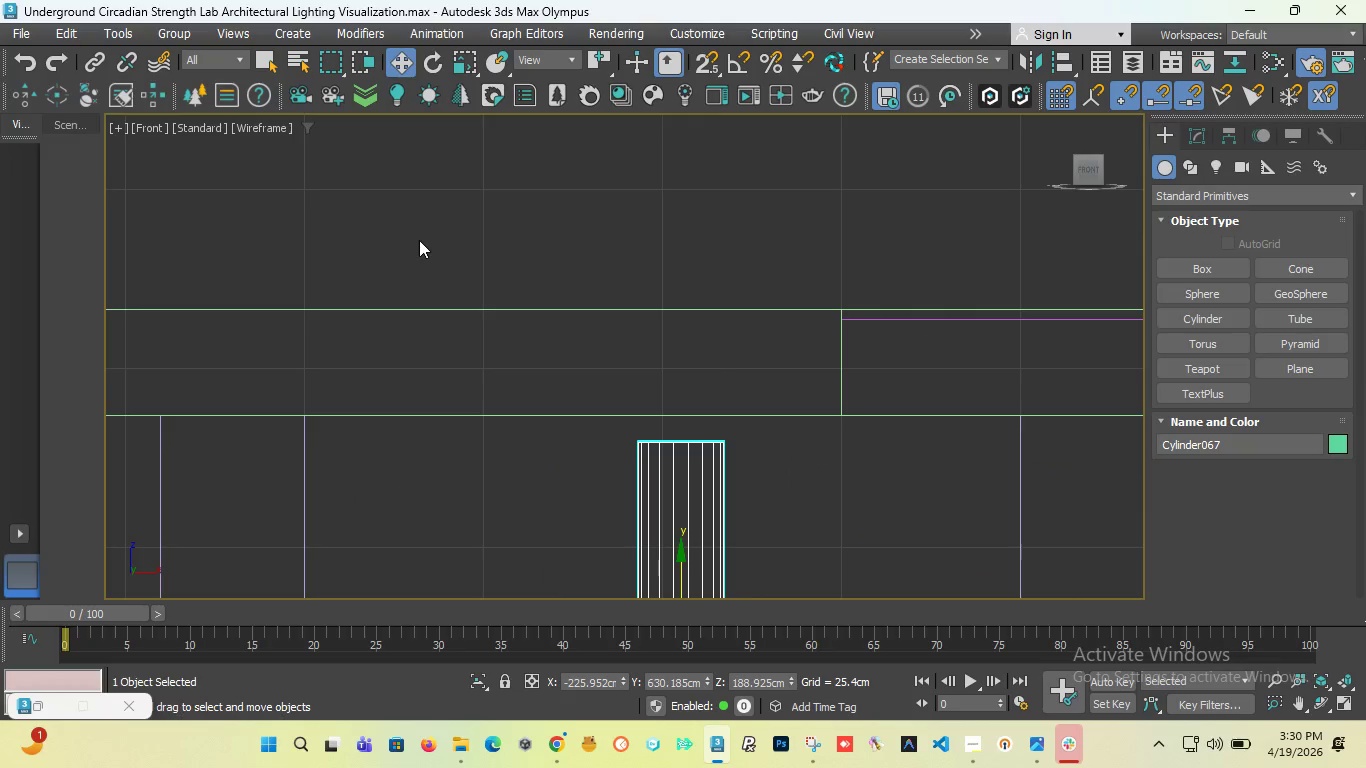 
key(T)
 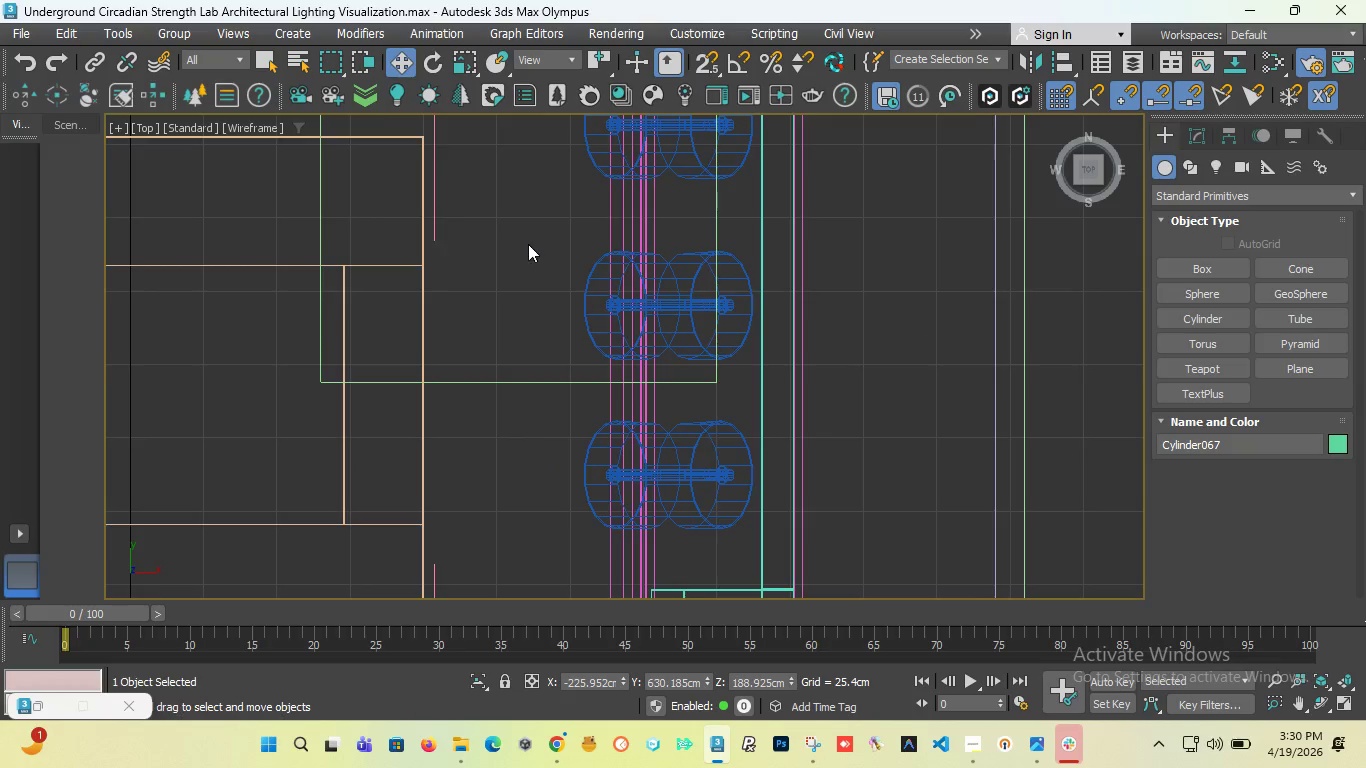 
scroll: coordinate [536, 270], scroll_direction: down, amount: 7.0
 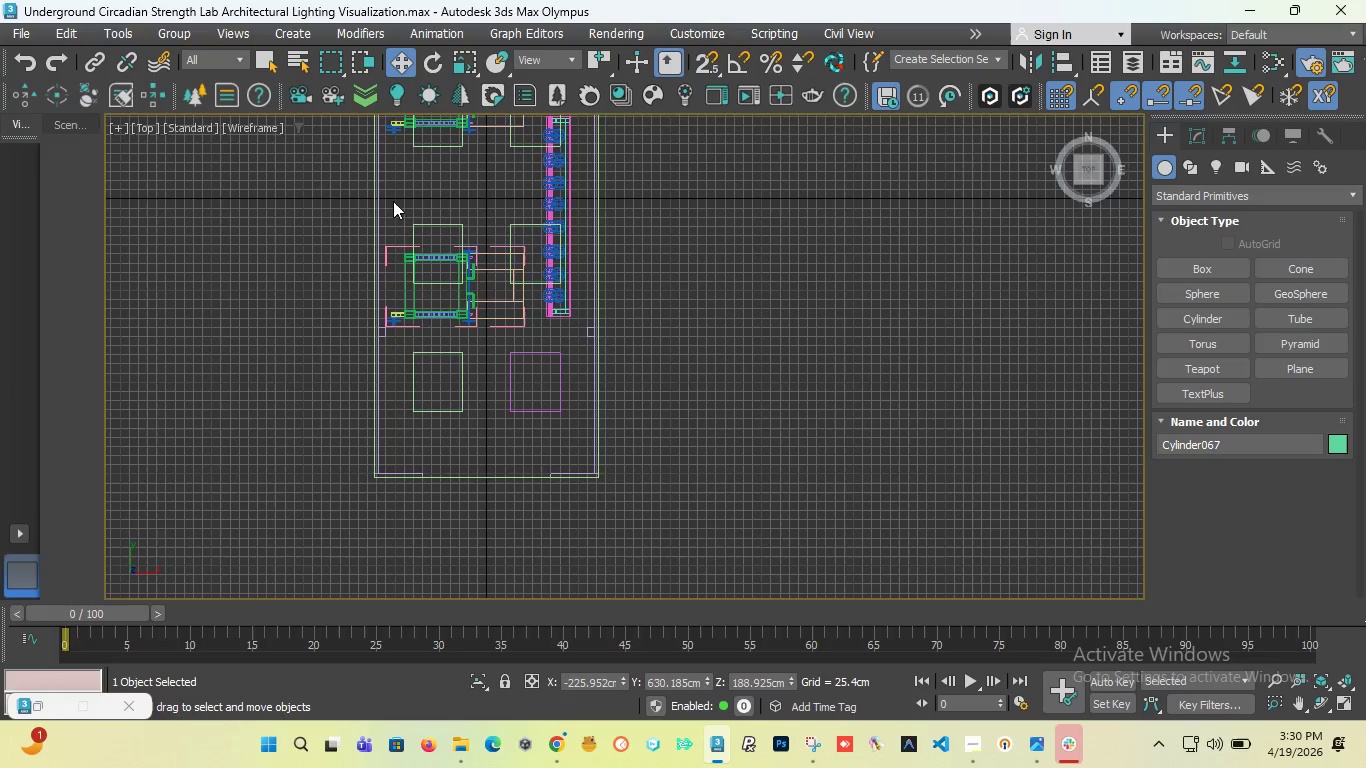 
scroll: coordinate [445, 158], scroll_direction: up, amount: 3.0
 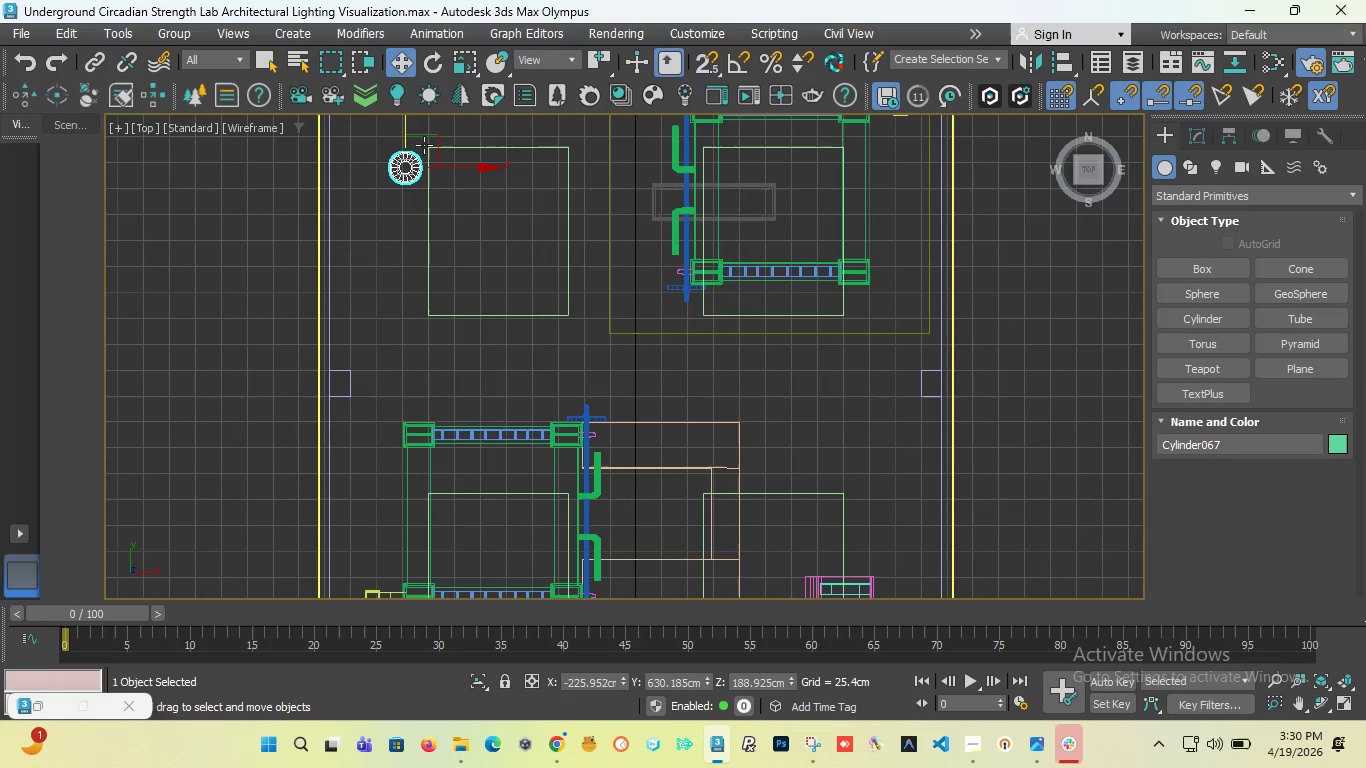 
scroll: coordinate [441, 190], scroll_direction: down, amount: 2.0
 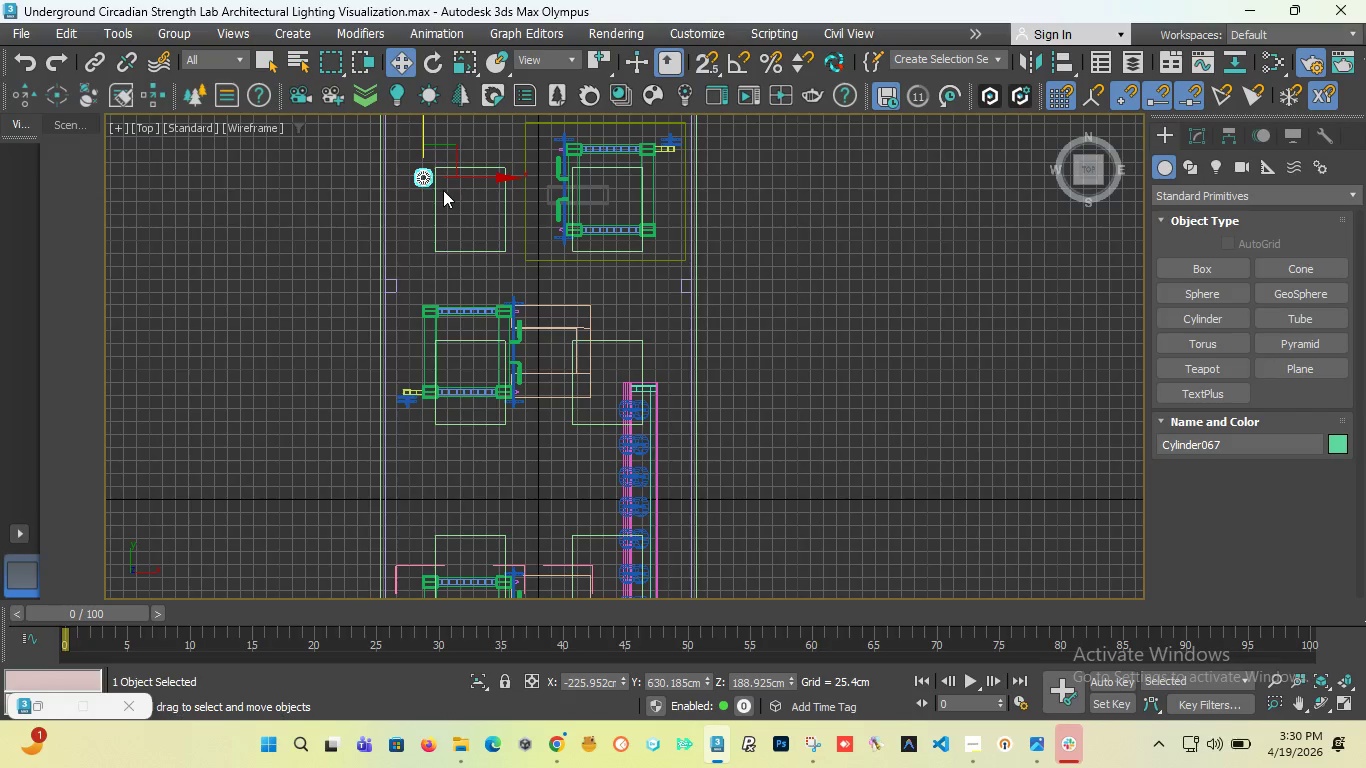 
key(F)
 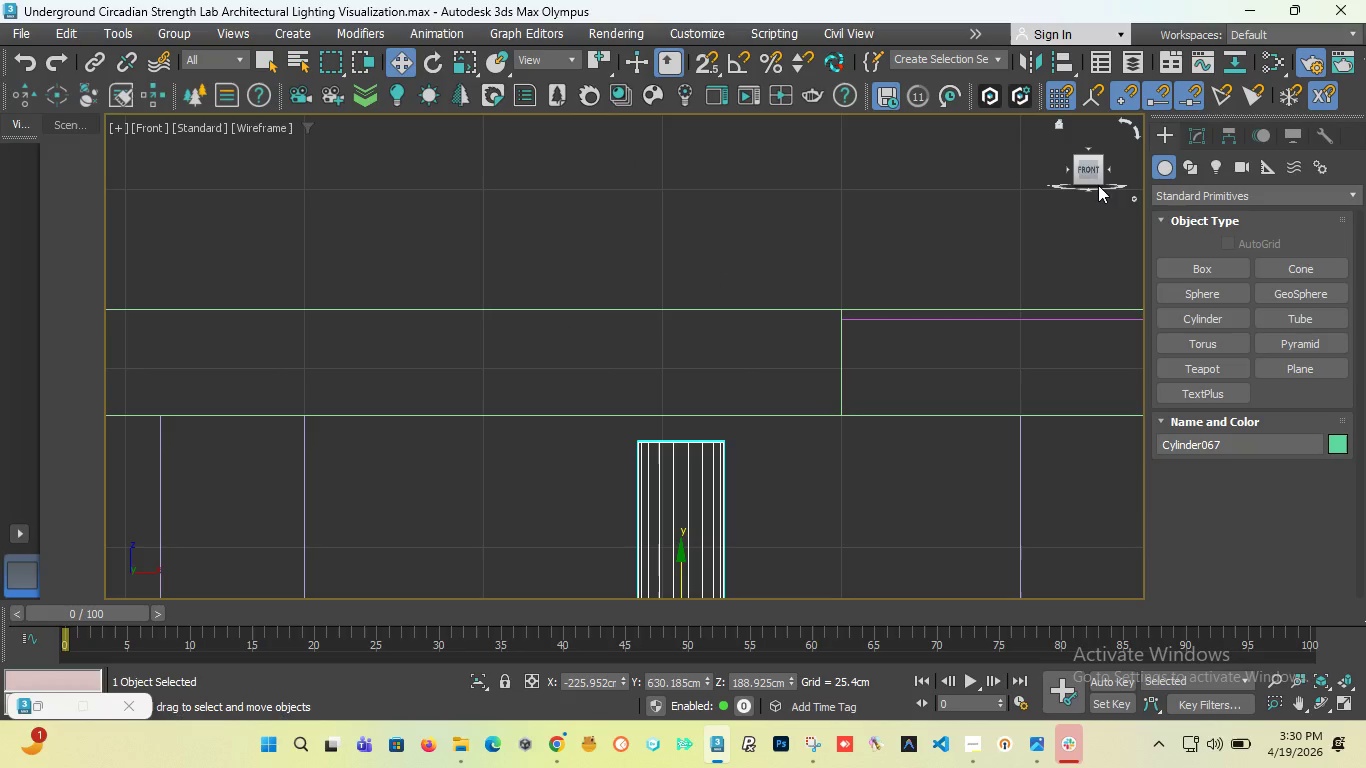 
left_click_drag(start_coordinate=[1092, 166], to_coordinate=[1029, 181])
 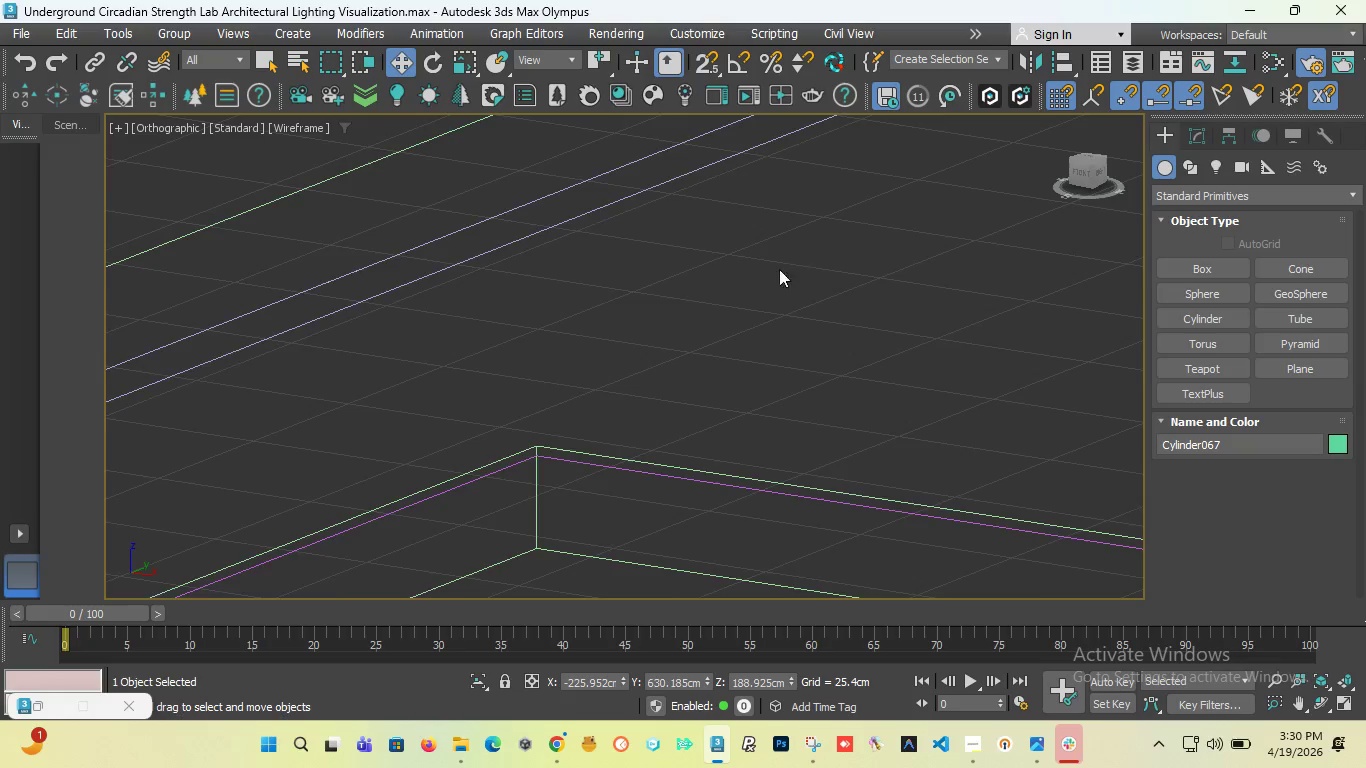 
scroll: coordinate [706, 275], scroll_direction: down, amount: 7.0
 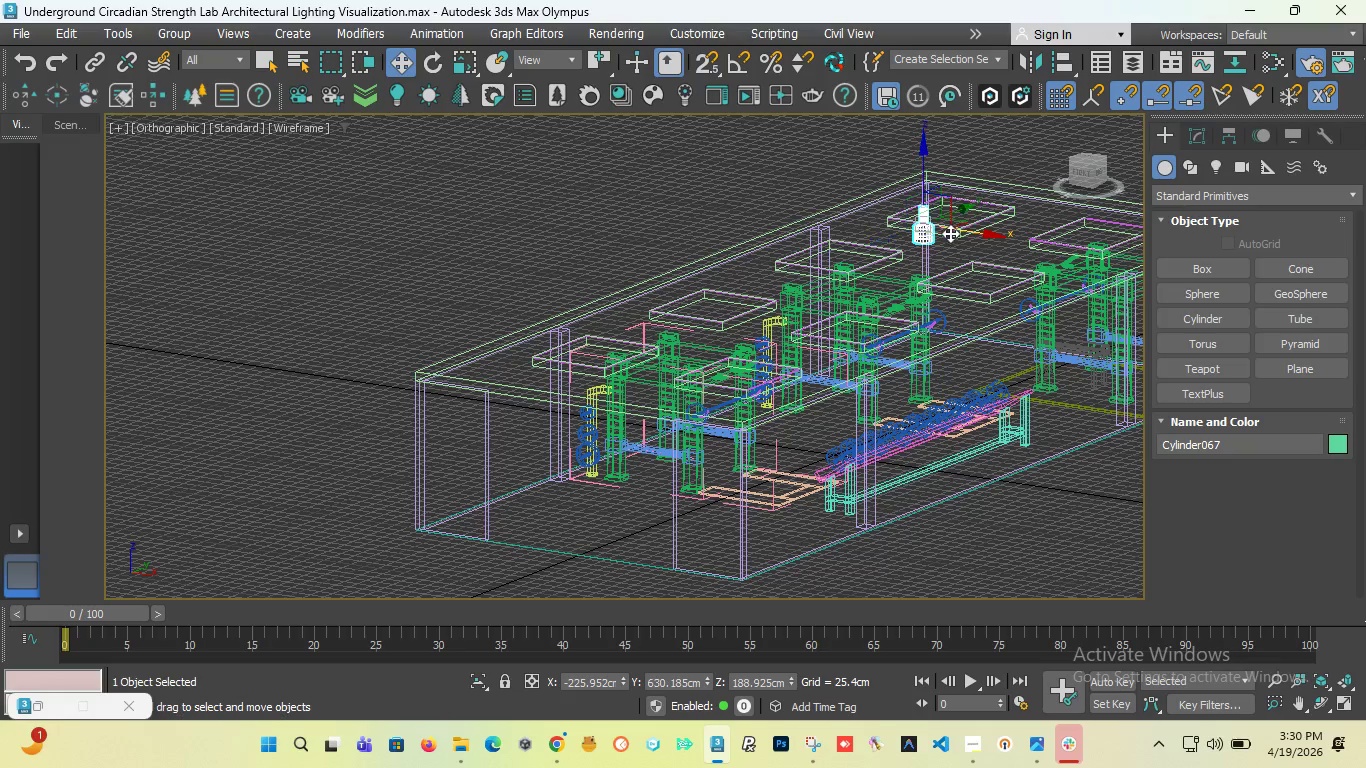 
scroll: coordinate [947, 225], scroll_direction: up, amount: 3.0
 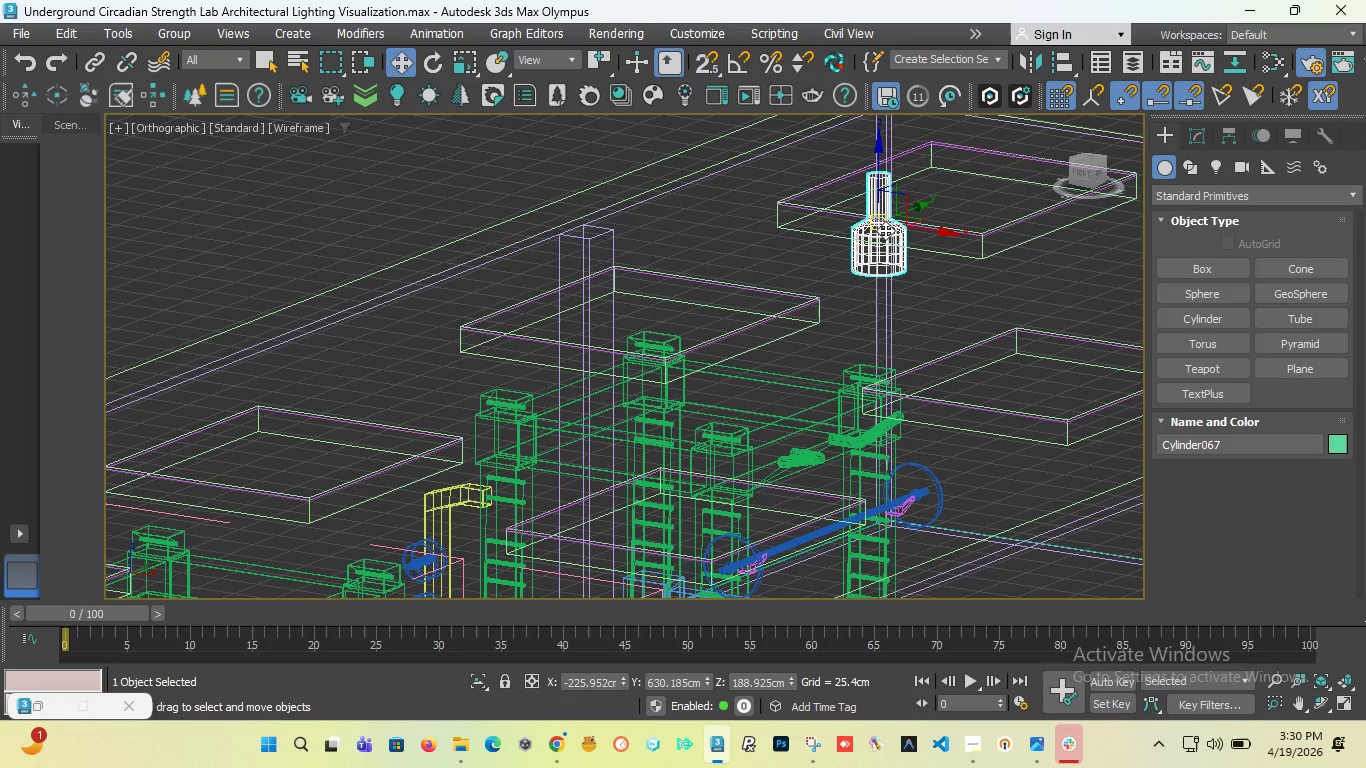 
key(T)
 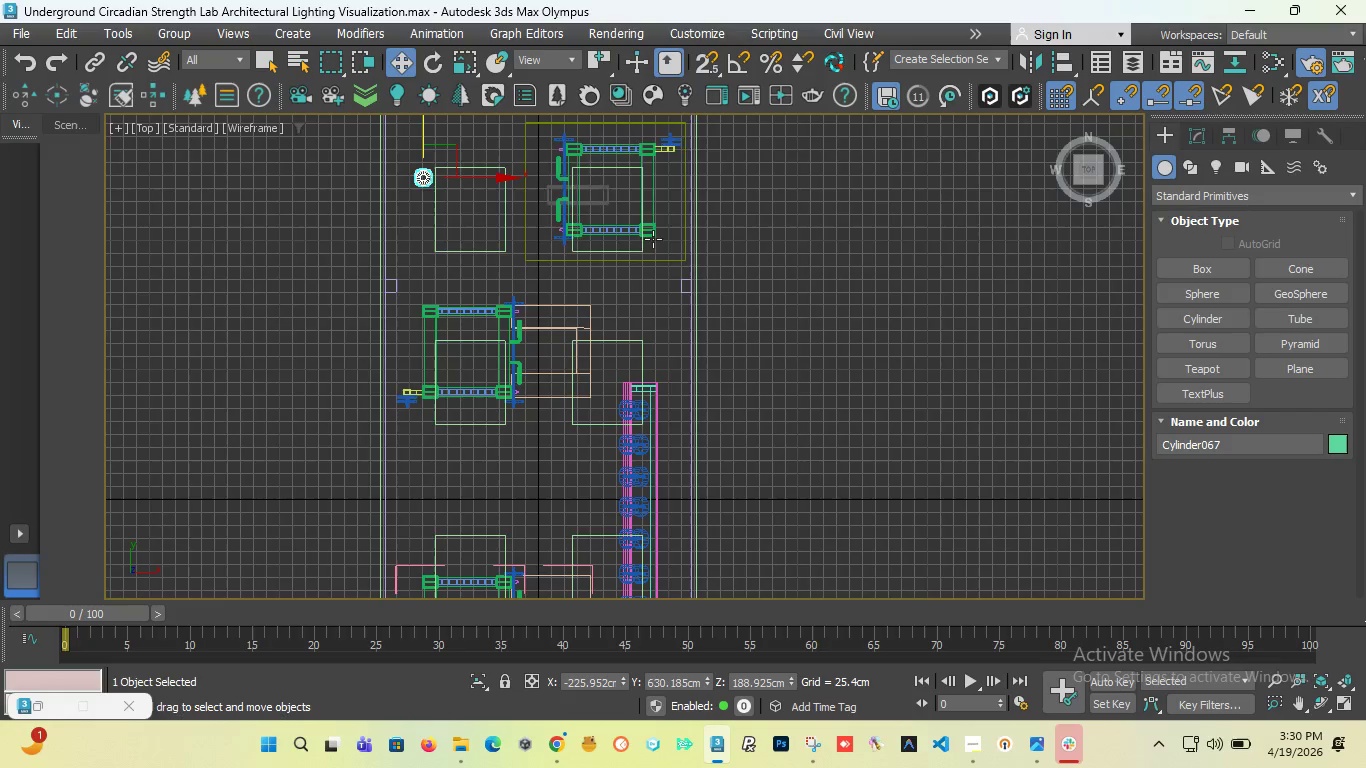 
scroll: coordinate [601, 313], scroll_direction: up, amount: 4.0
 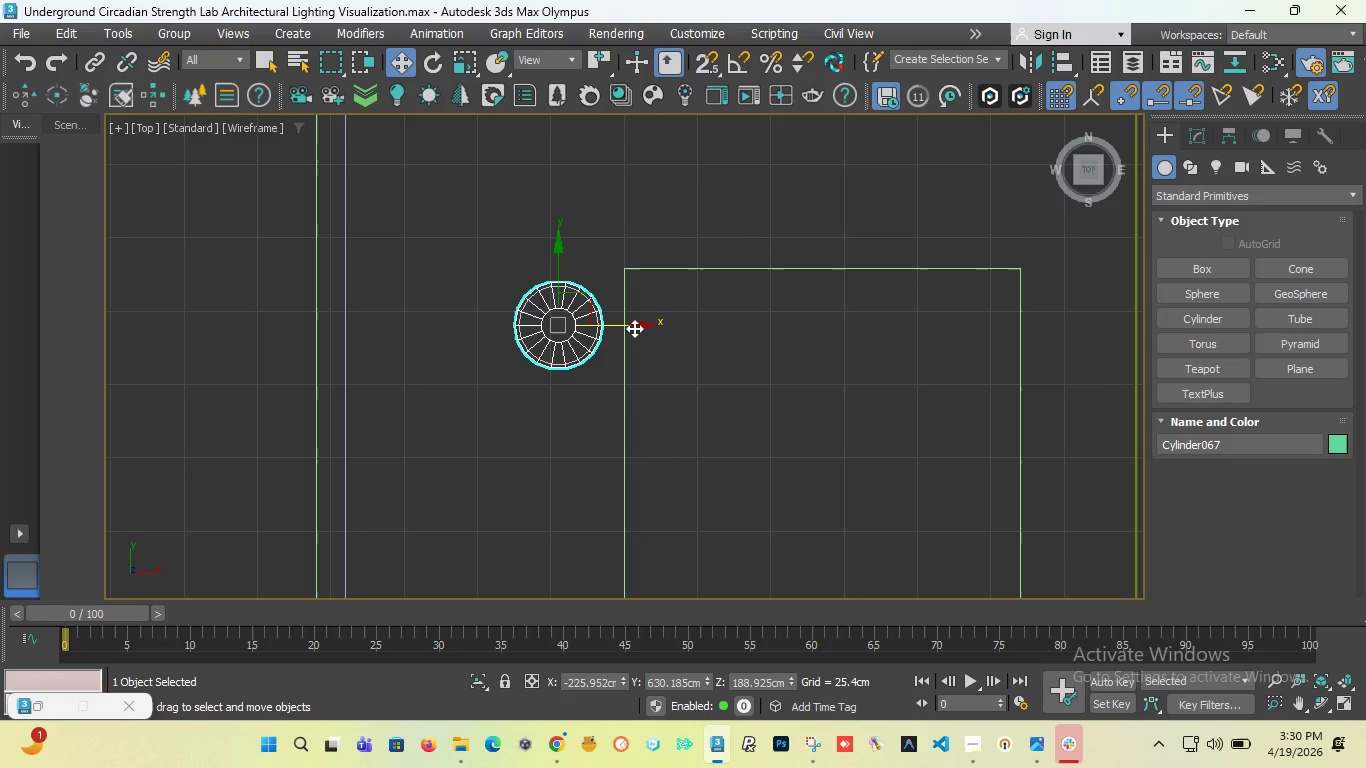 
left_click_drag(start_coordinate=[634, 328], to_coordinate=[590, 338])
 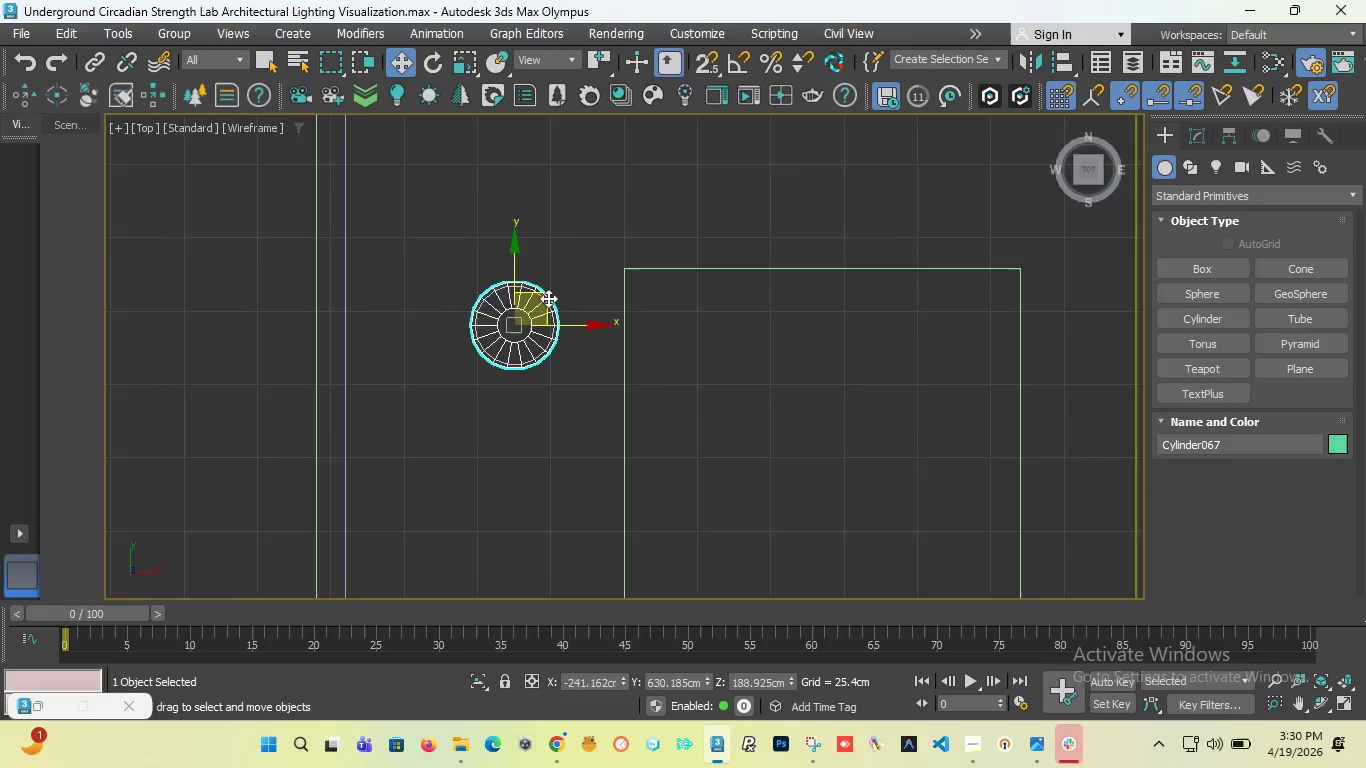 
scroll: coordinate [548, 298], scroll_direction: down, amount: 4.0
 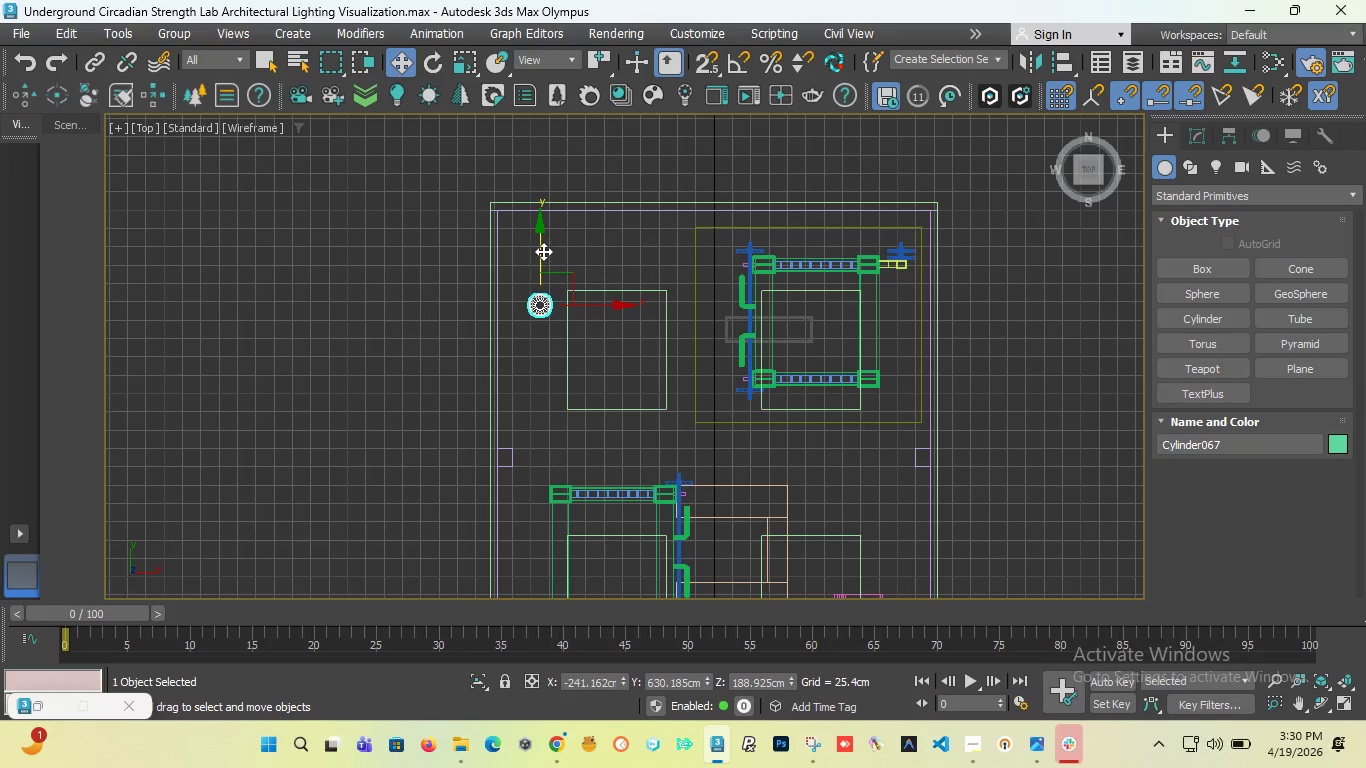 
left_click_drag(start_coordinate=[543, 249], to_coordinate=[544, 193])
 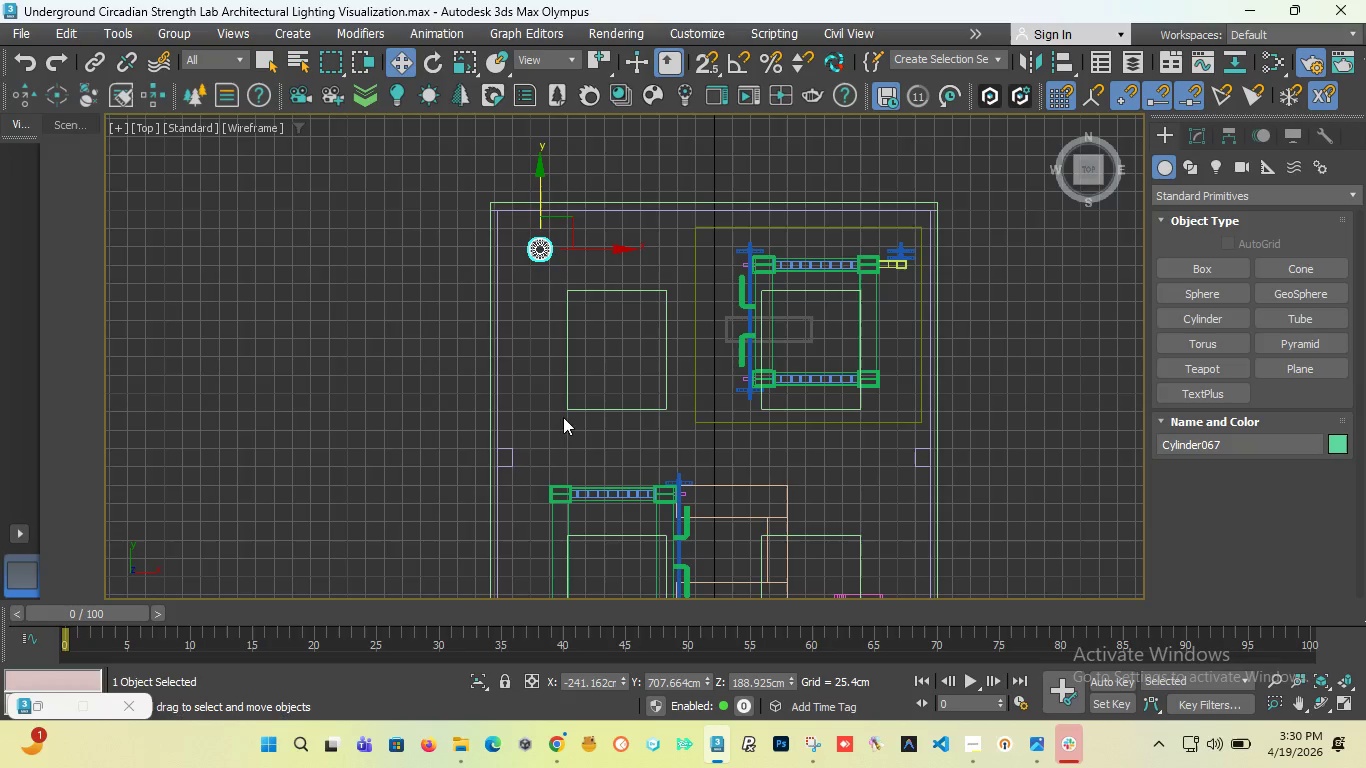 
scroll: coordinate [571, 389], scroll_direction: down, amount: 3.0
 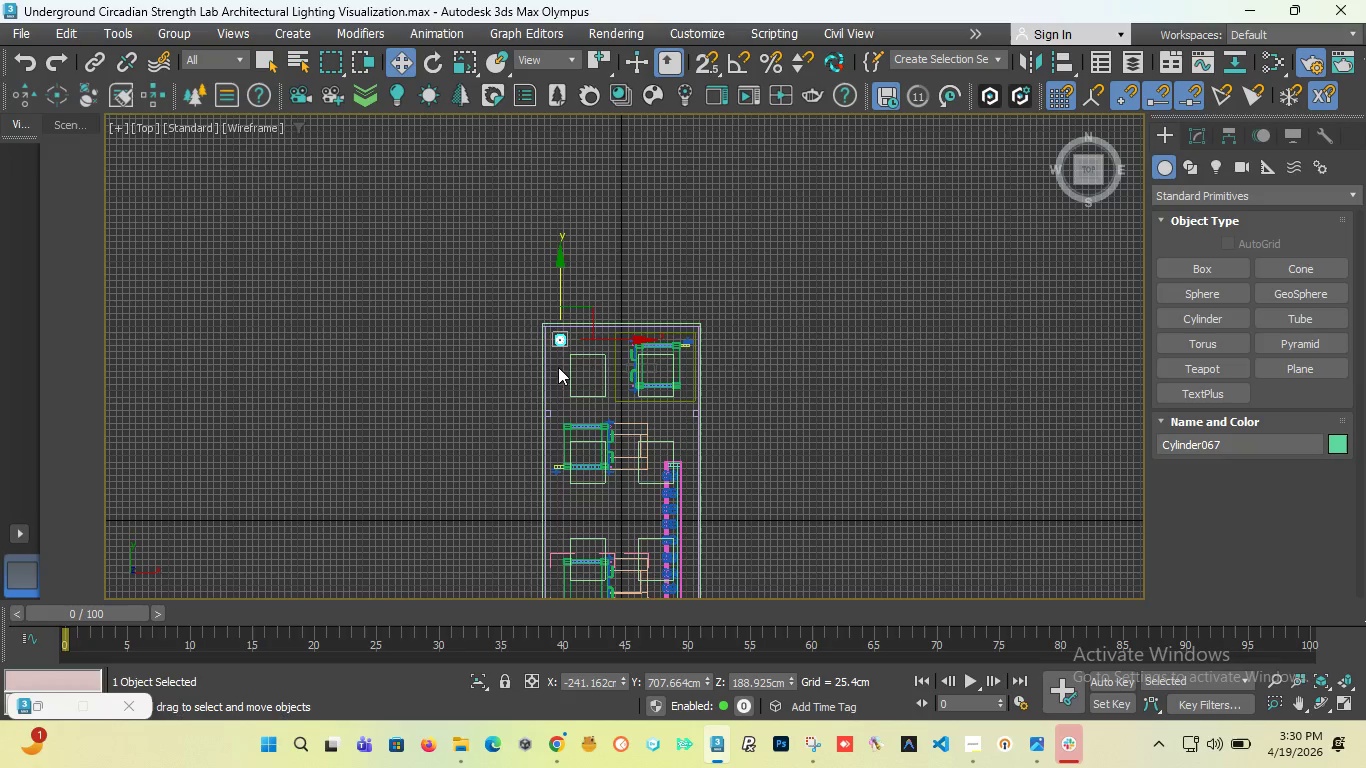 
scroll: coordinate [574, 387], scroll_direction: up, amount: 6.0
 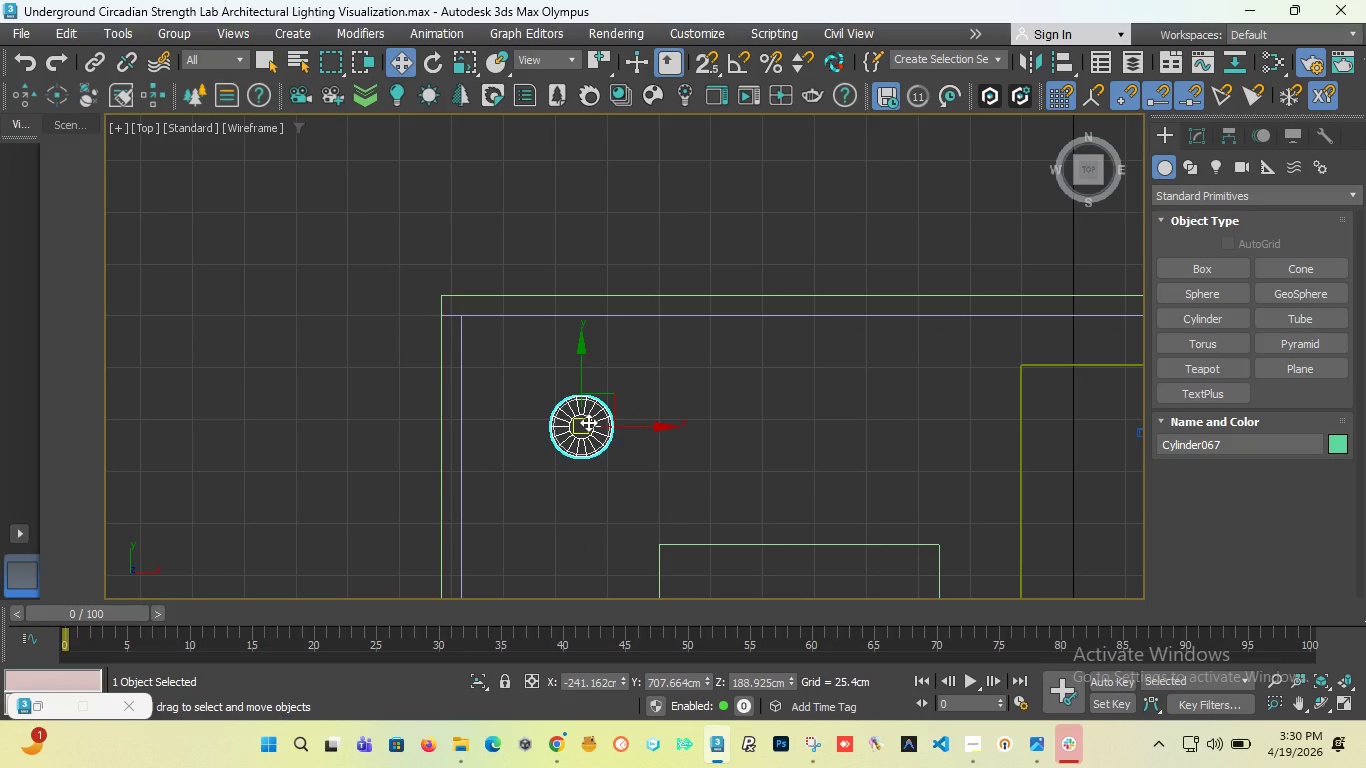 
scroll: coordinate [634, 384], scroll_direction: down, amount: 3.0
 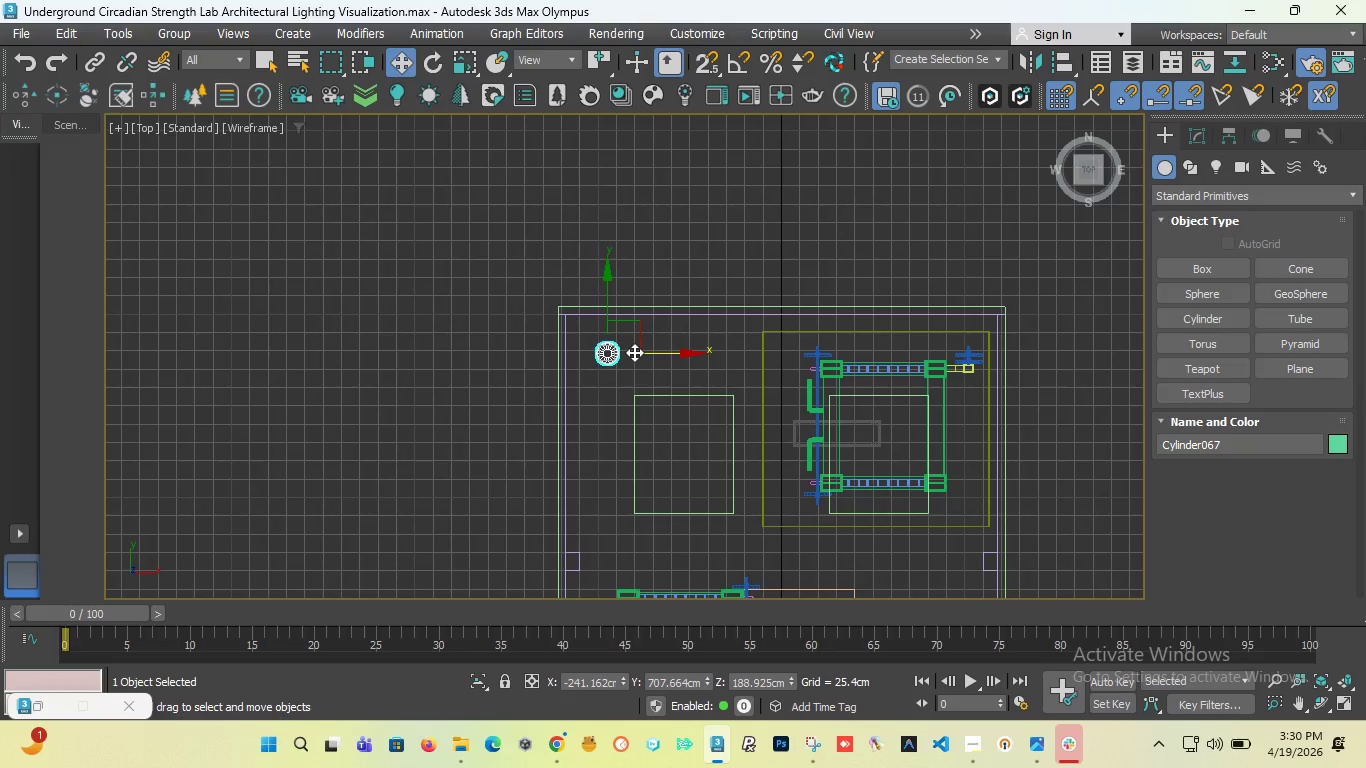 
left_click_drag(start_coordinate=[634, 352], to_coordinate=[653, 351])
 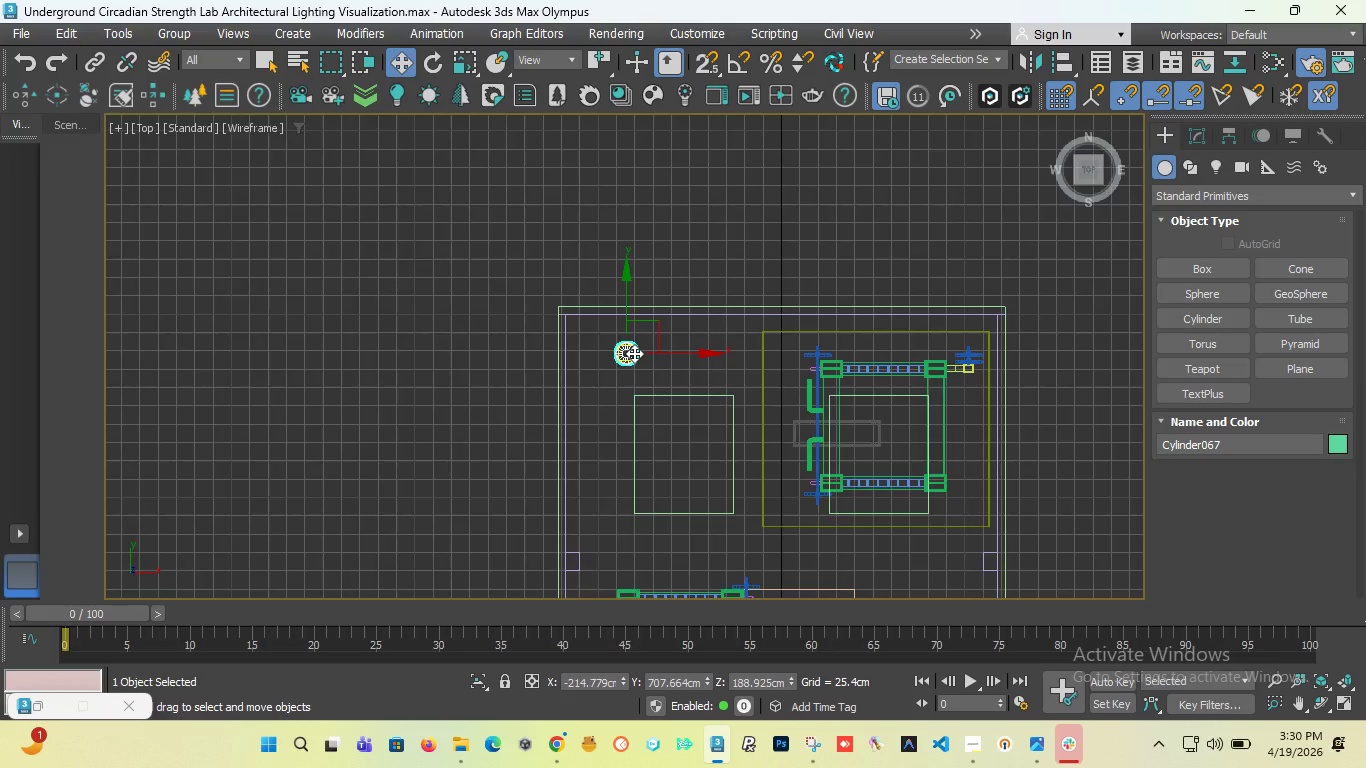 
scroll: coordinate [631, 354], scroll_direction: up, amount: 5.0
 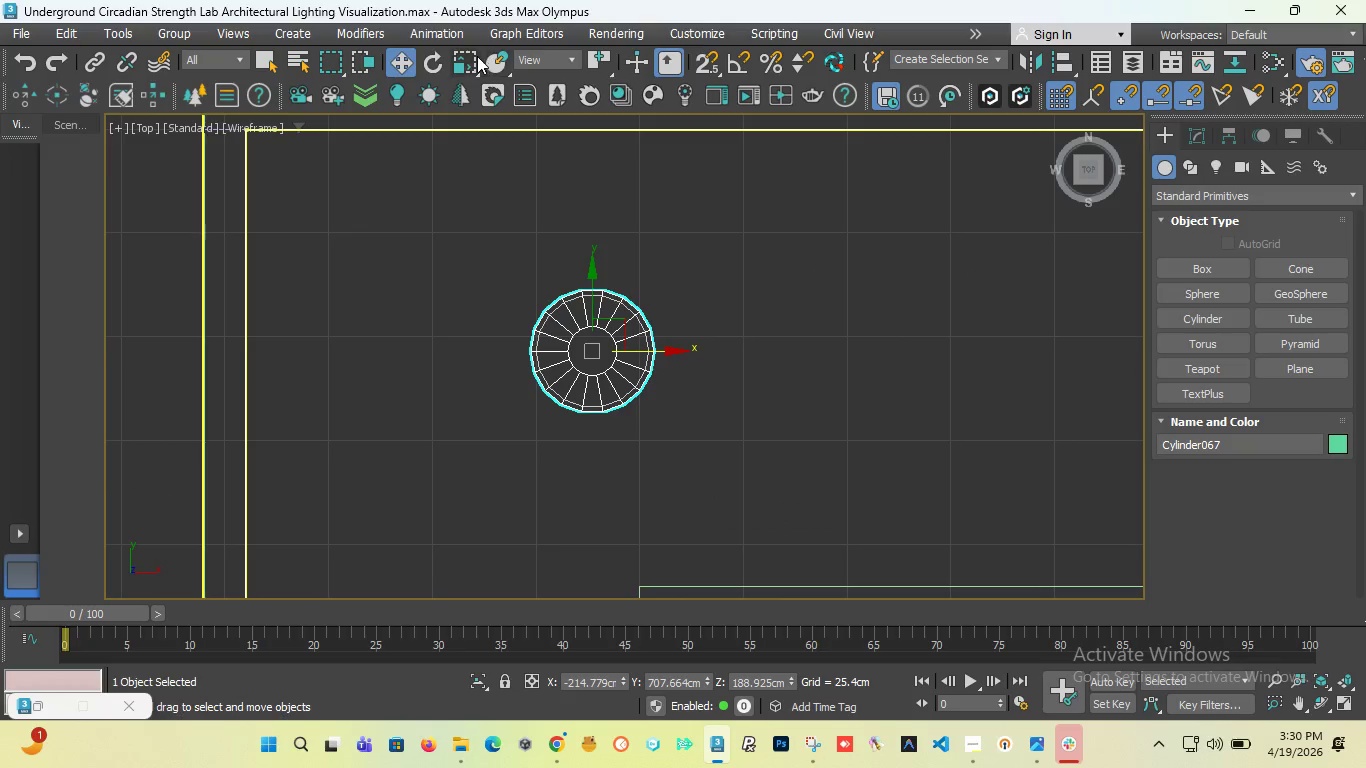 
left_click([467, 59])
 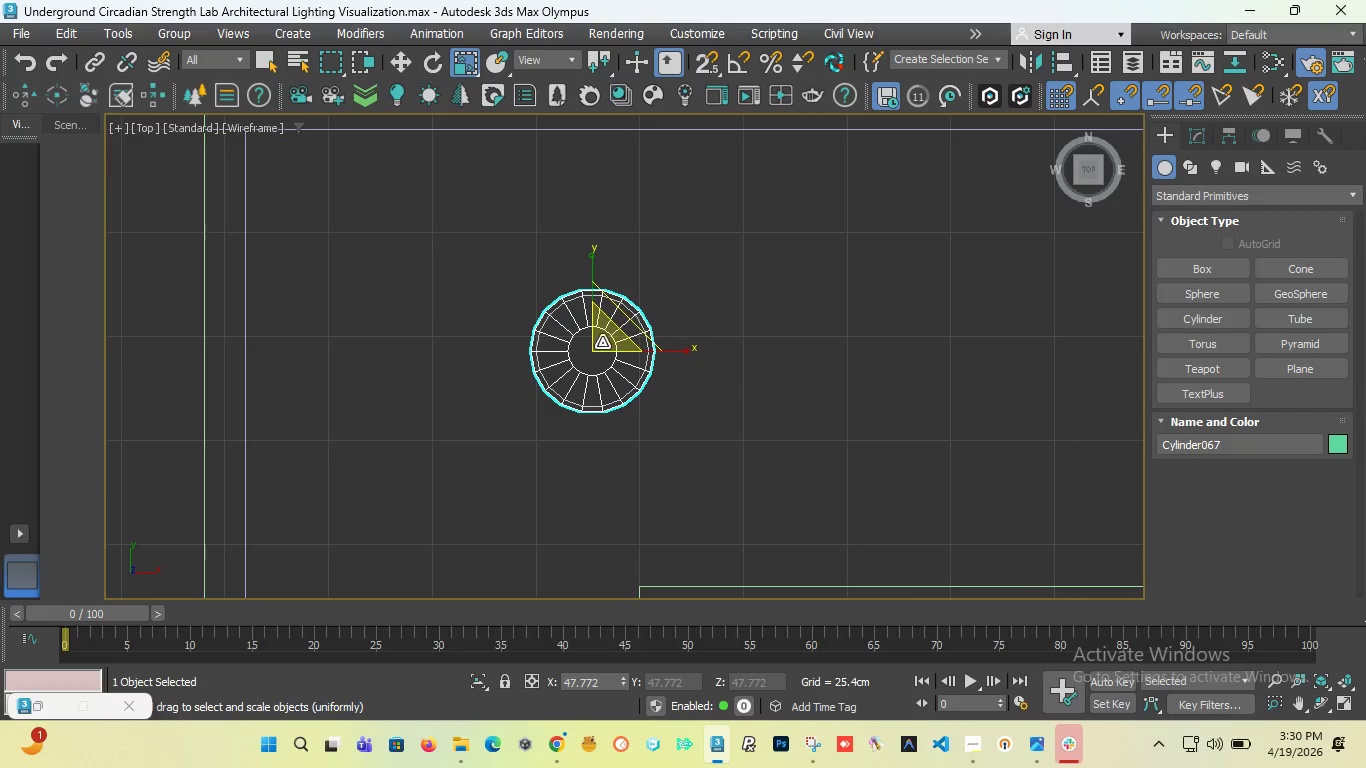 
left_click_drag(start_coordinate=[606, 339], to_coordinate=[600, 360])
 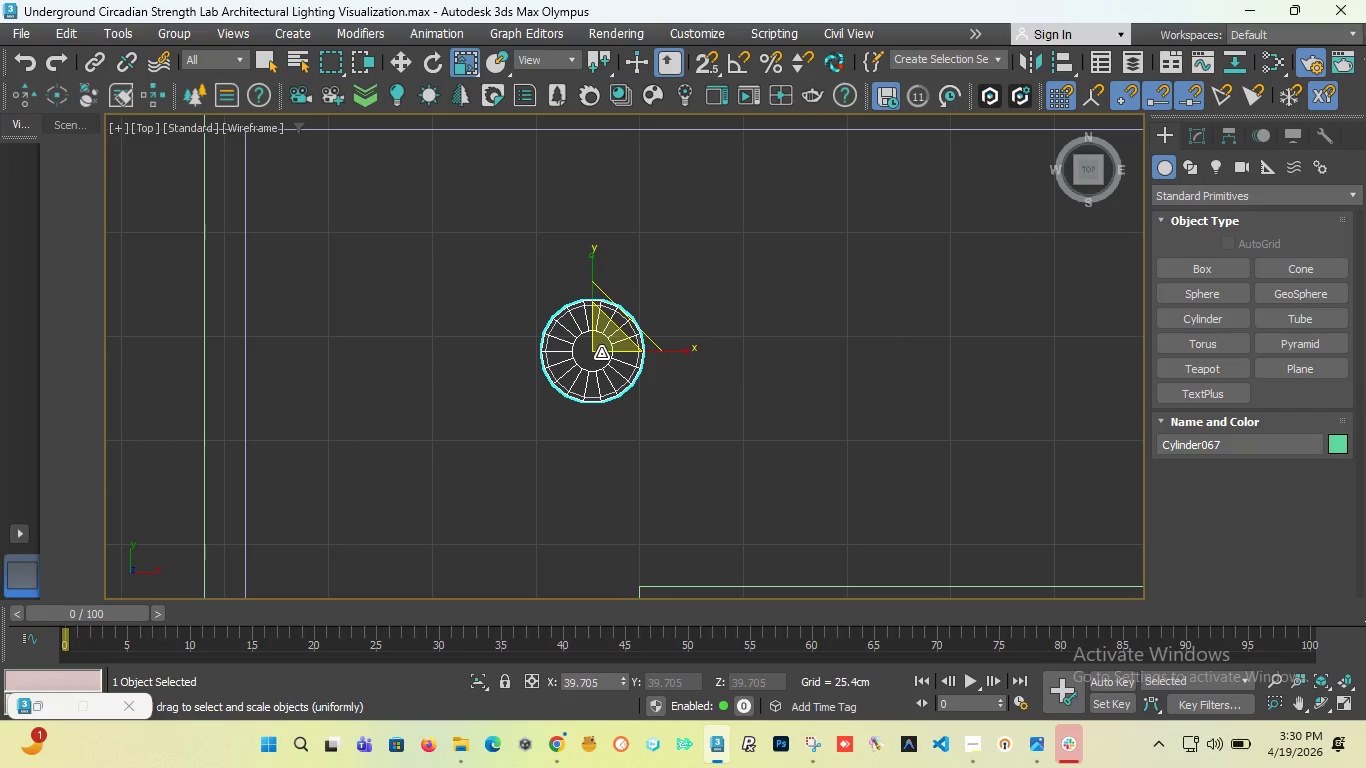 
key(F)
 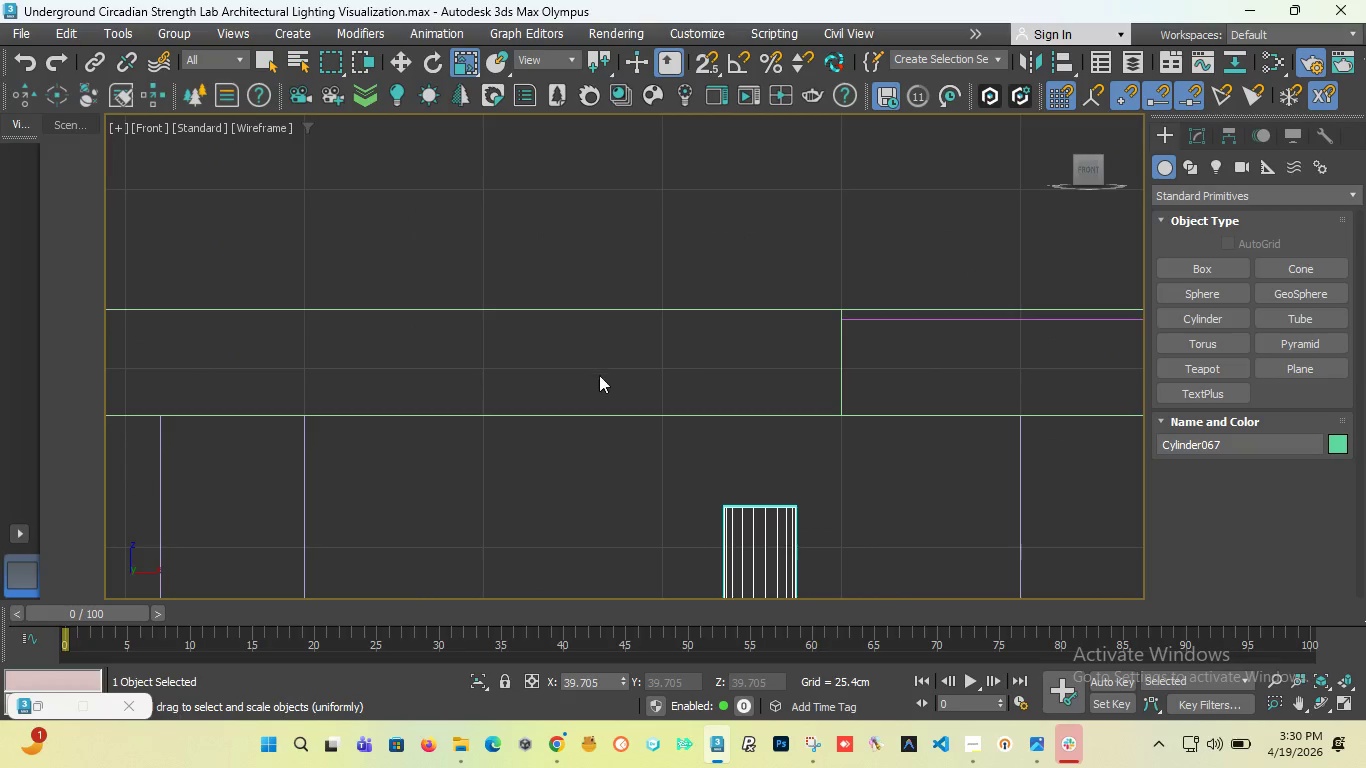 
scroll: coordinate [631, 399], scroll_direction: down, amount: 3.0
 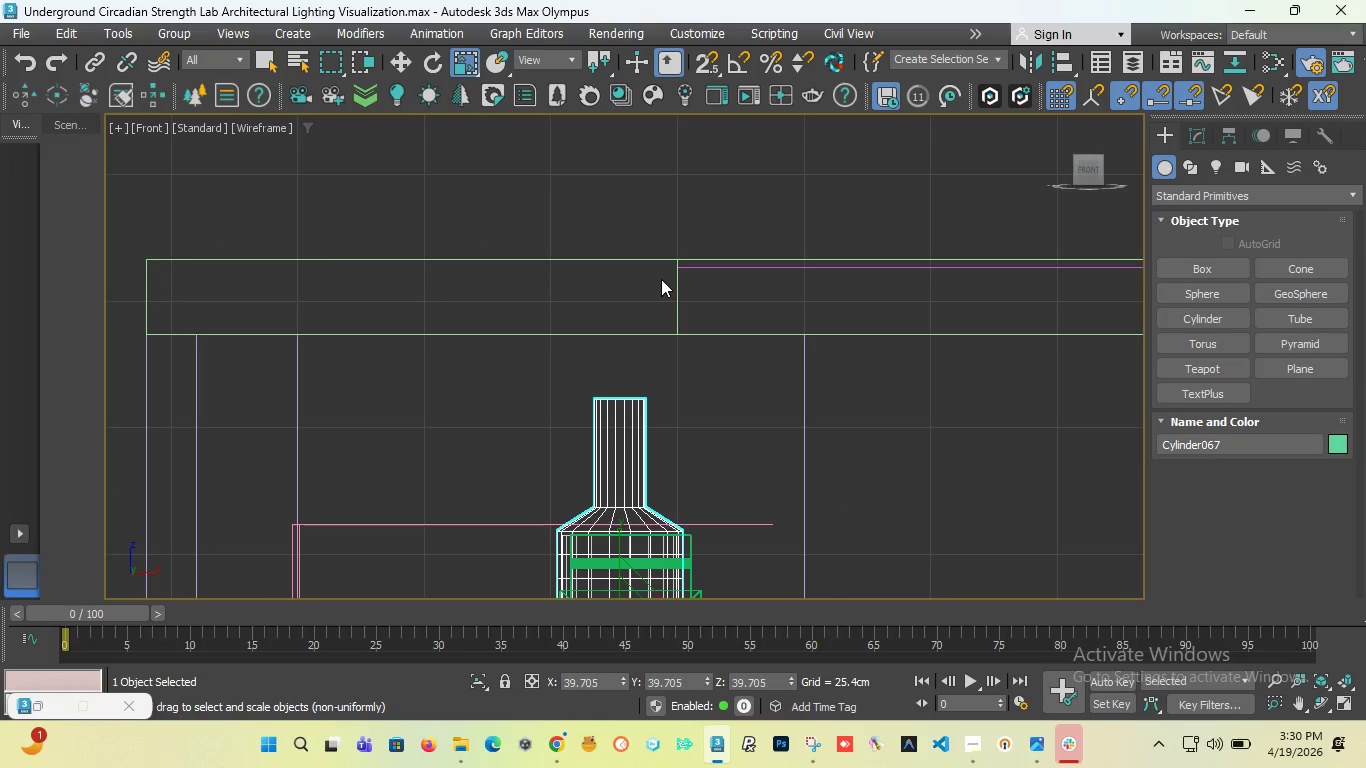 
key(W)
 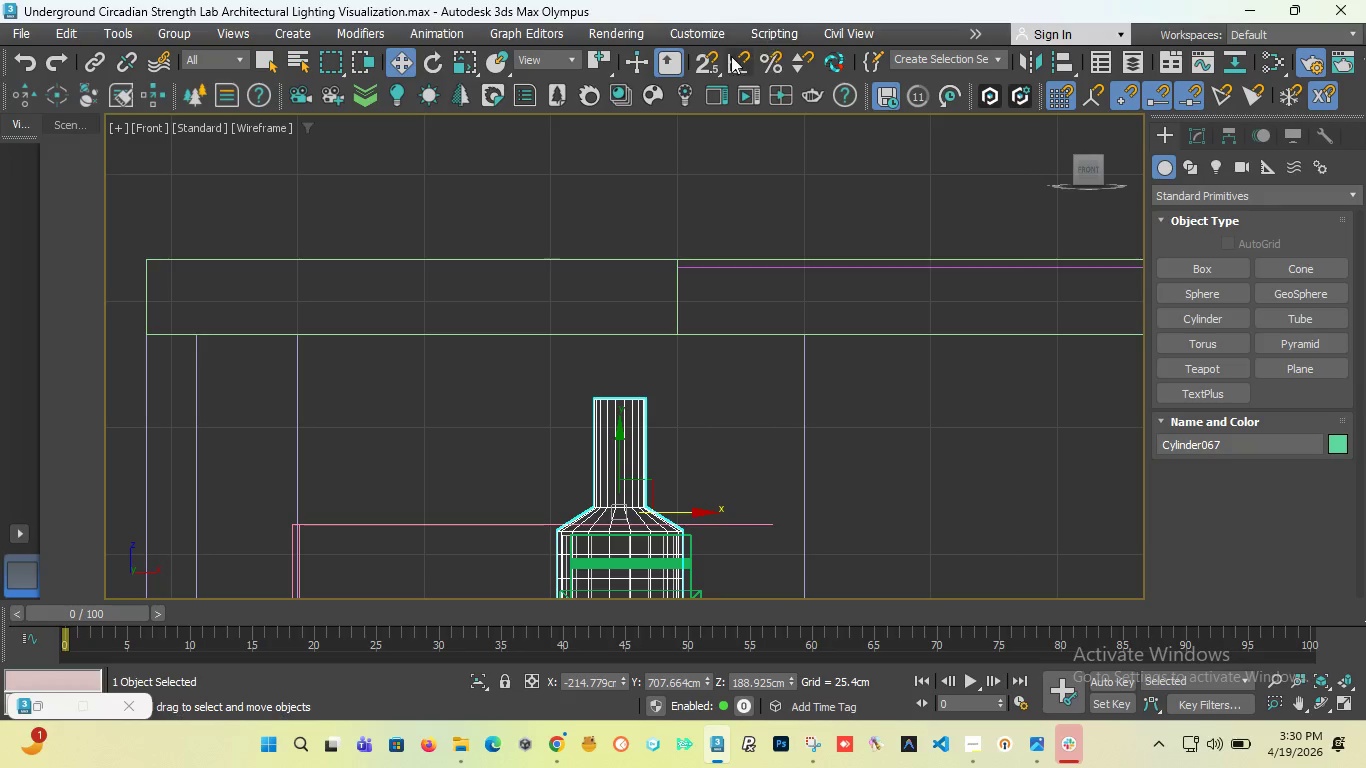 
left_click([710, 60])
 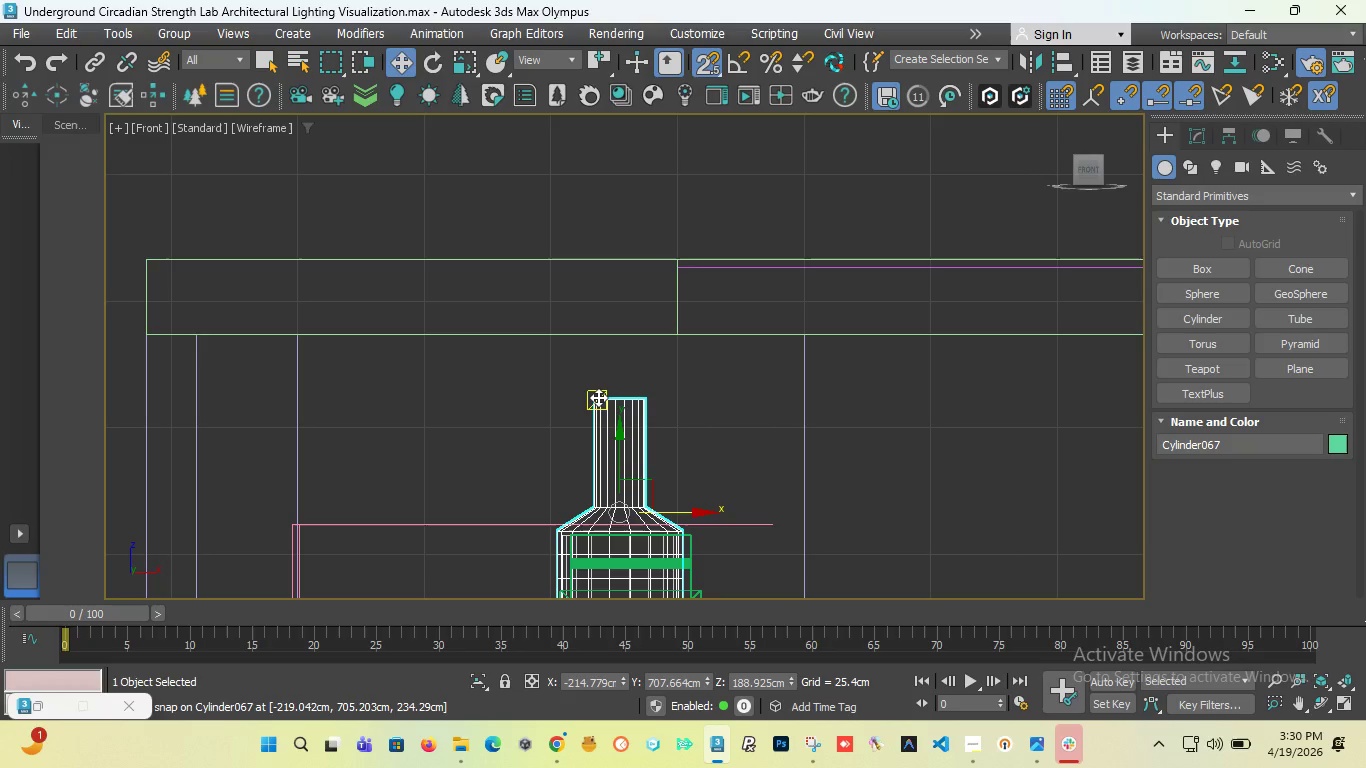 
left_click_drag(start_coordinate=[598, 397], to_coordinate=[418, 340])
 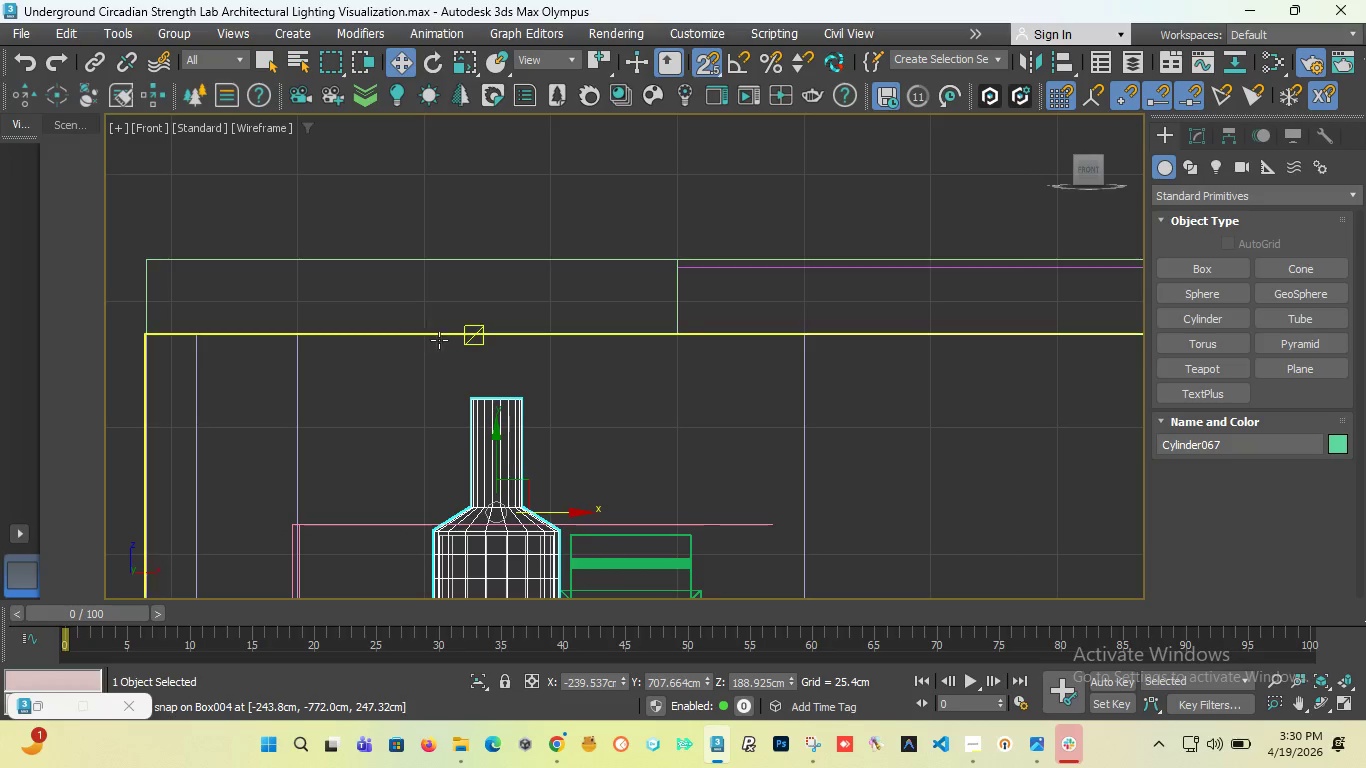 
key(Control+Z)
 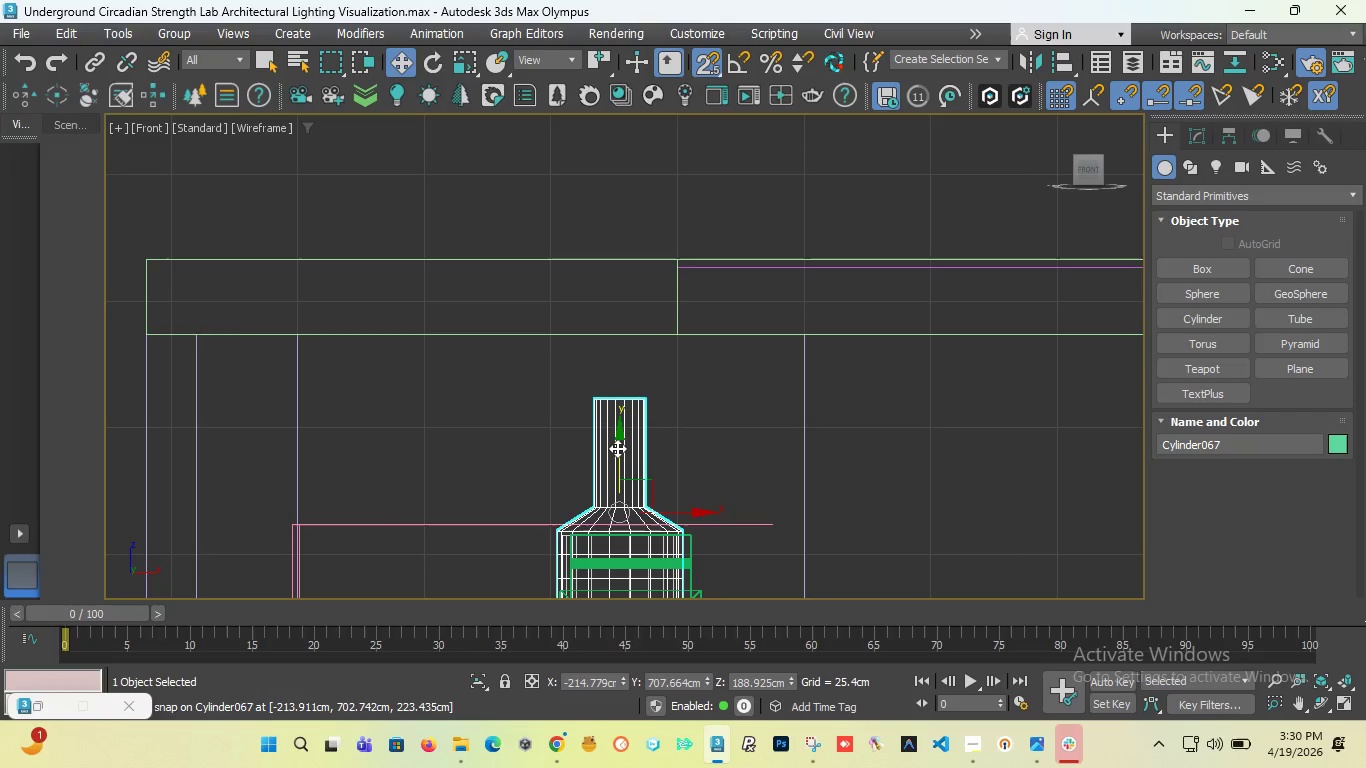 
left_click_drag(start_coordinate=[617, 448], to_coordinate=[648, 471])
 